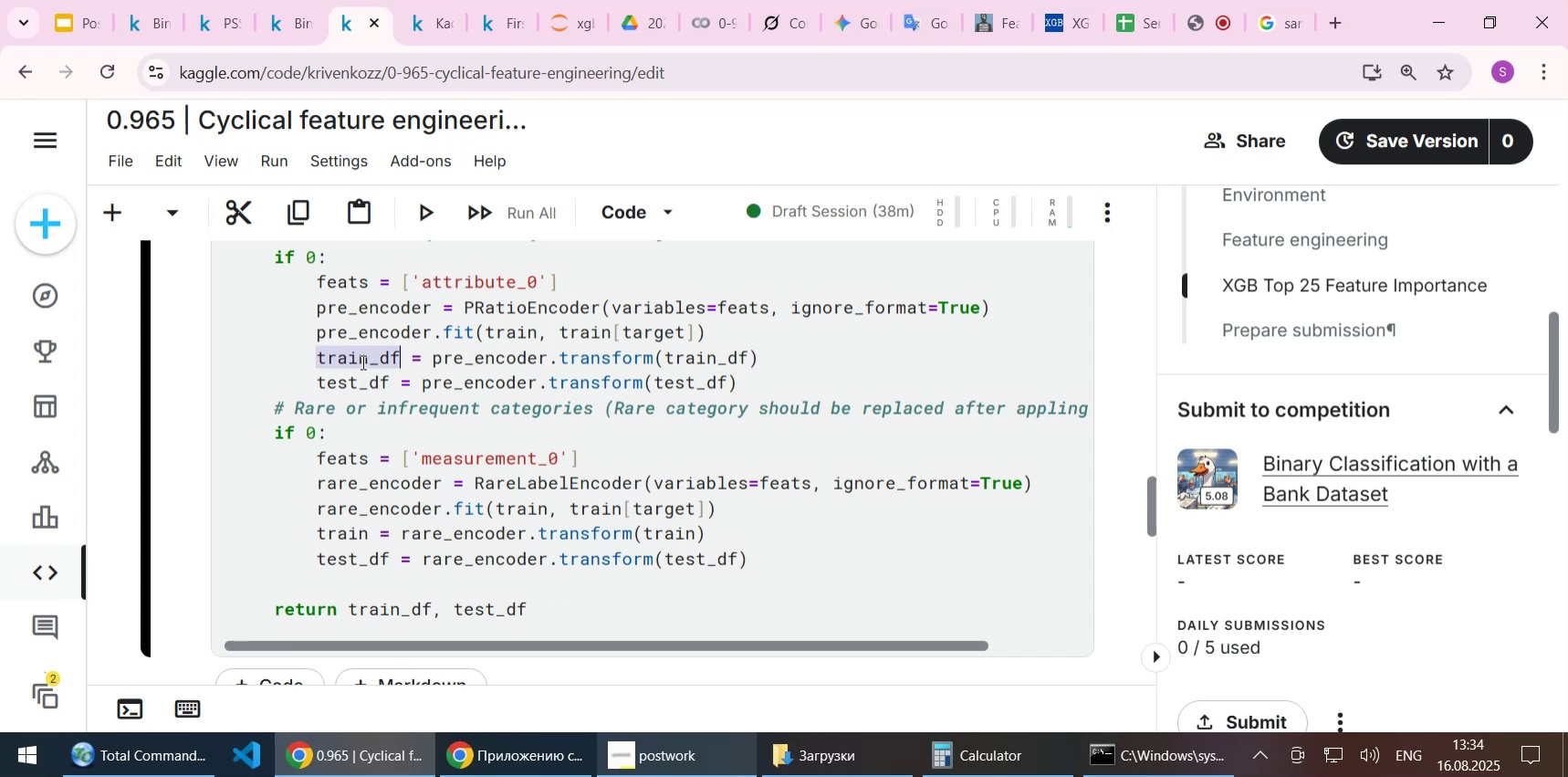 
key(Control+C)
 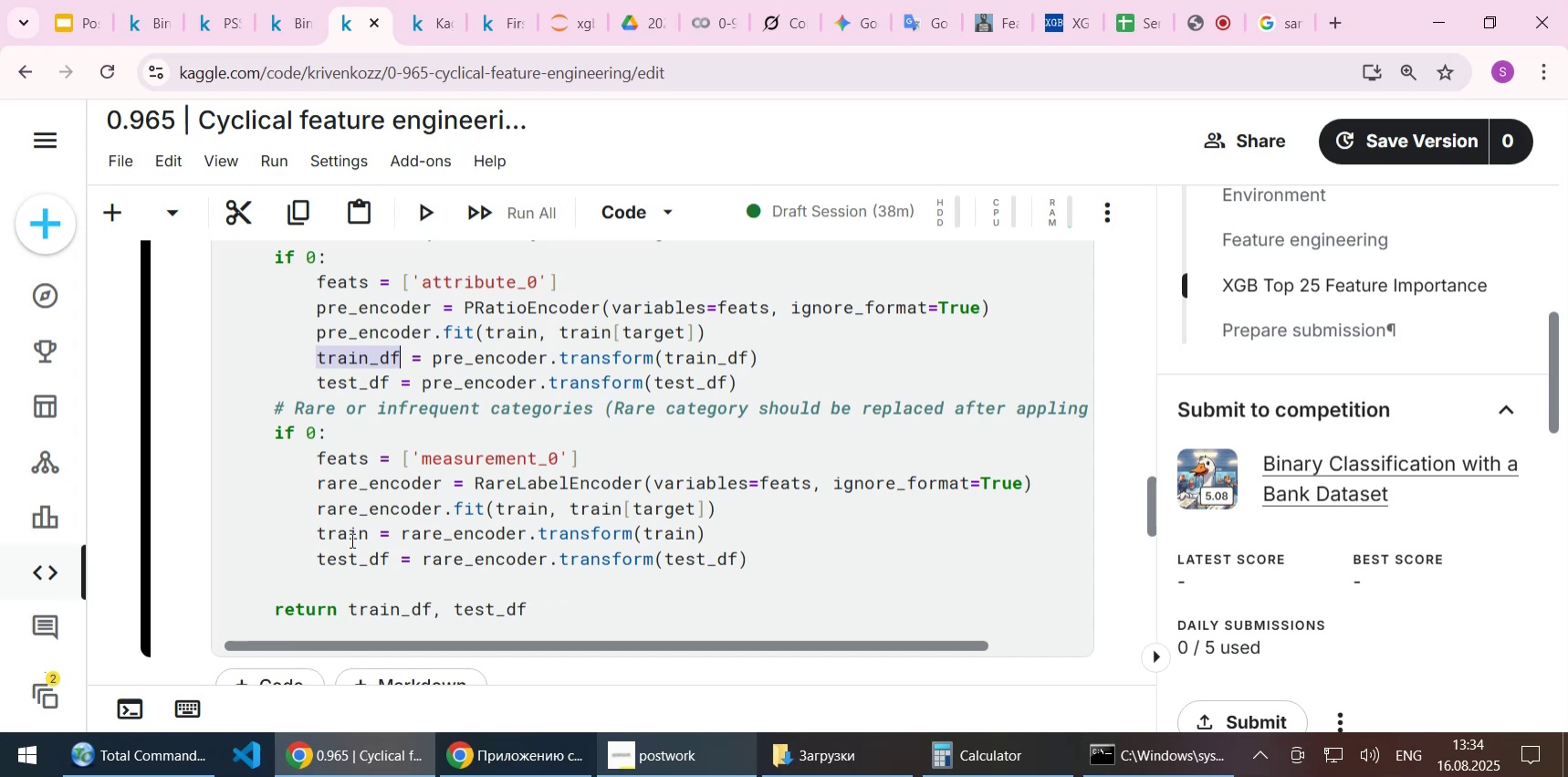 
double_click([350, 540])
 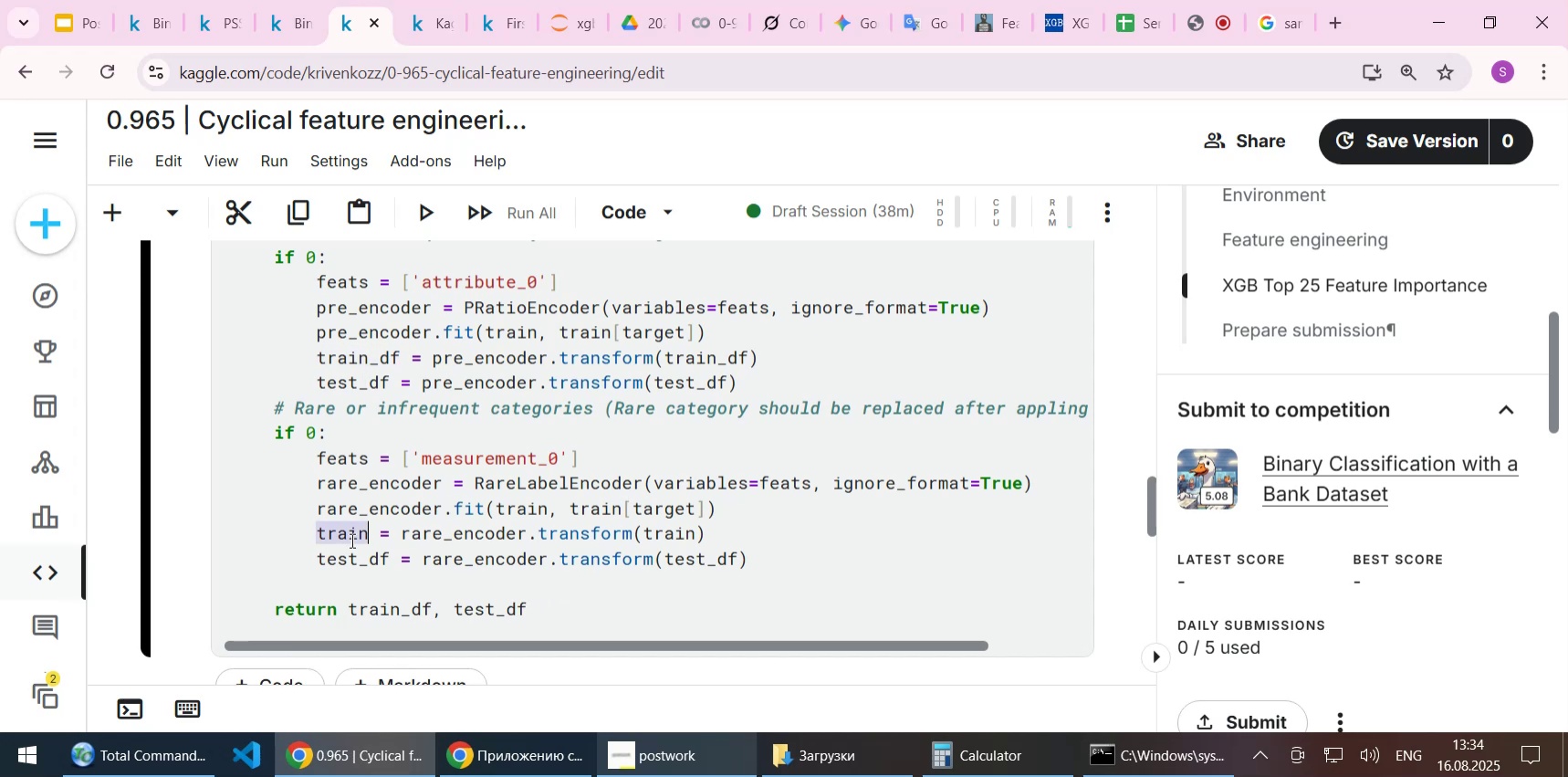 
key(Control+ControlLeft)
 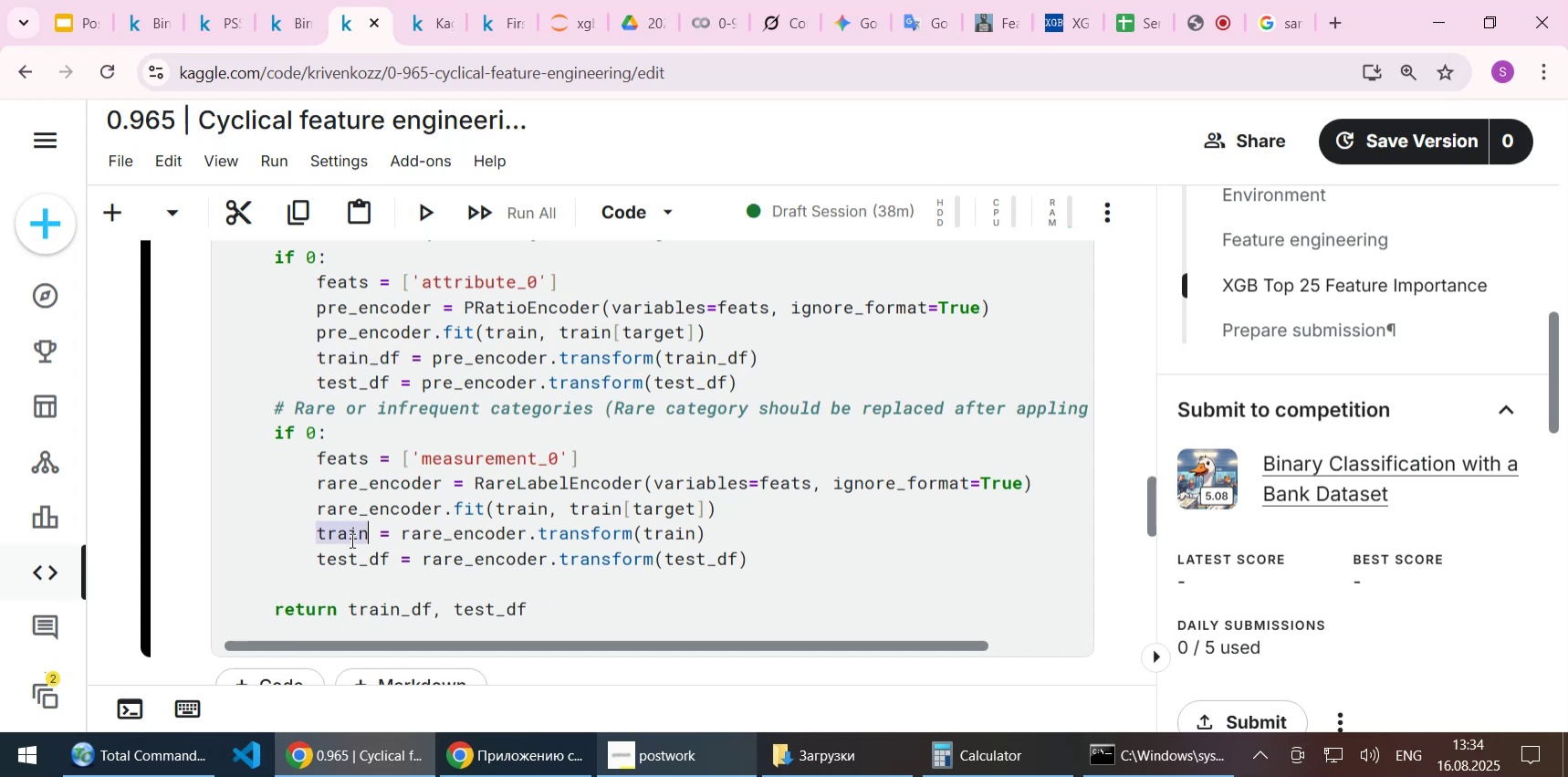 
key(Control+V)
 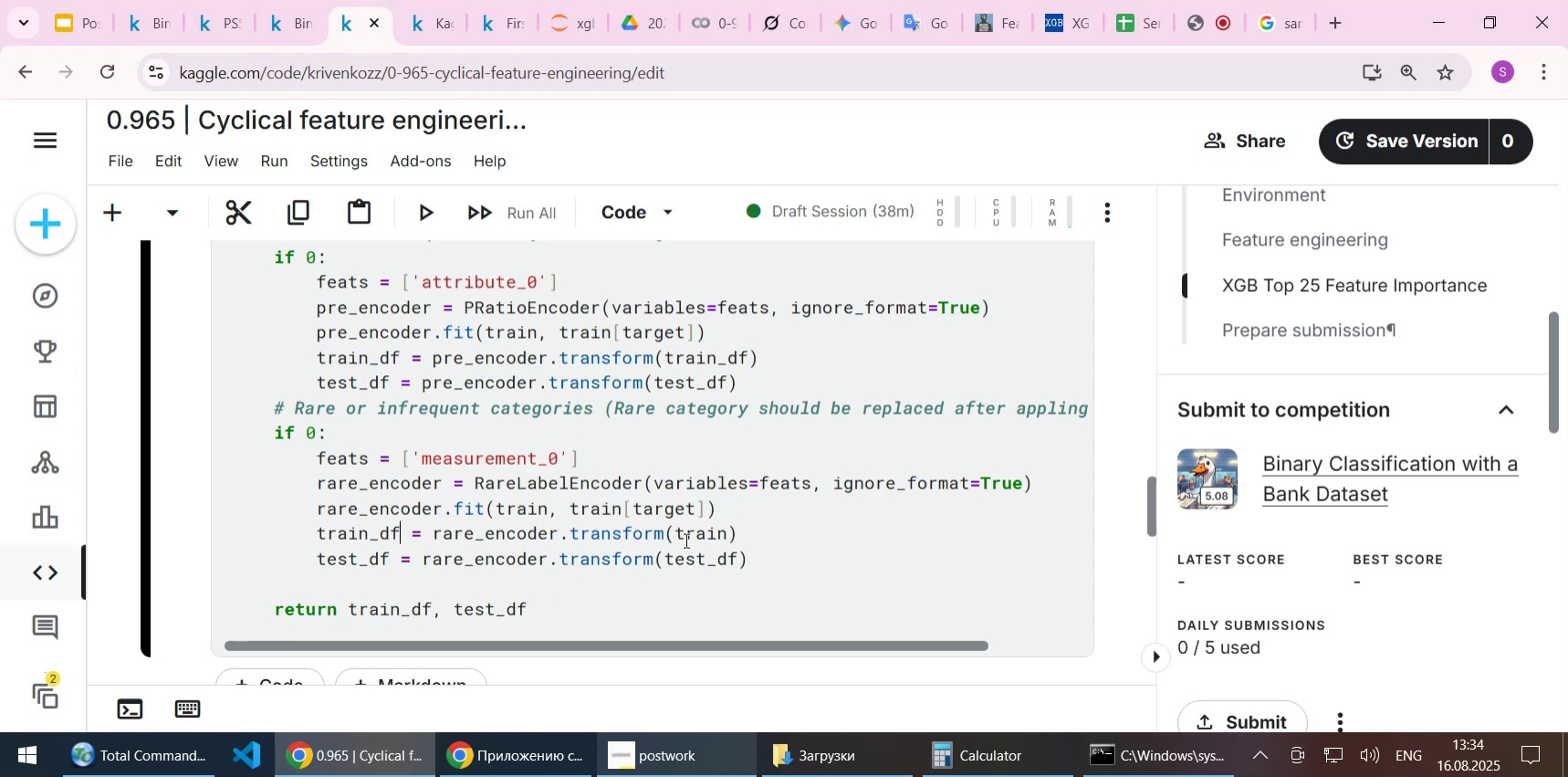 
left_click([693, 530])
 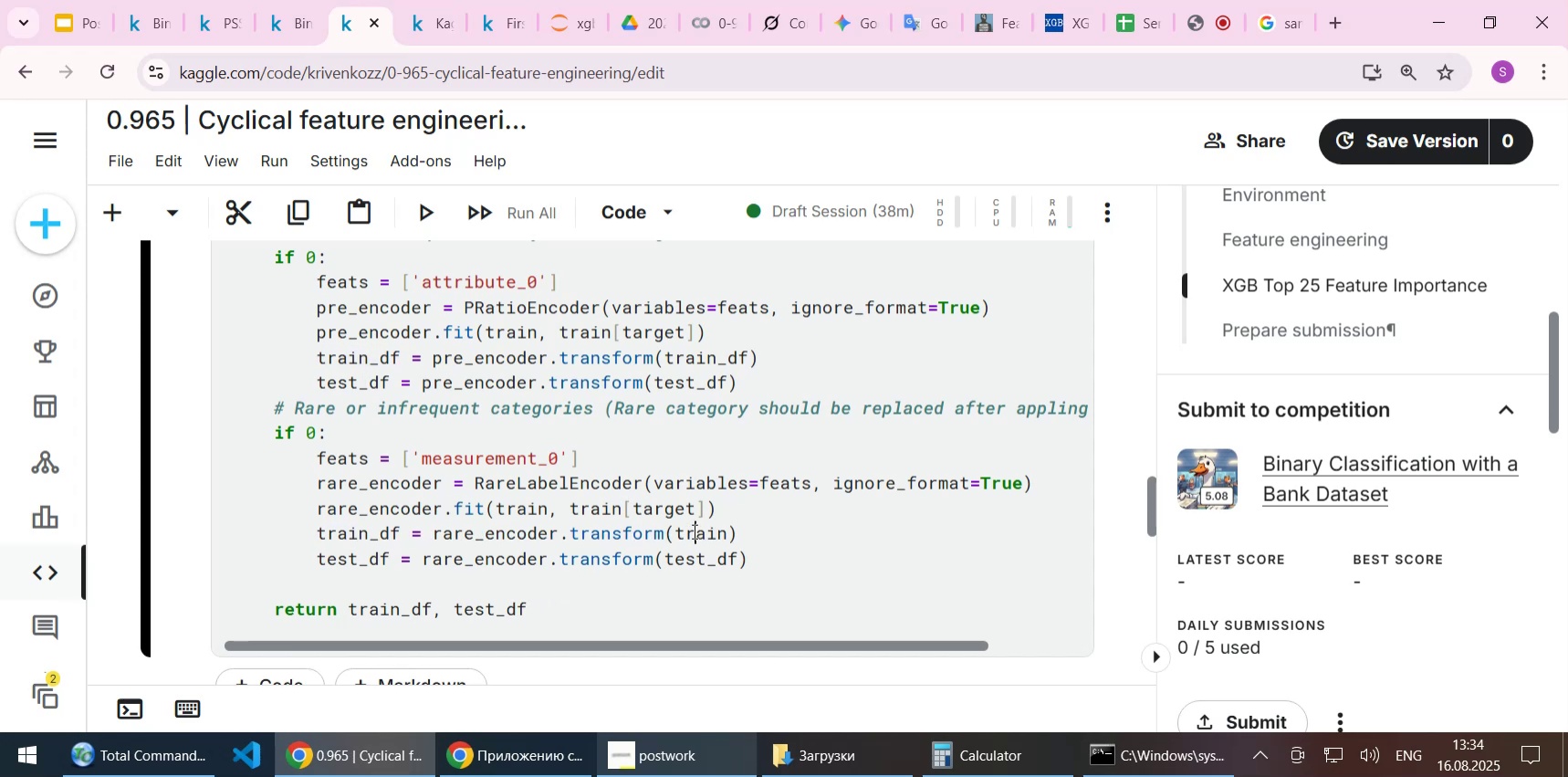 
key(Control+ControlLeft)
 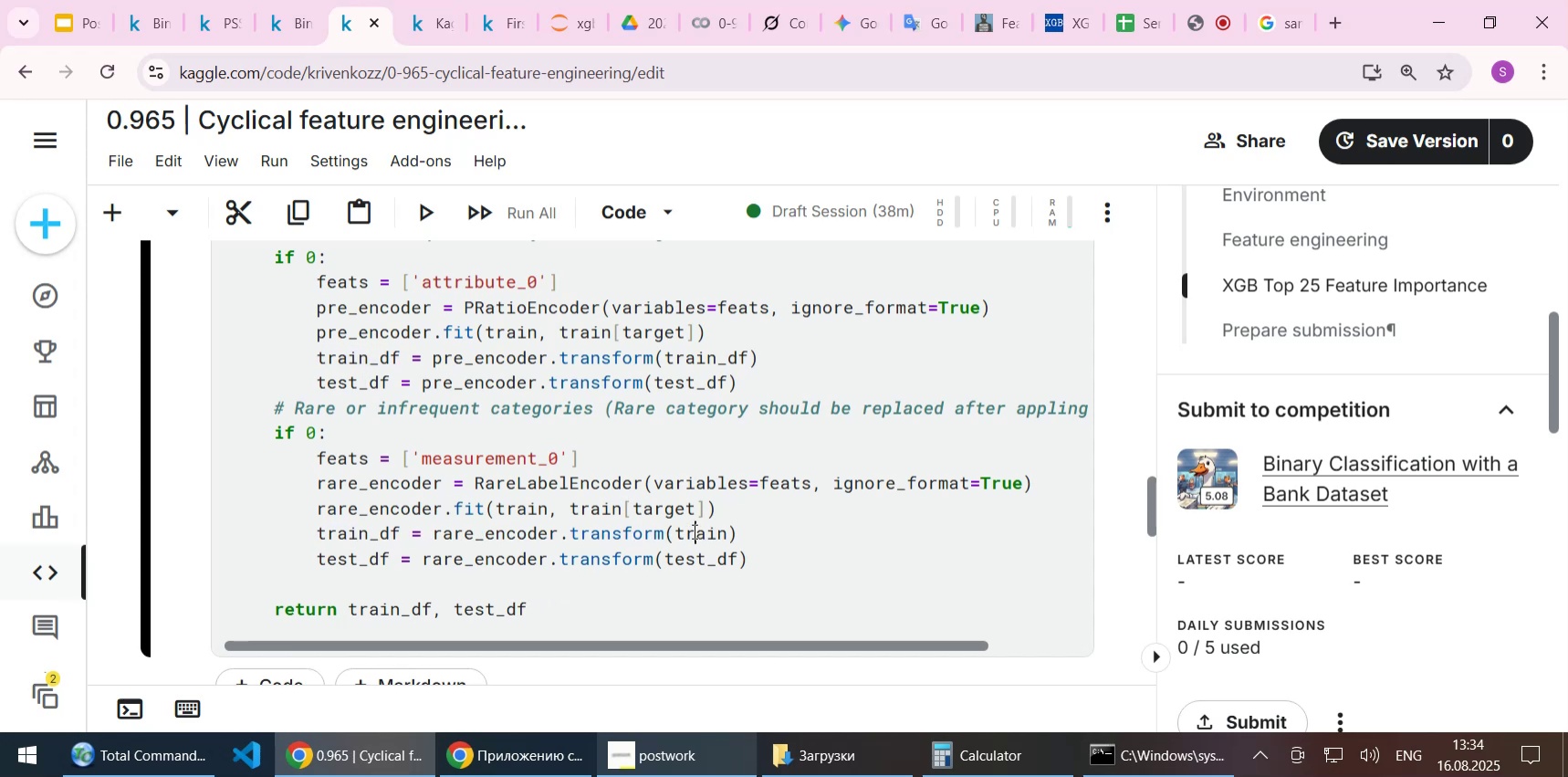 
double_click([693, 530])
 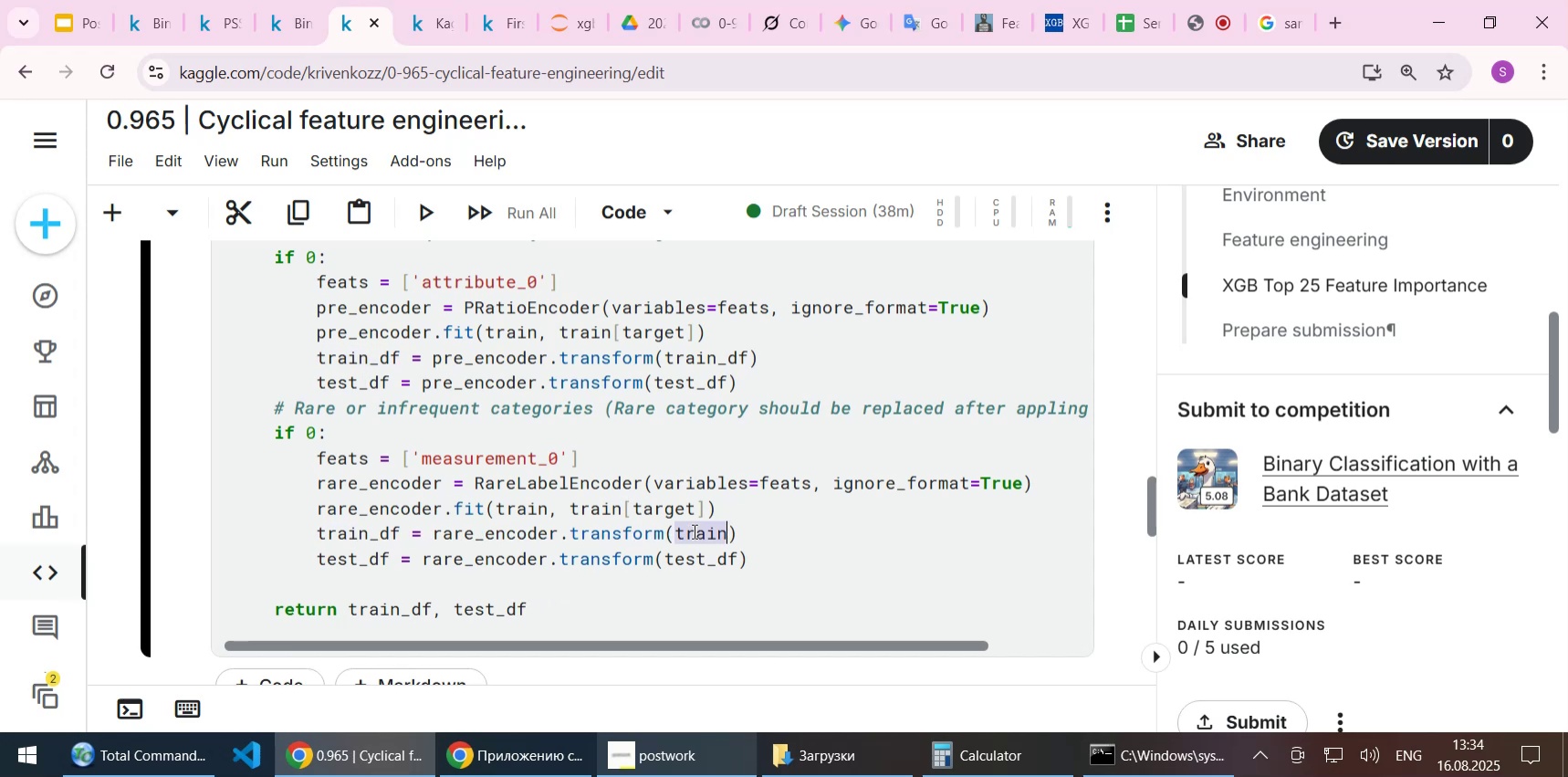 
key(Control+V)
 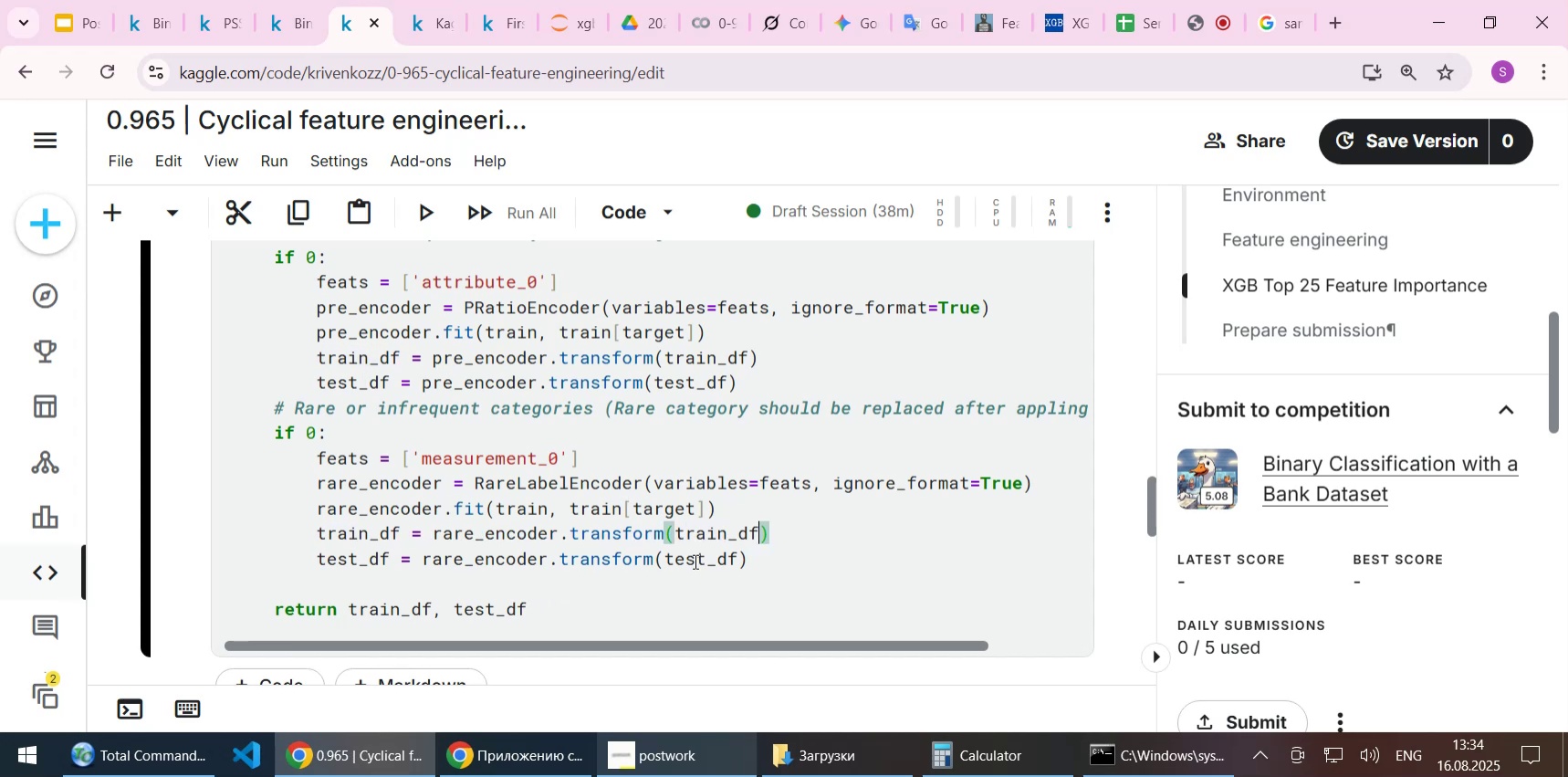 
key(Control+S)
 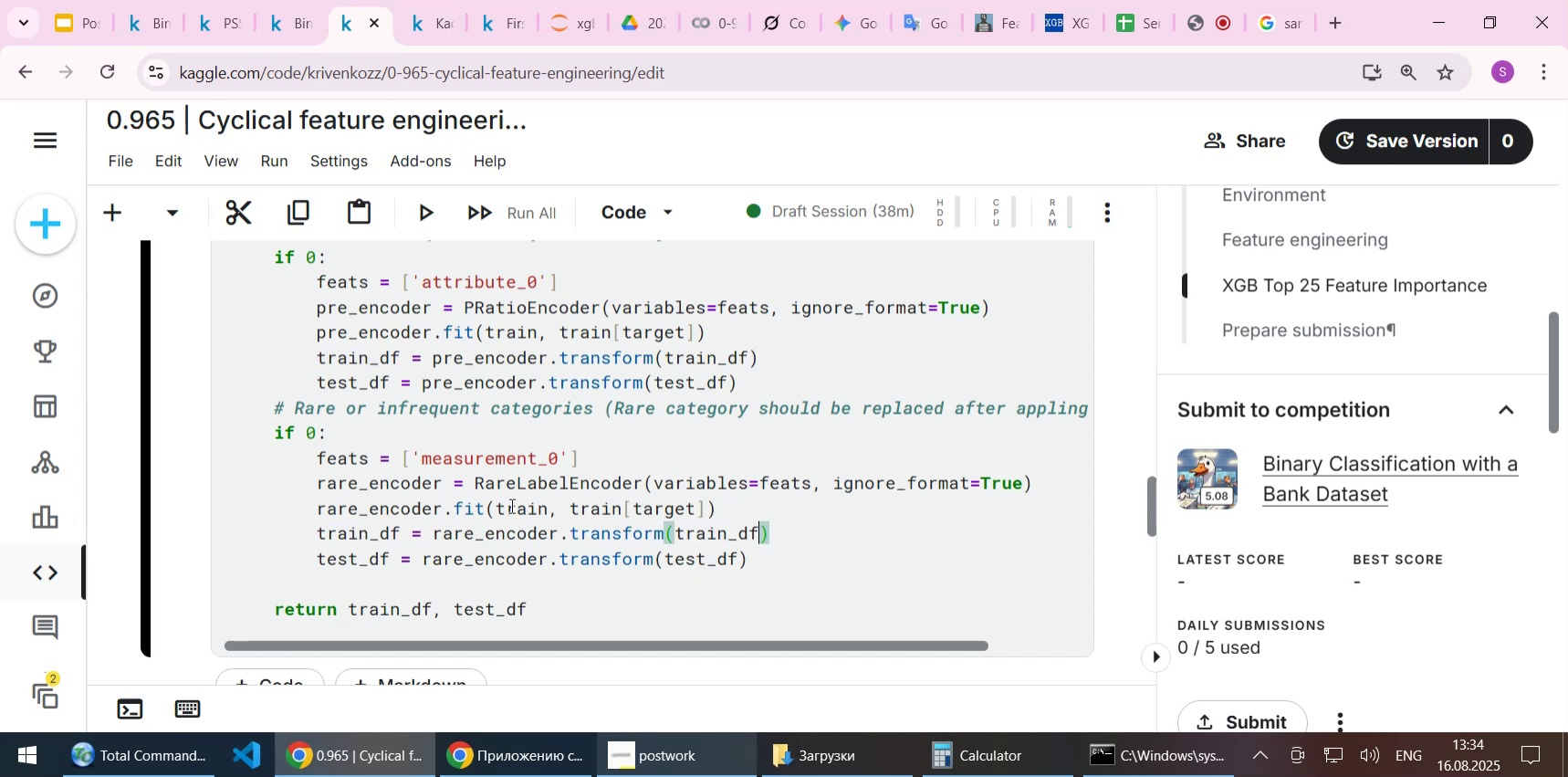 
double_click([510, 505])
 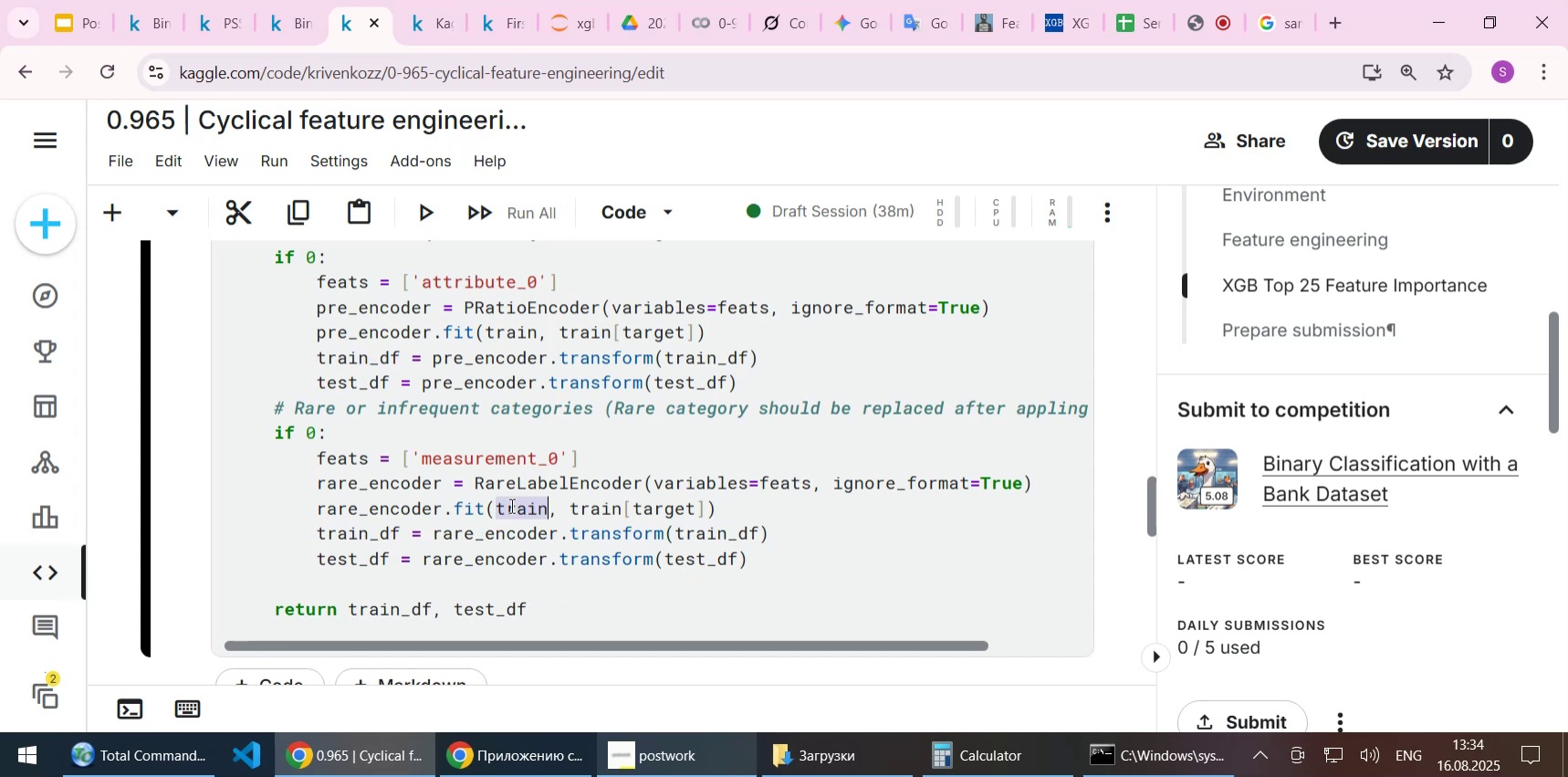 
key(Control+V)
 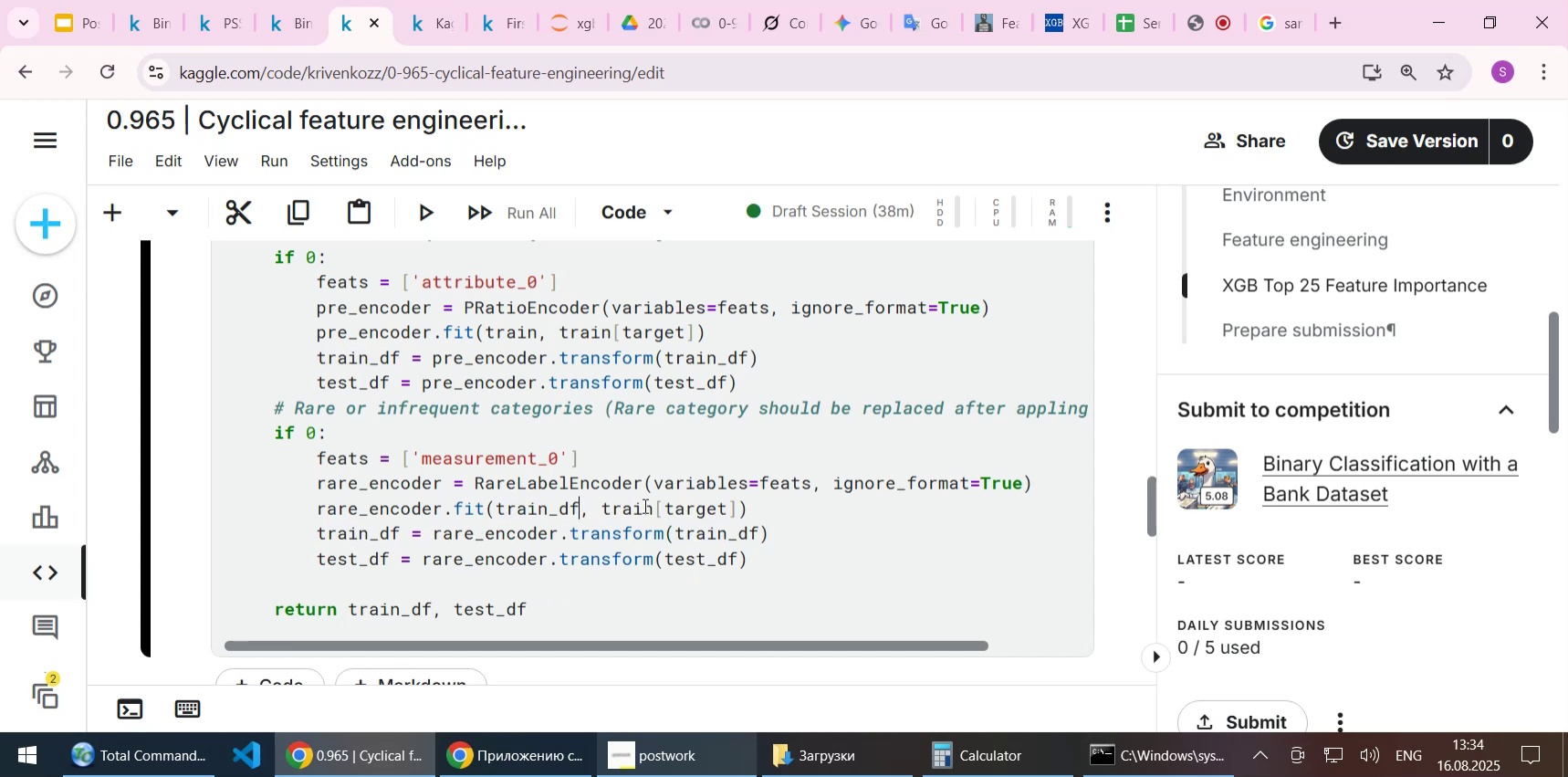 
double_click([643, 505])
 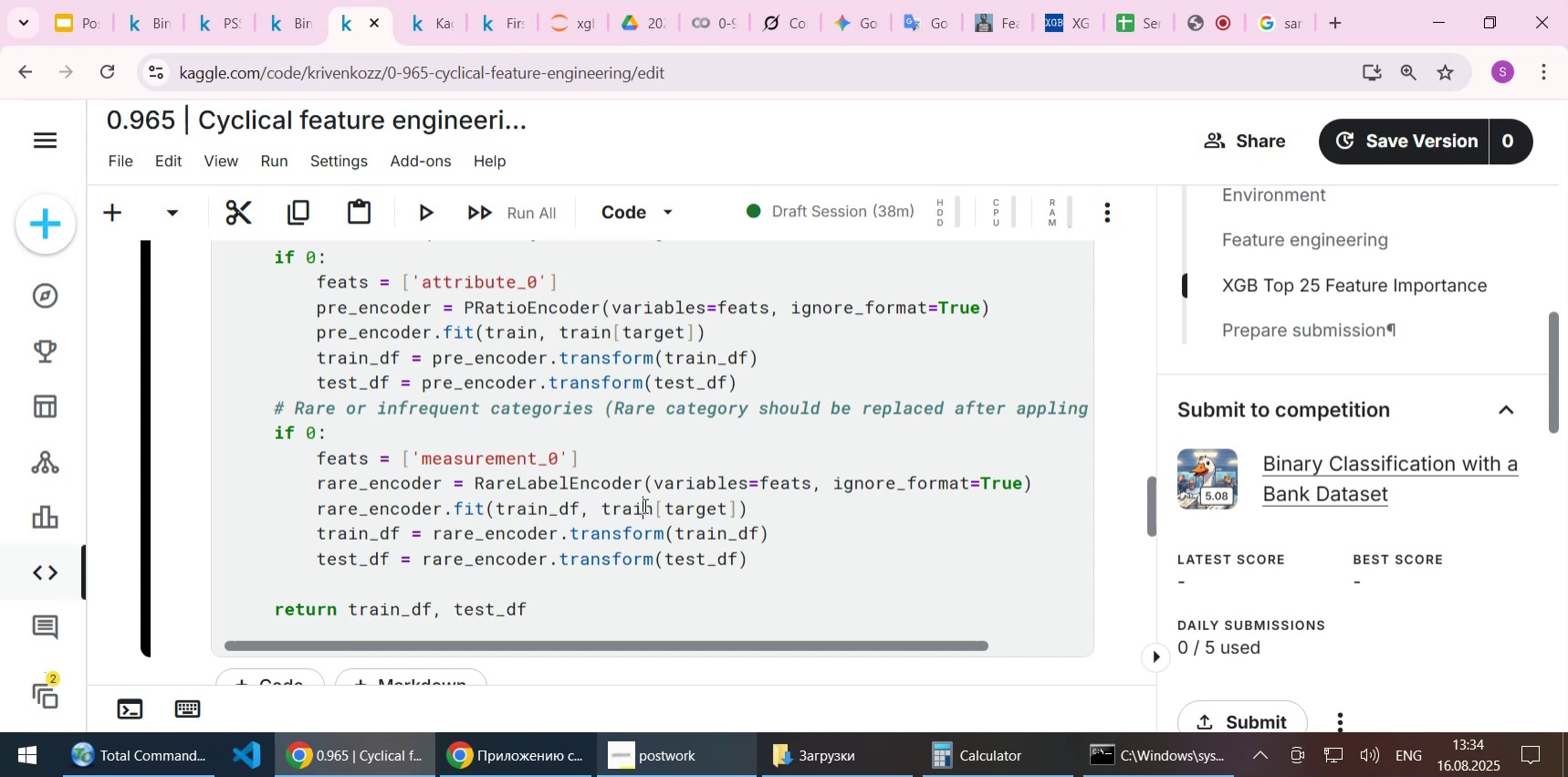 
key(Control+ControlLeft)
 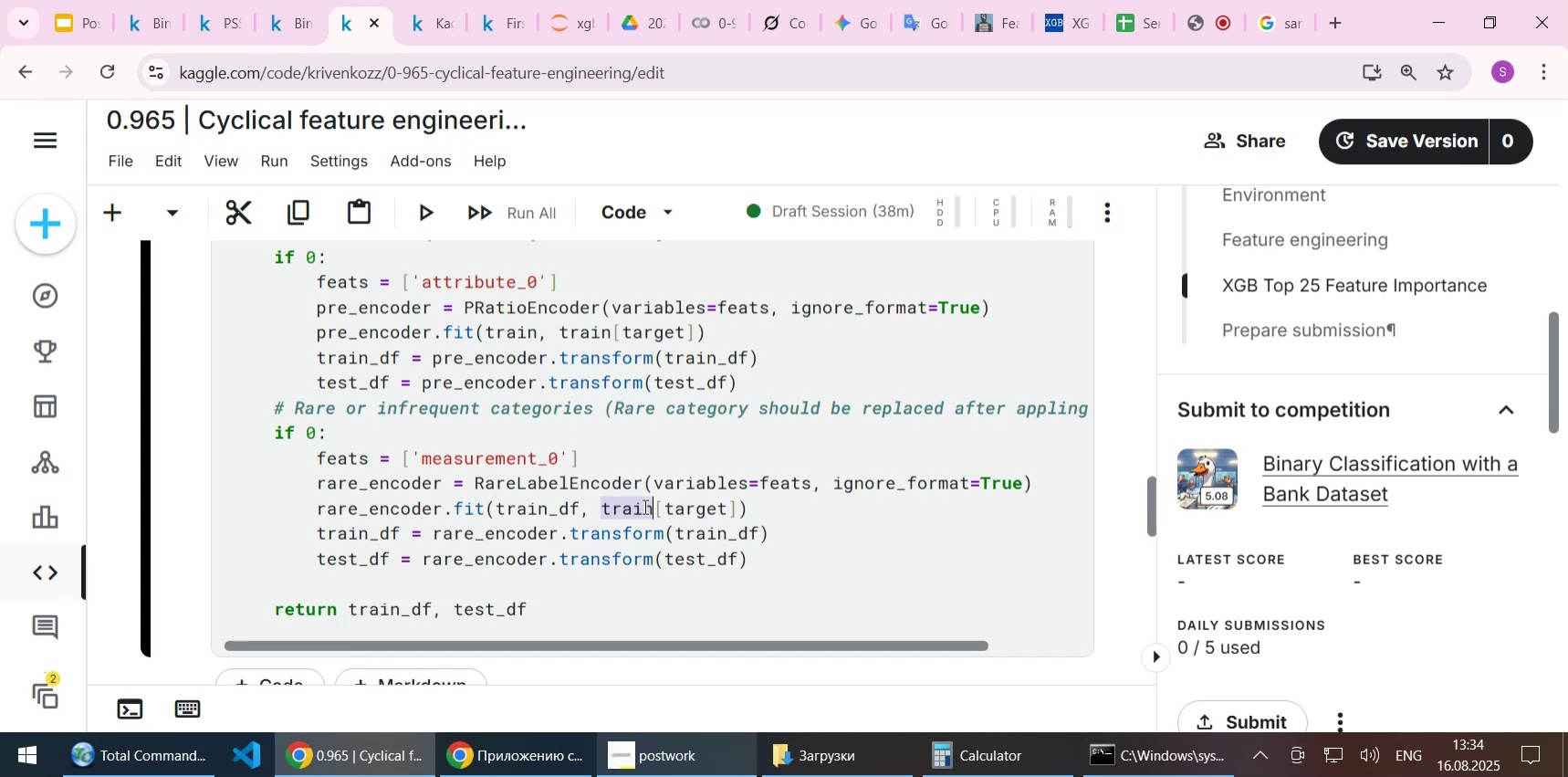 
key(Control+V)
 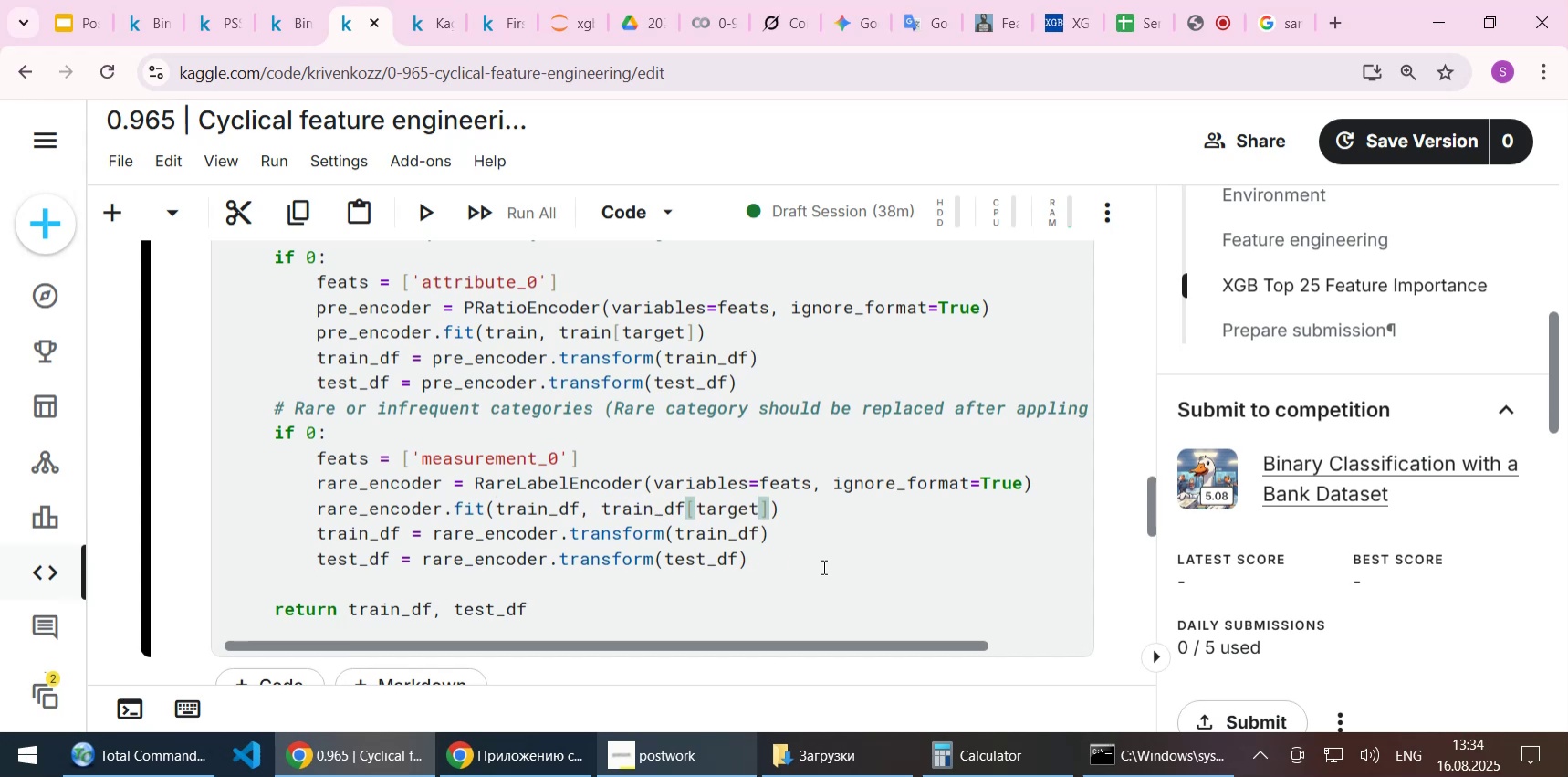 
scroll: coordinate [822, 566], scroll_direction: up, amount: 1.0
 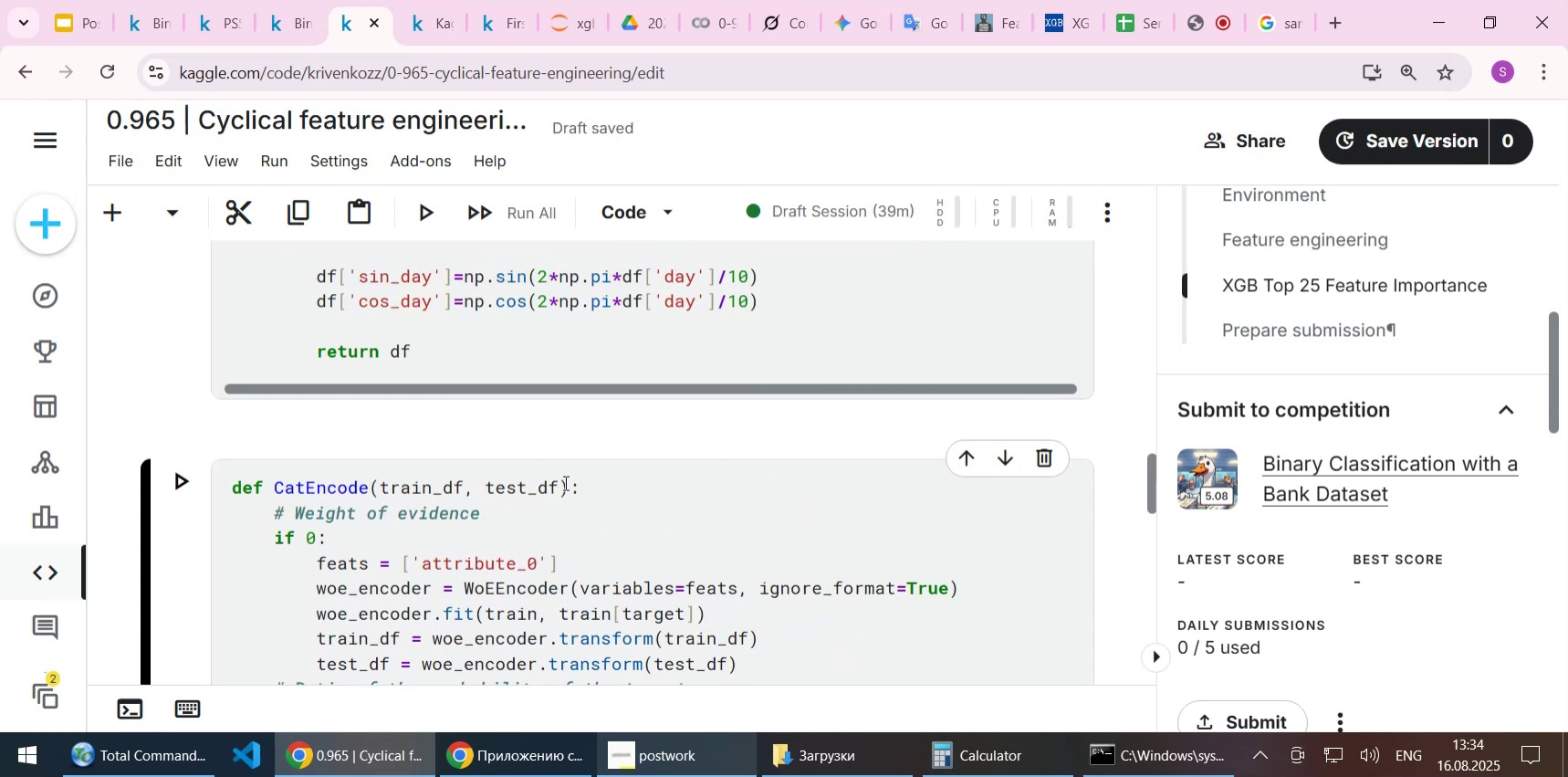 
left_click([562, 482])
 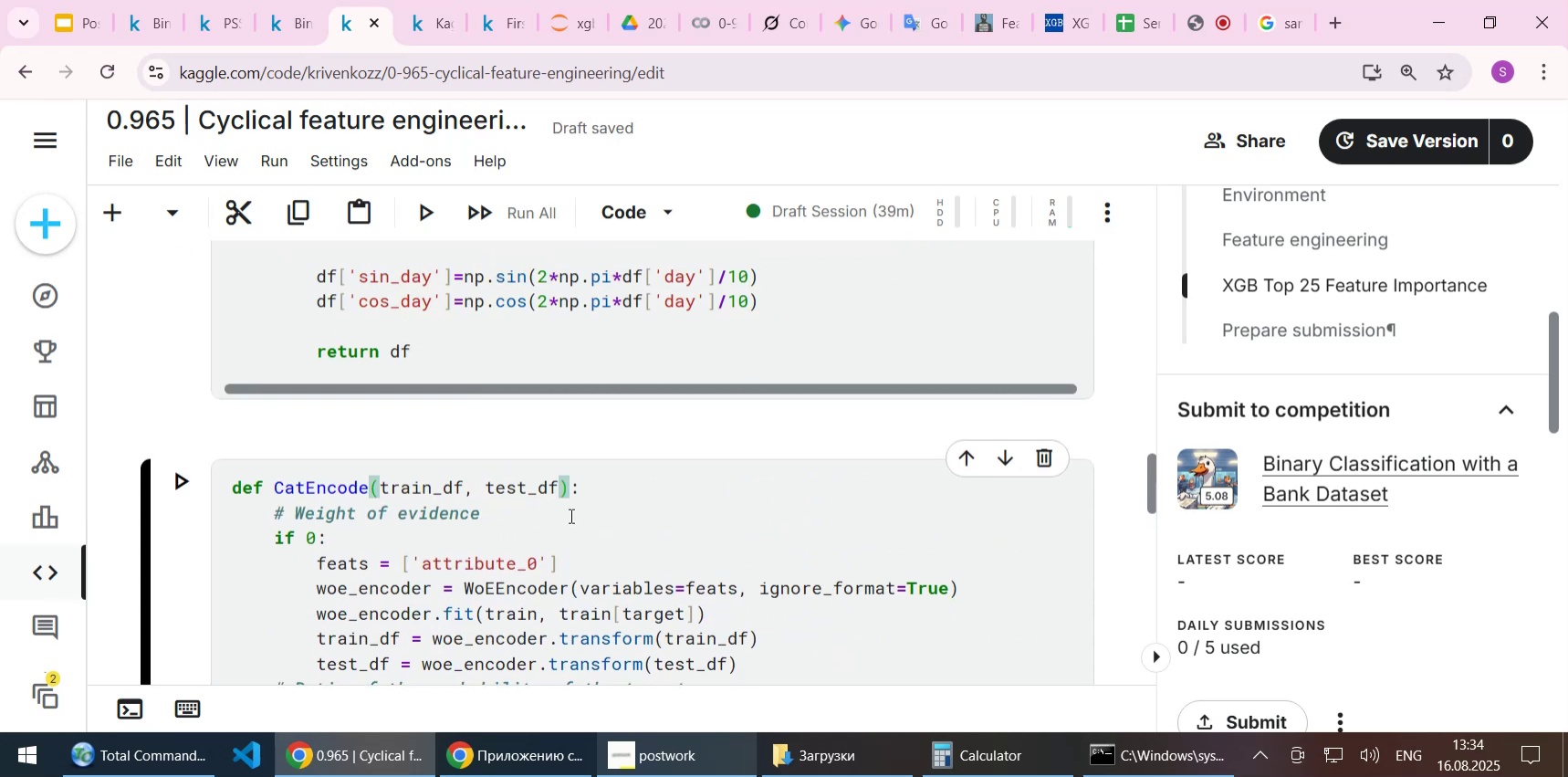 
type(, target)
 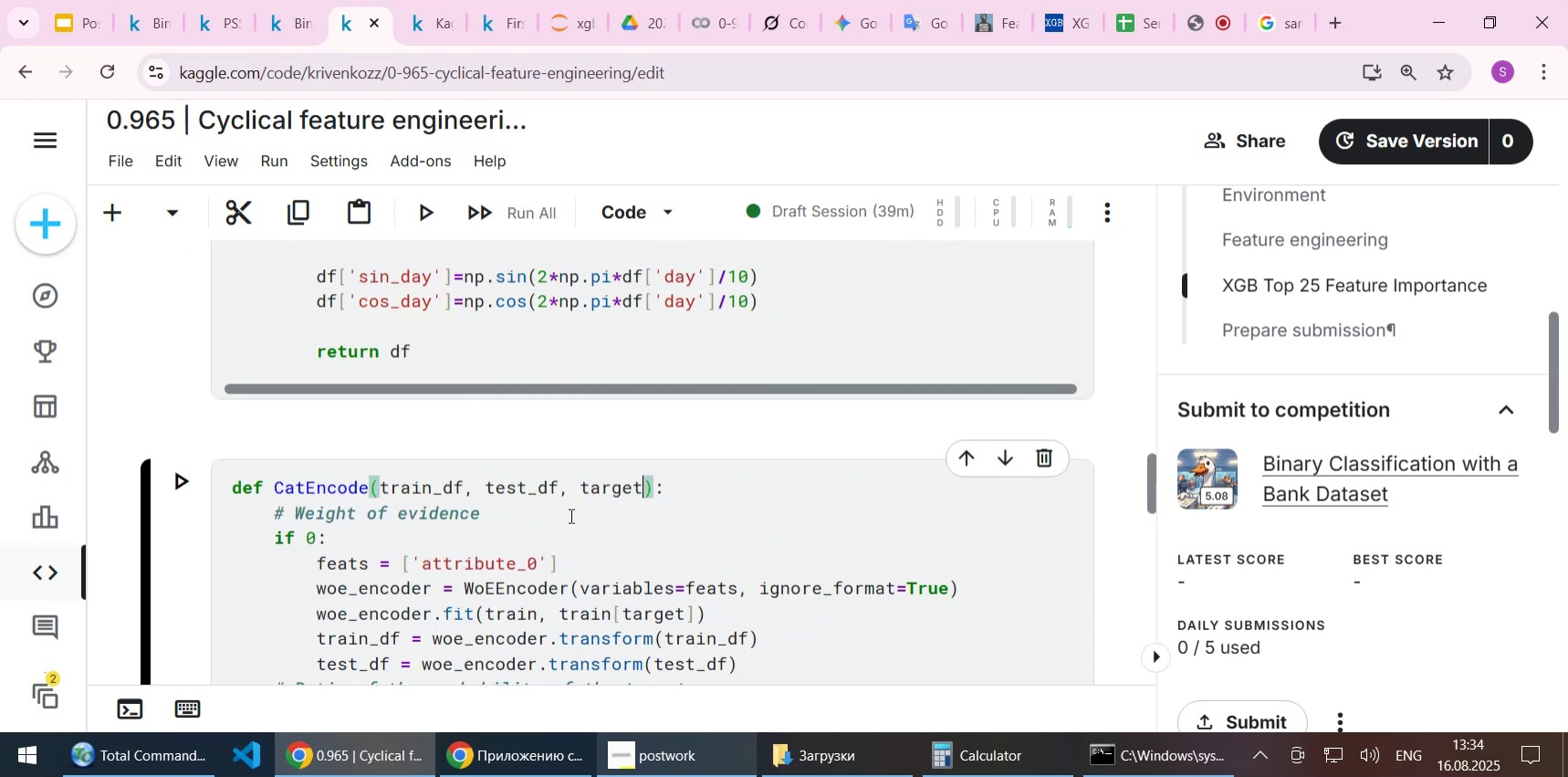 
key(Control+ControlLeft)
 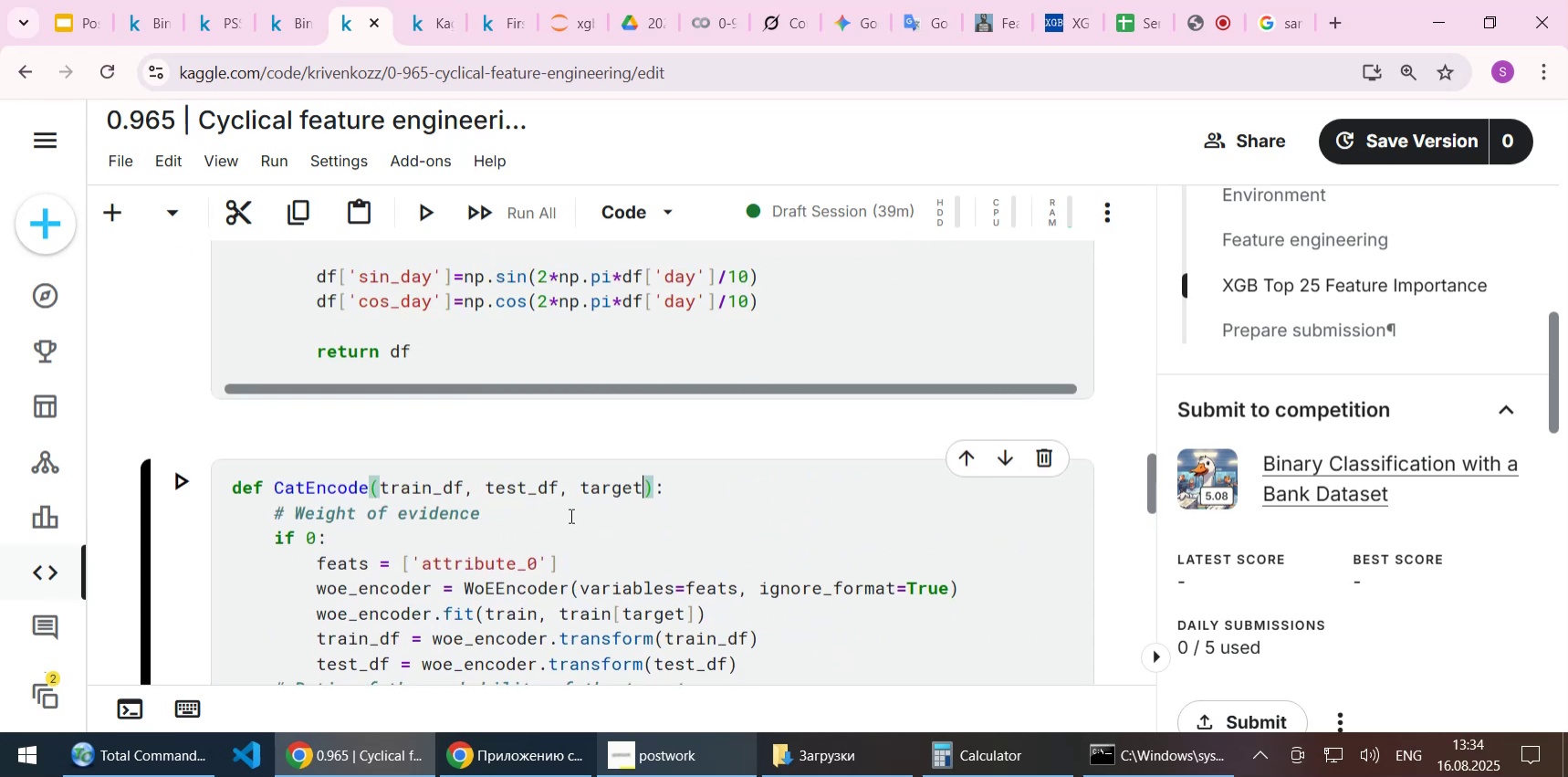 
key(Control+S)
 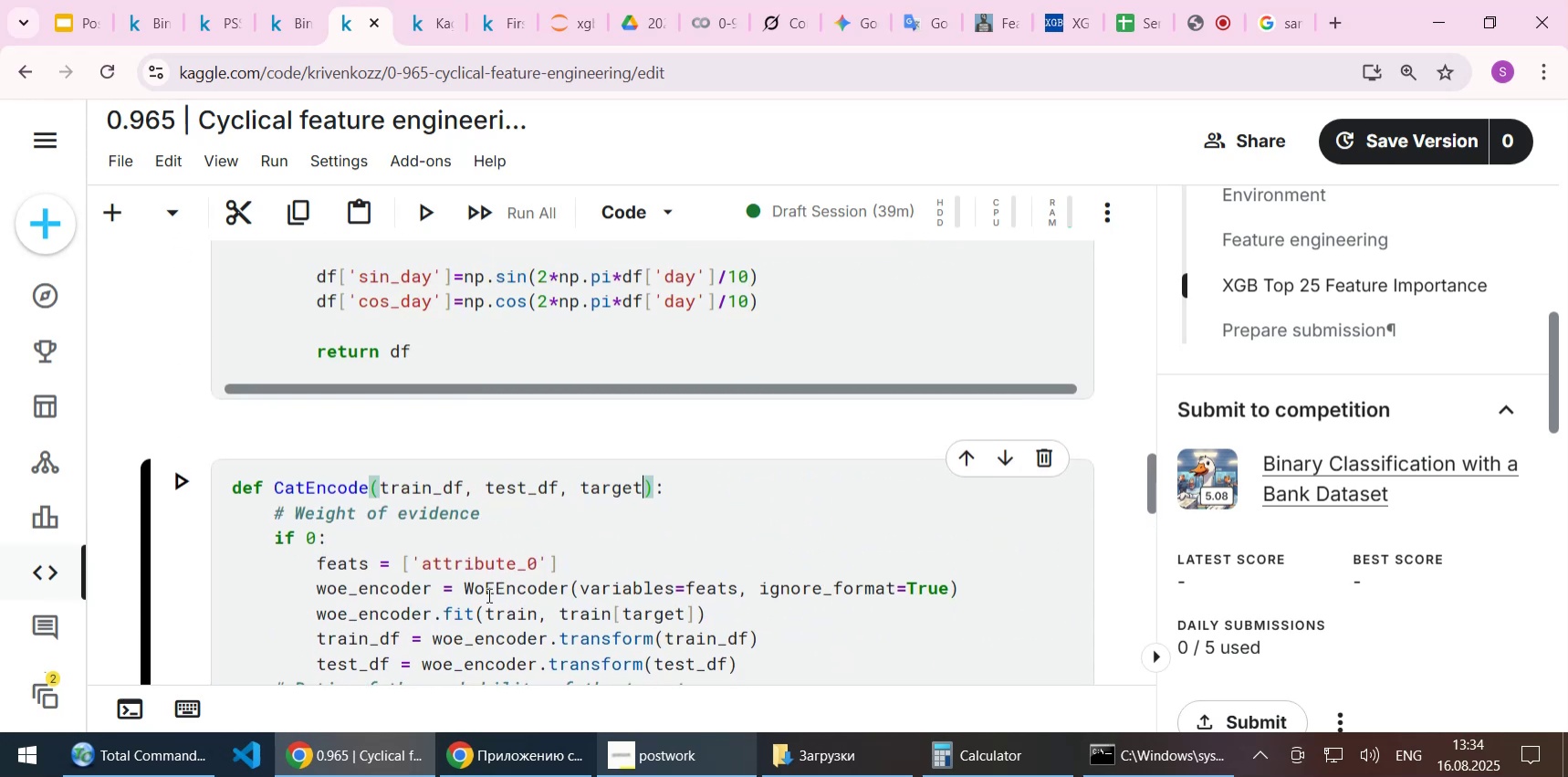 
double_click([427, 485])
 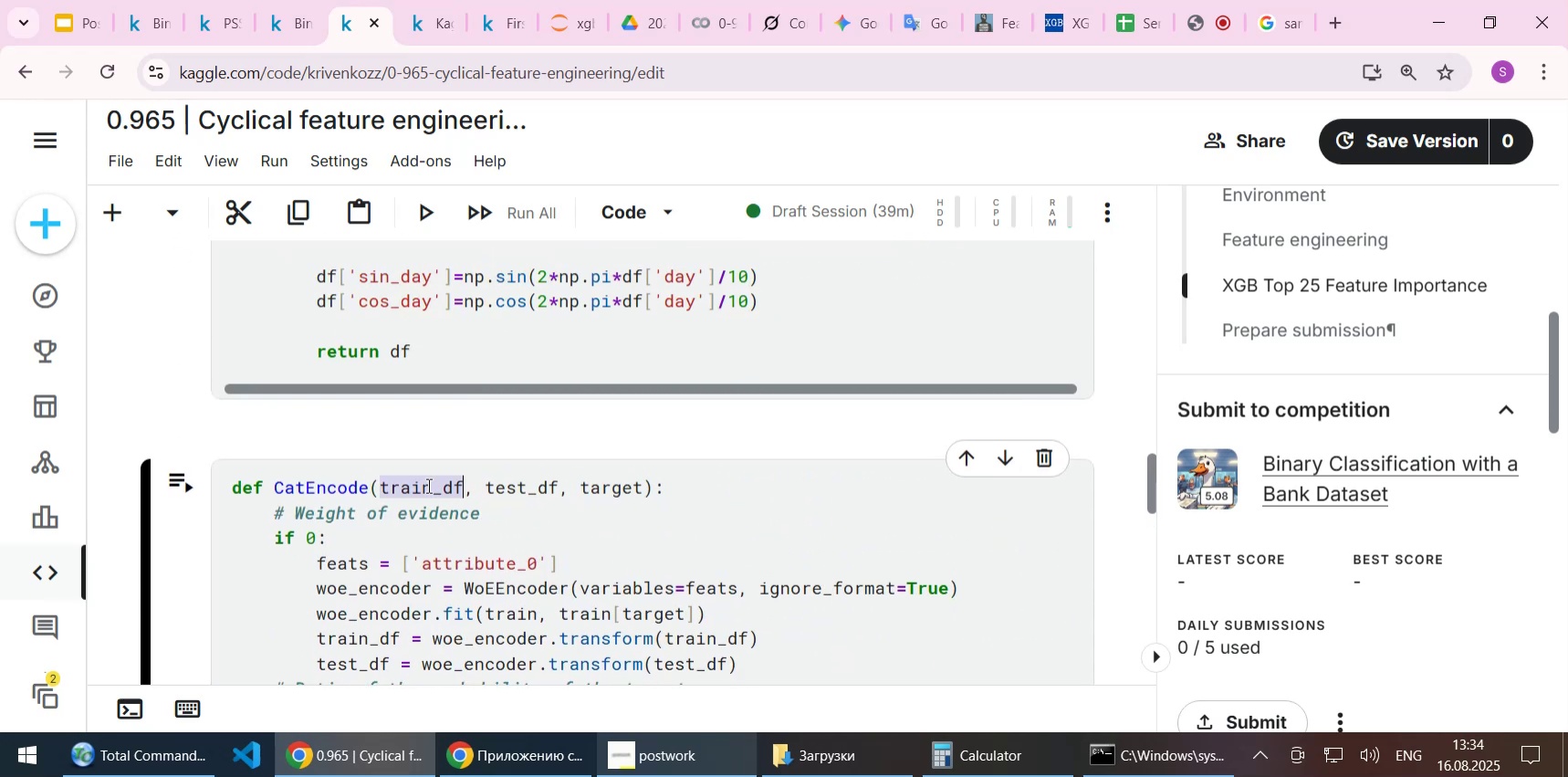 
key(Control+C)
 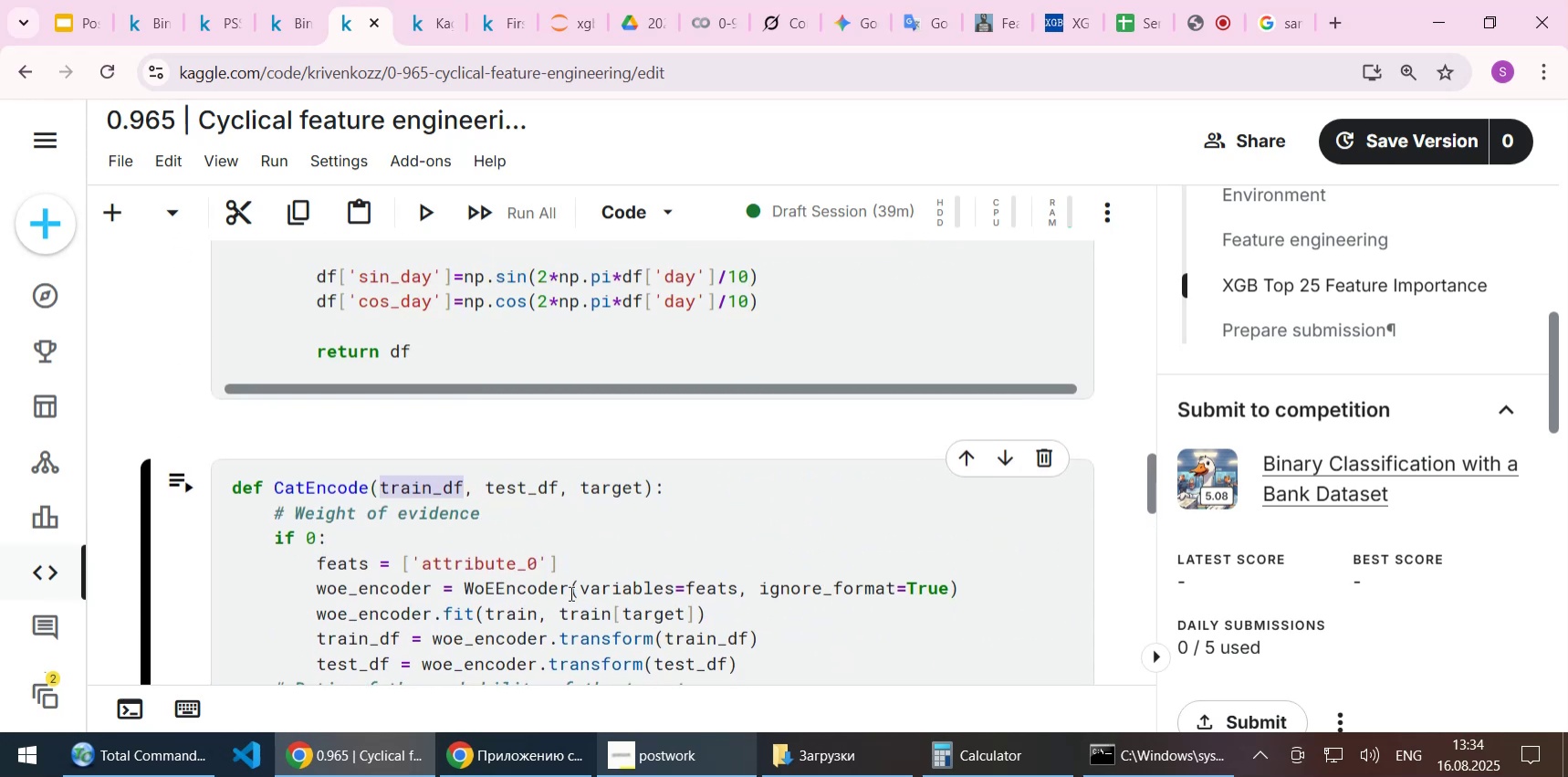 
scroll: coordinate [570, 593], scroll_direction: down, amount: 1.0
 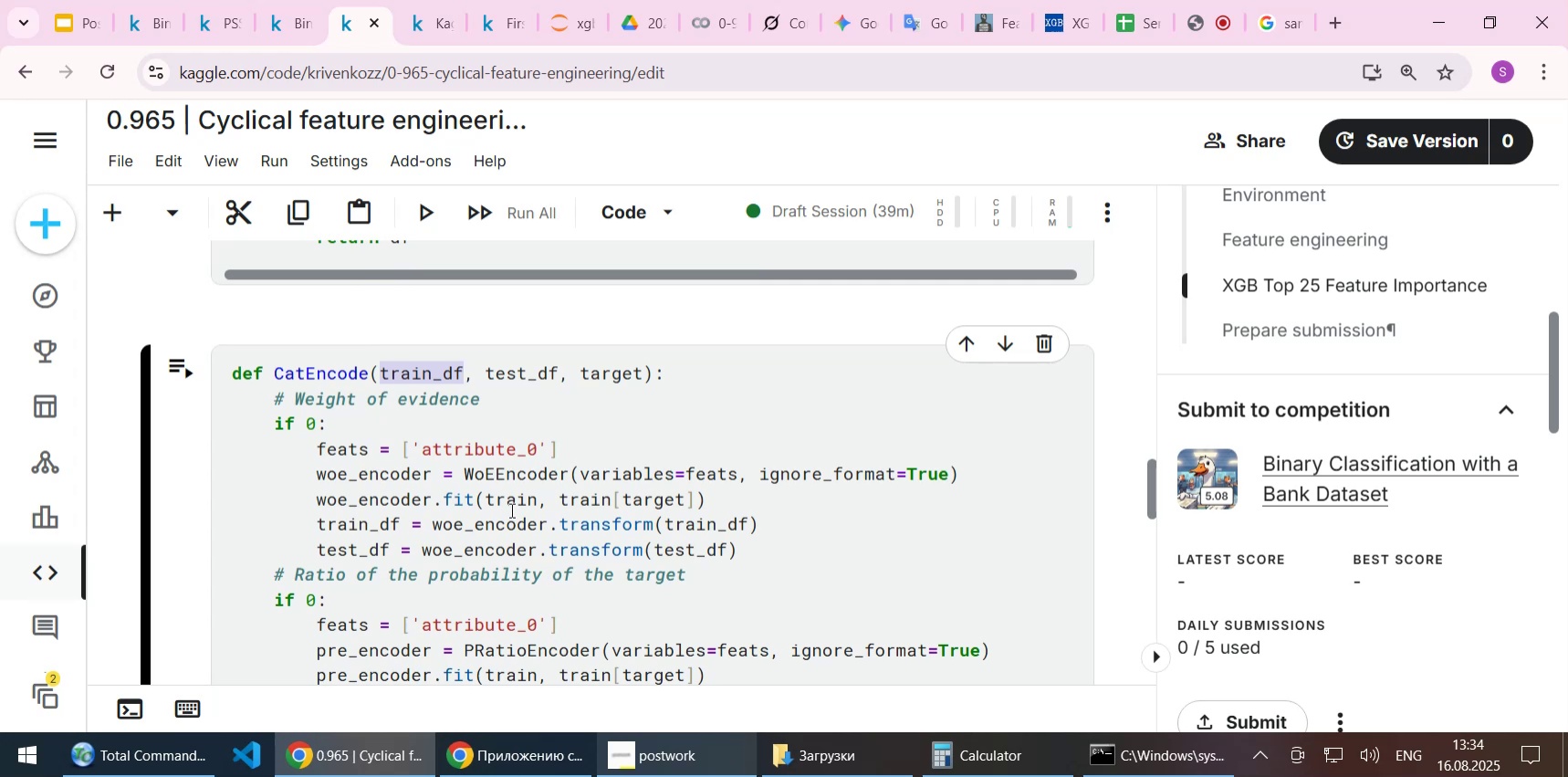 
left_click([508, 504])
 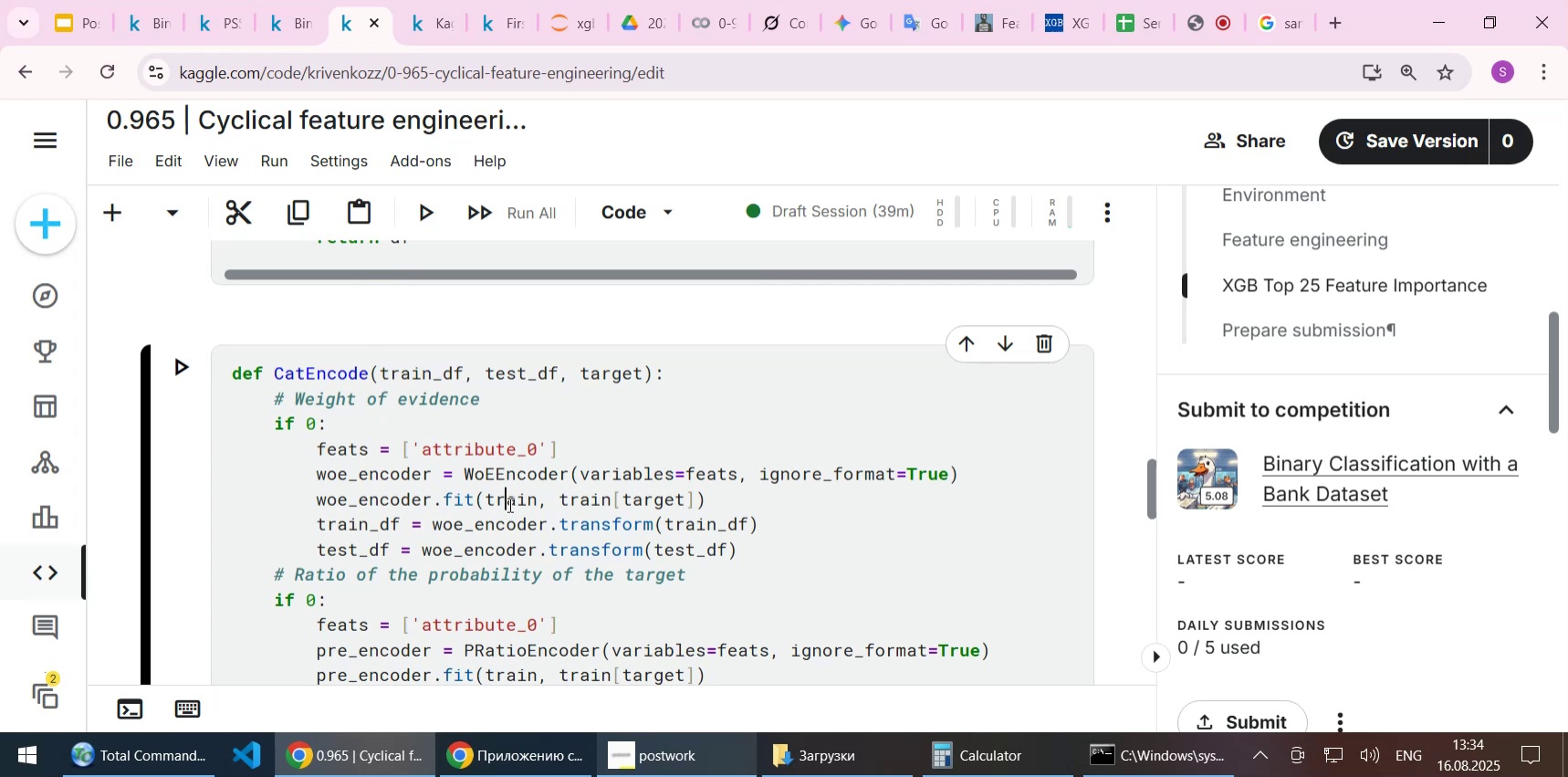 
double_click([508, 504])
 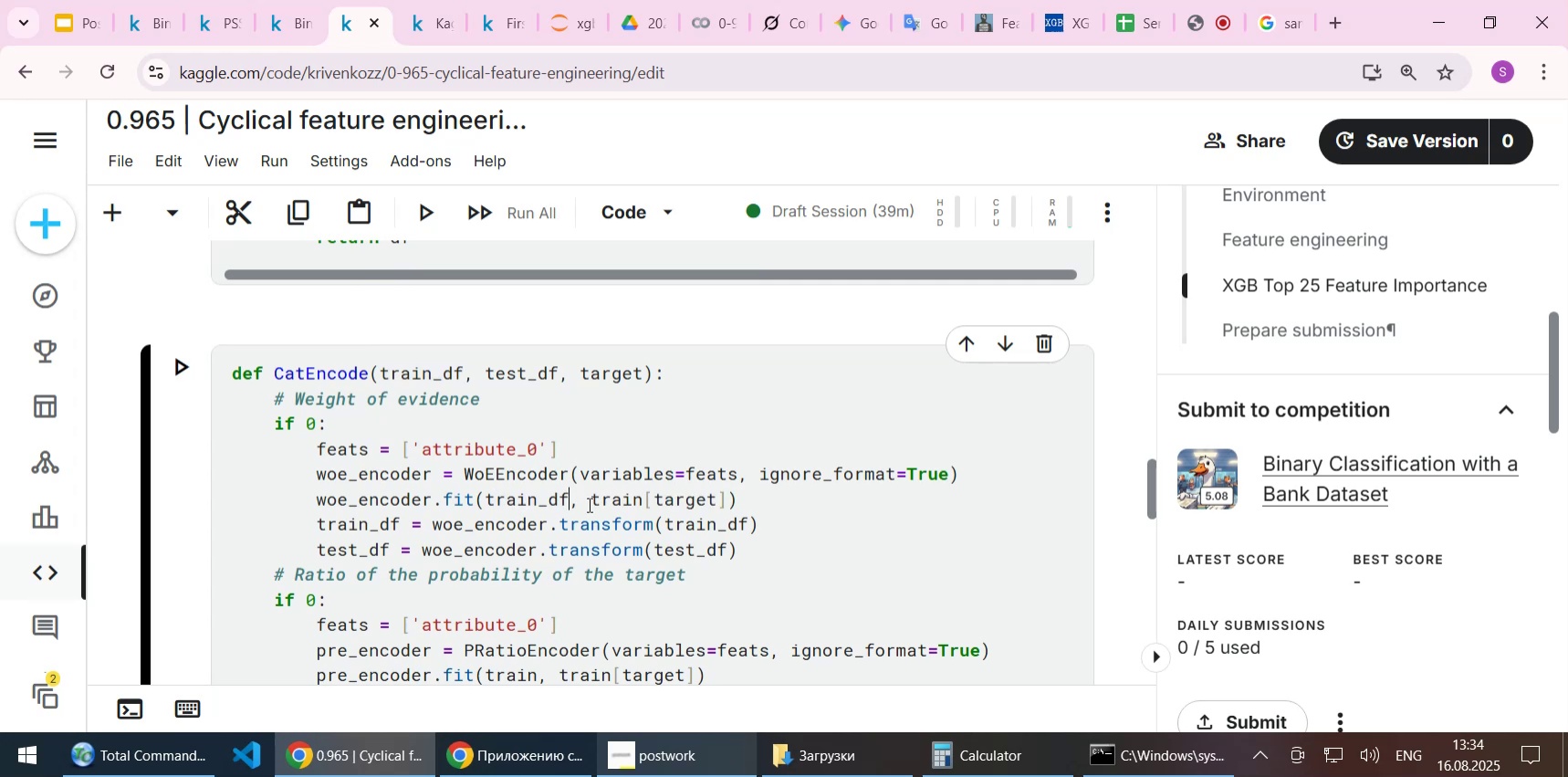 
key(Control+ControlLeft)
 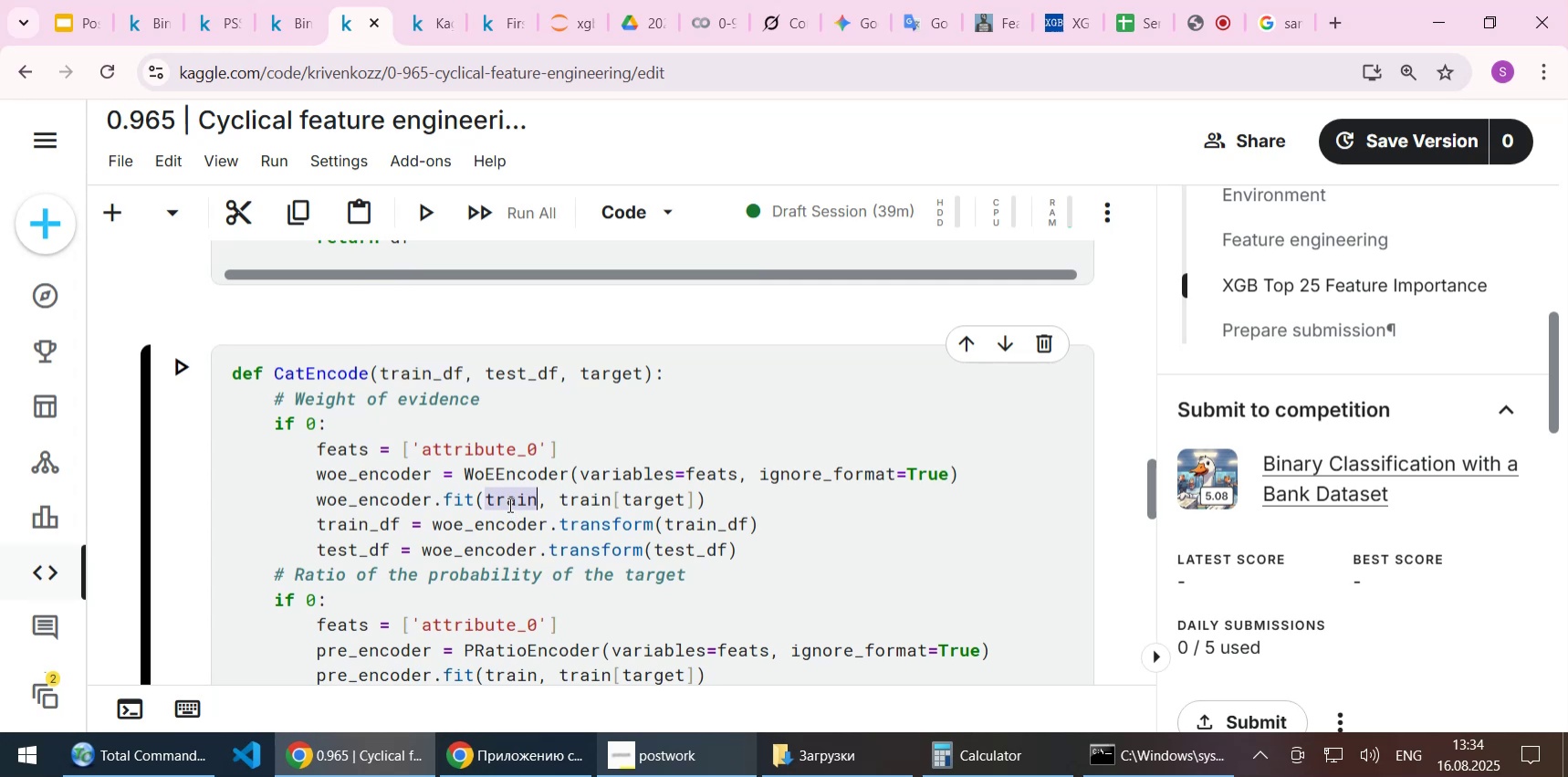 
key(Control+V)
 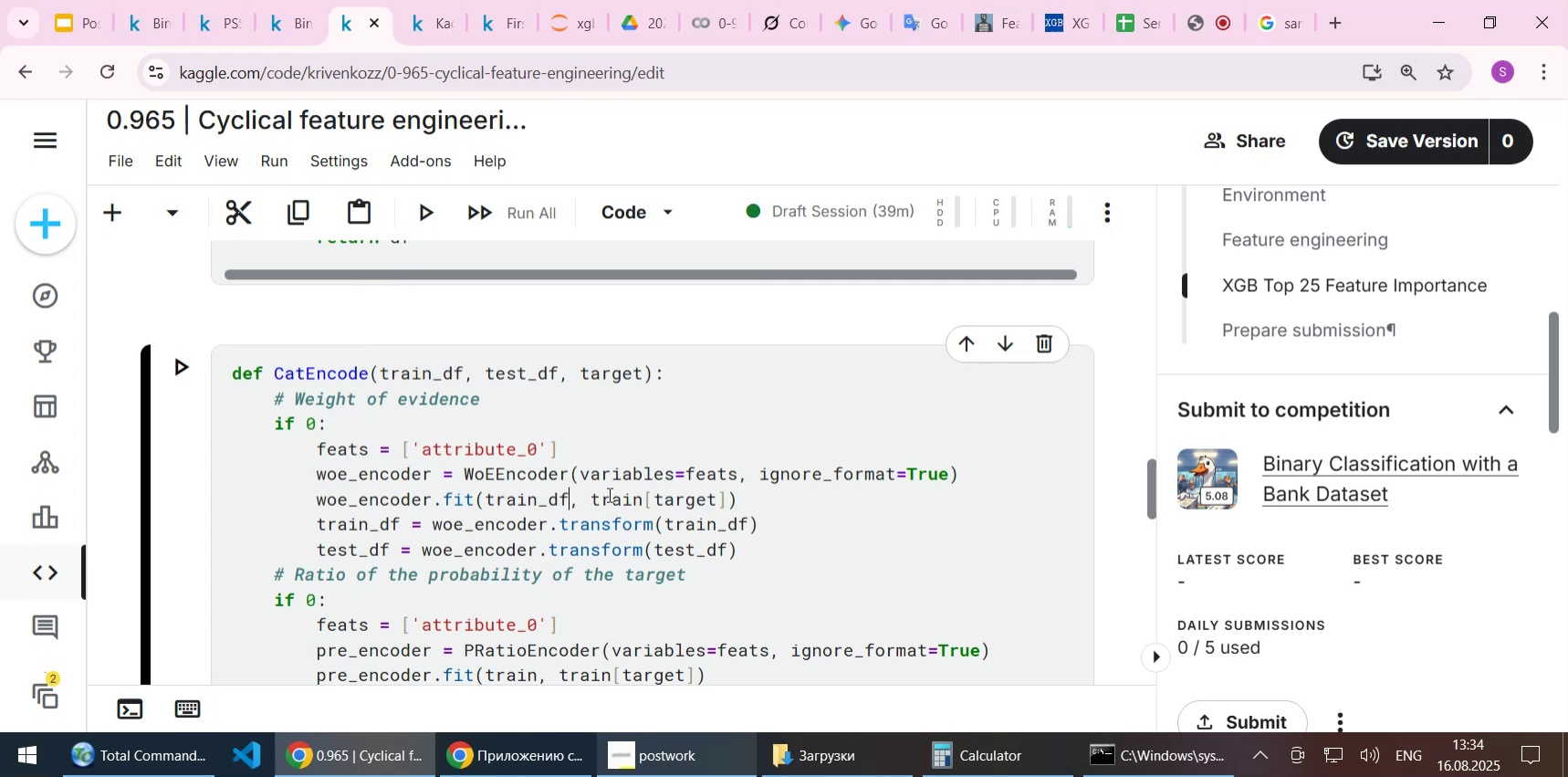 
left_click([614, 491])
 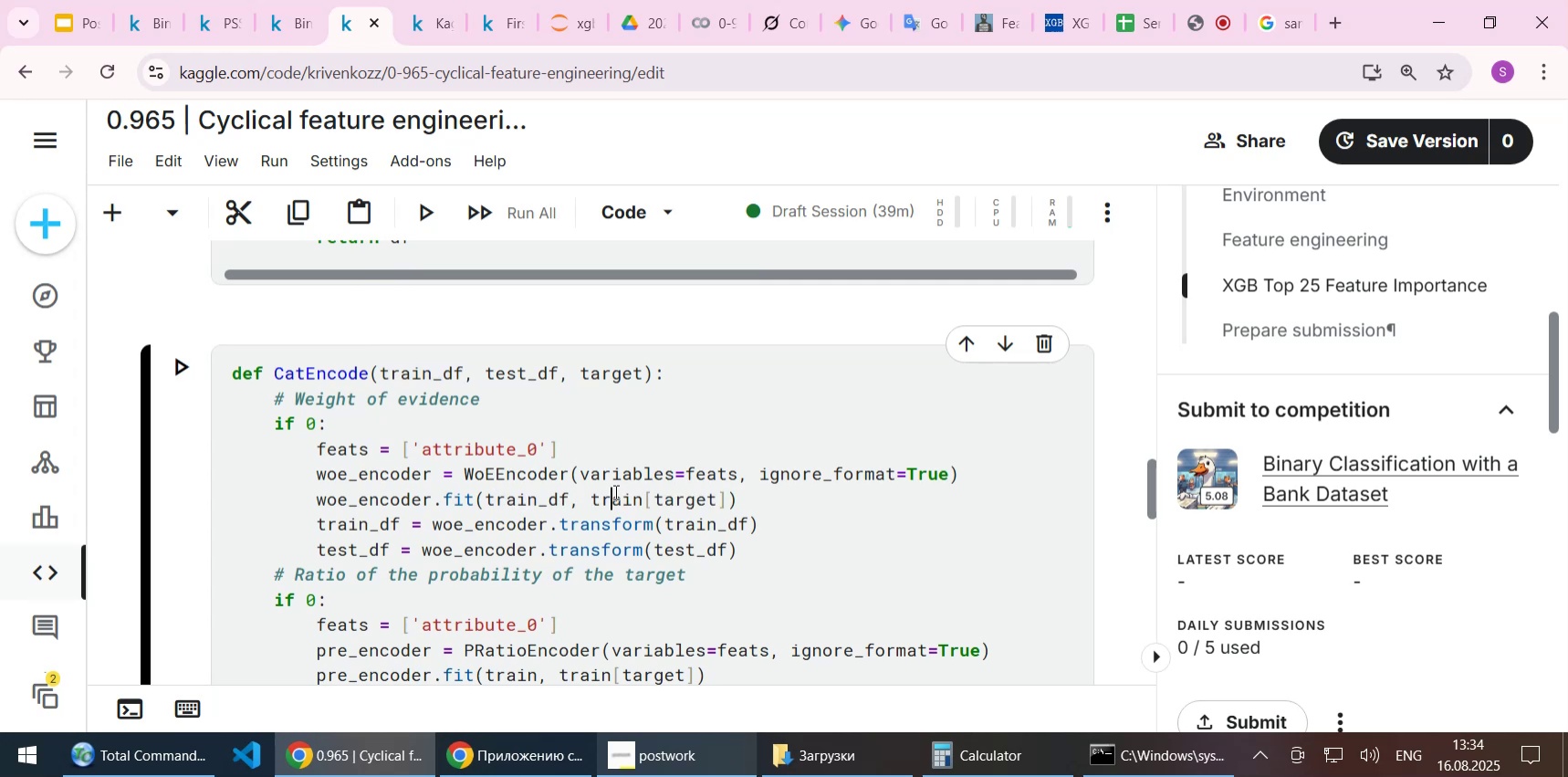 
key(Control+ControlLeft)
 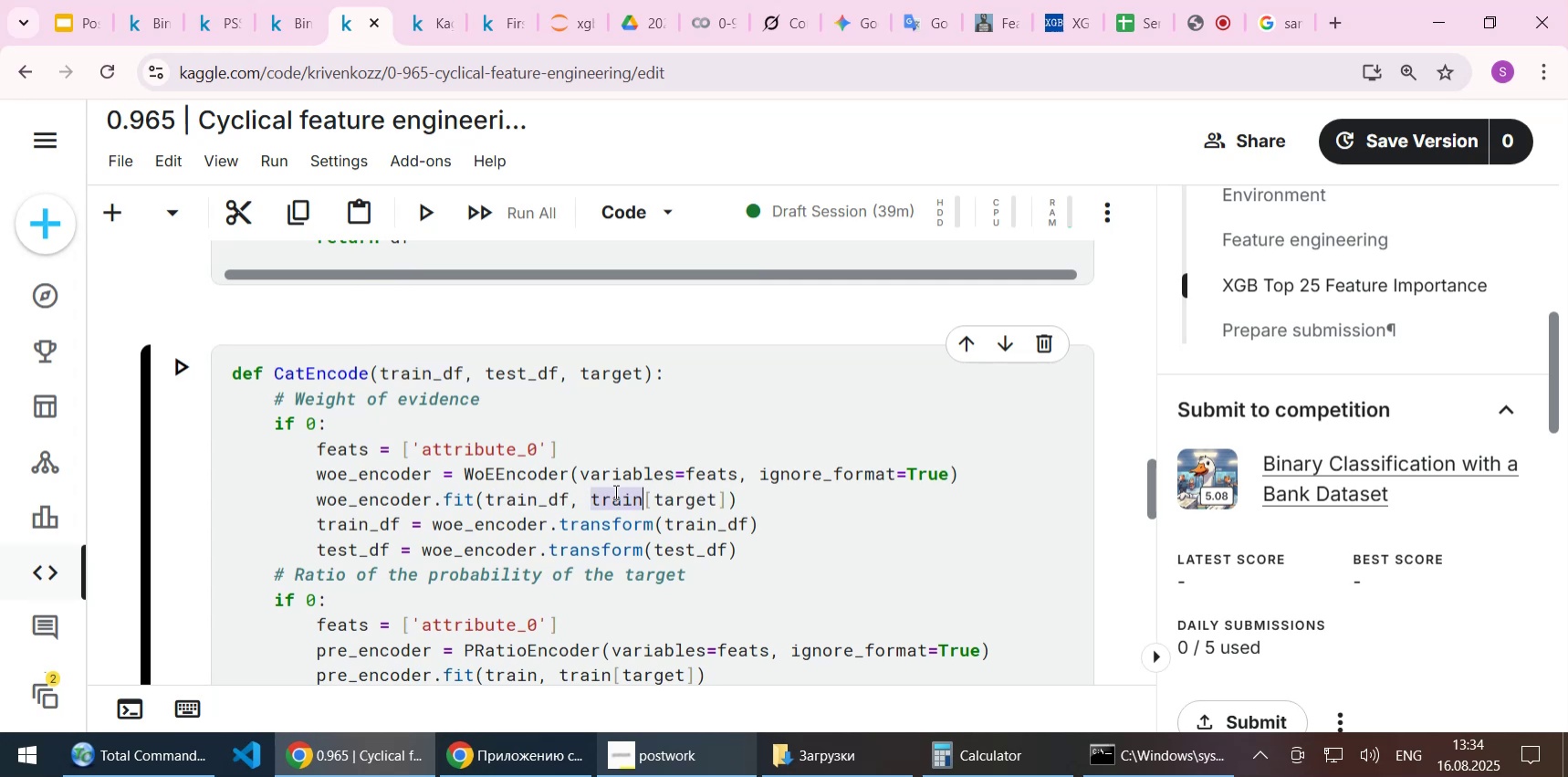 
double_click([614, 491])
 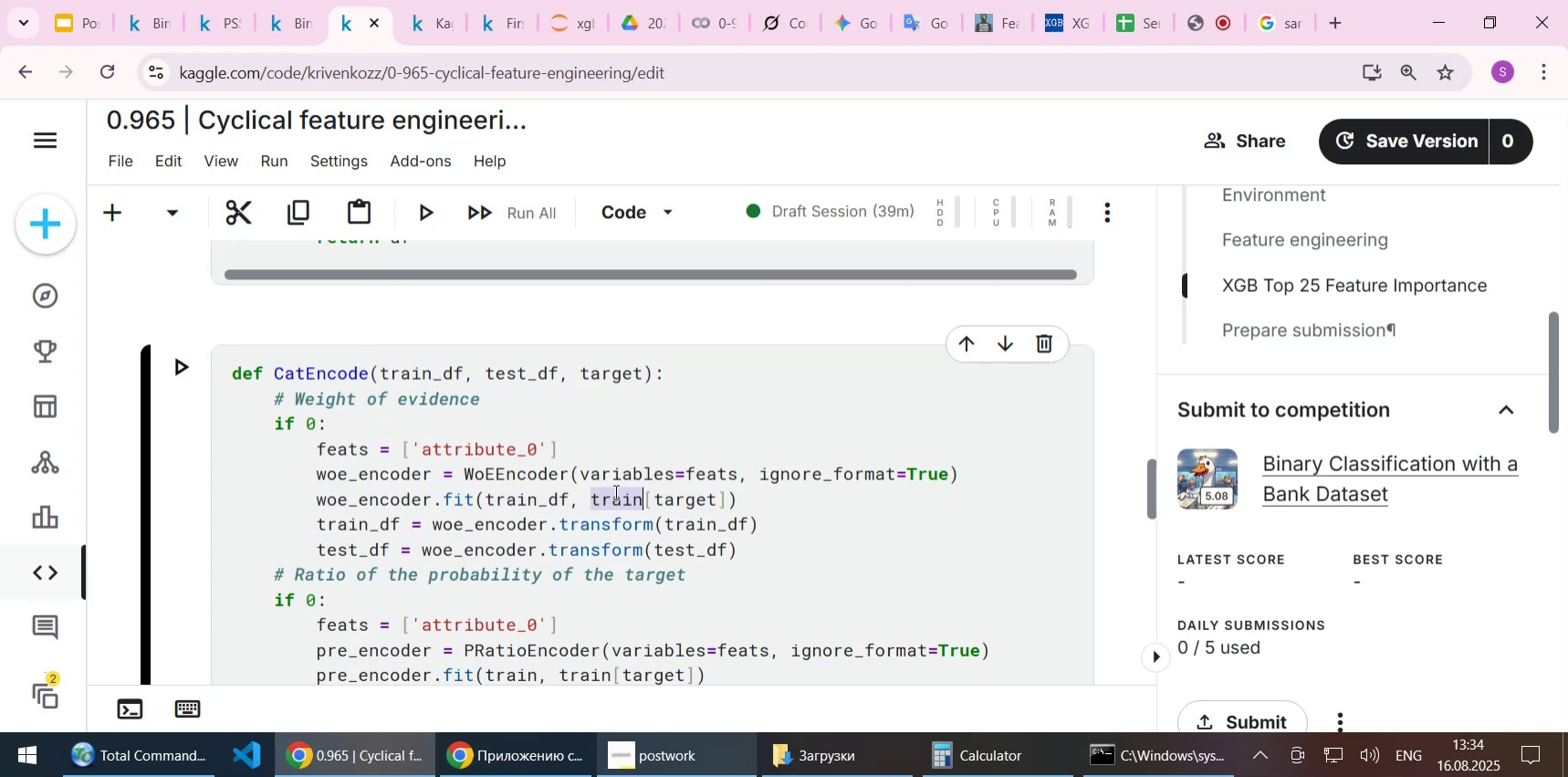 
key(Control+V)
 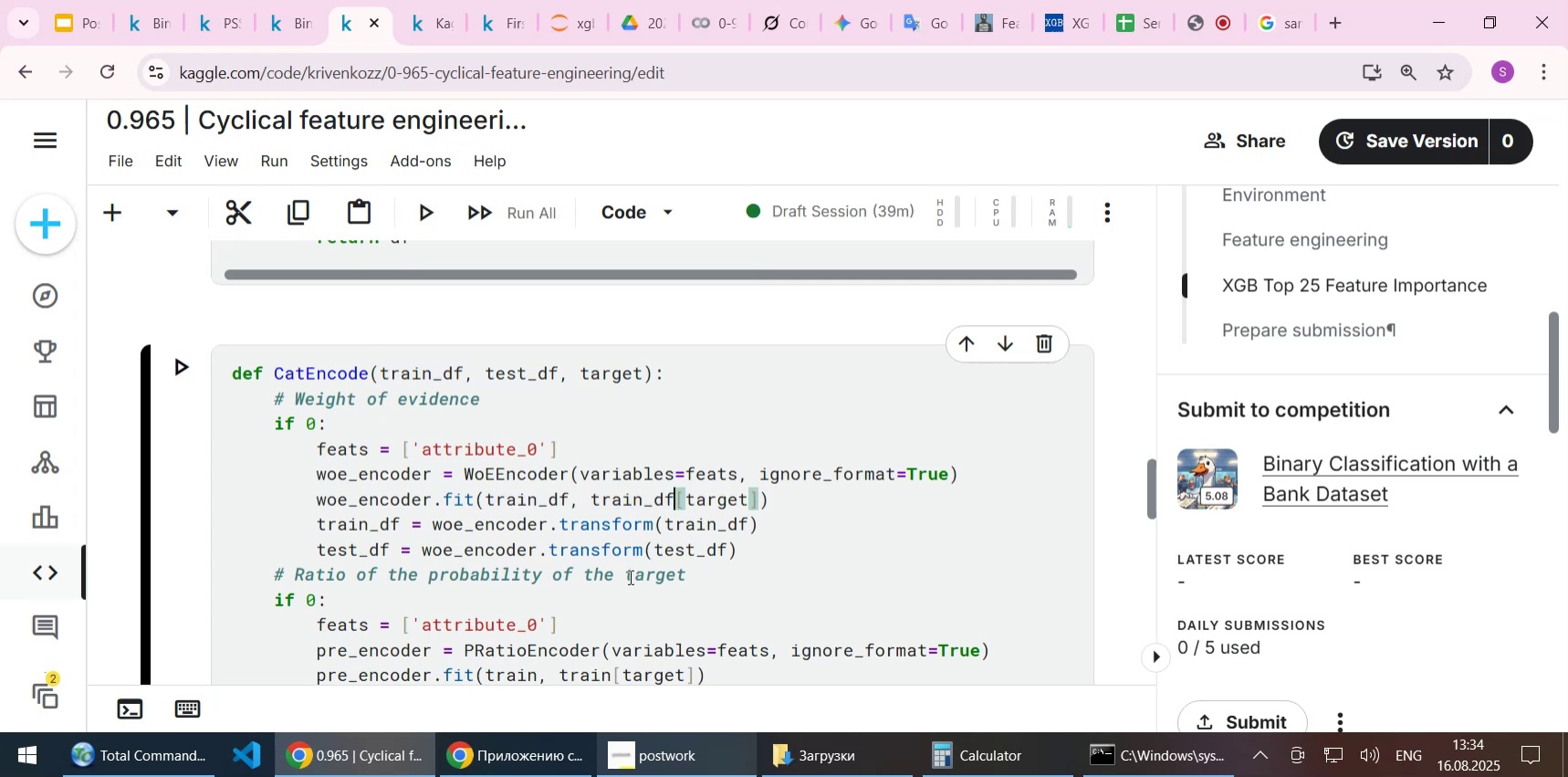 
wait(5.02)
 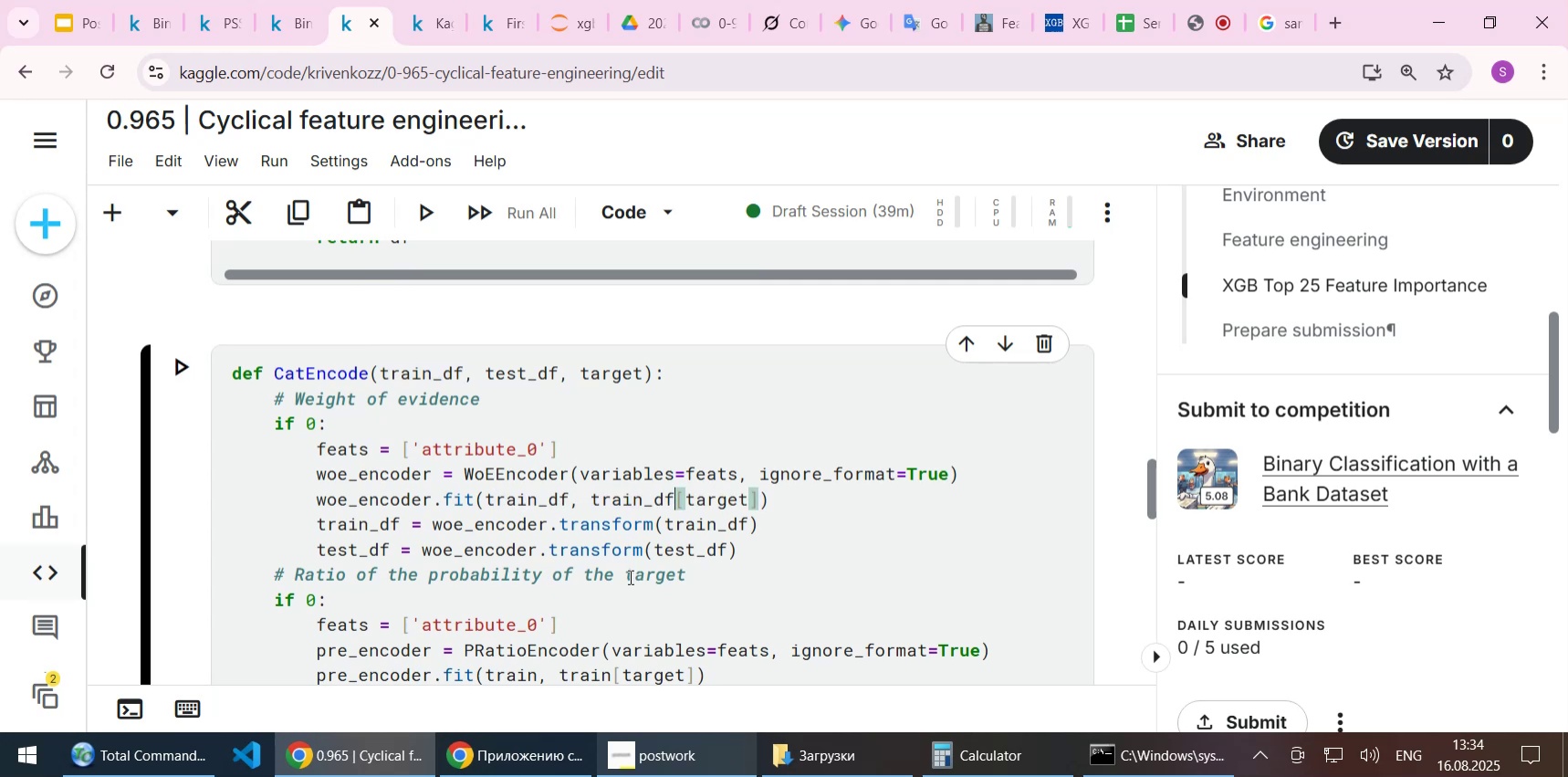 
scroll: coordinate [626, 571], scroll_direction: down, amount: 1.0
 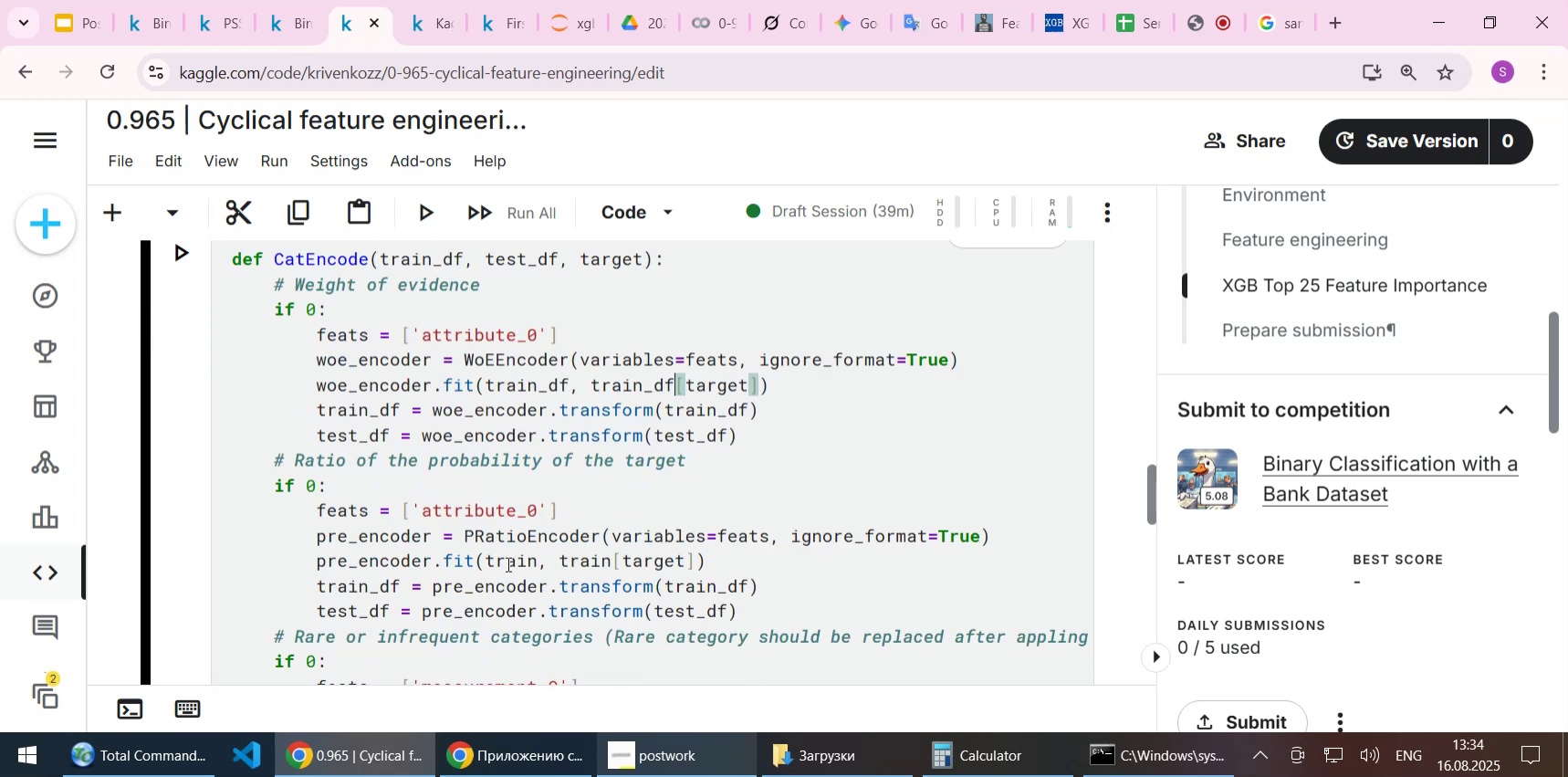 
left_click([506, 563])
 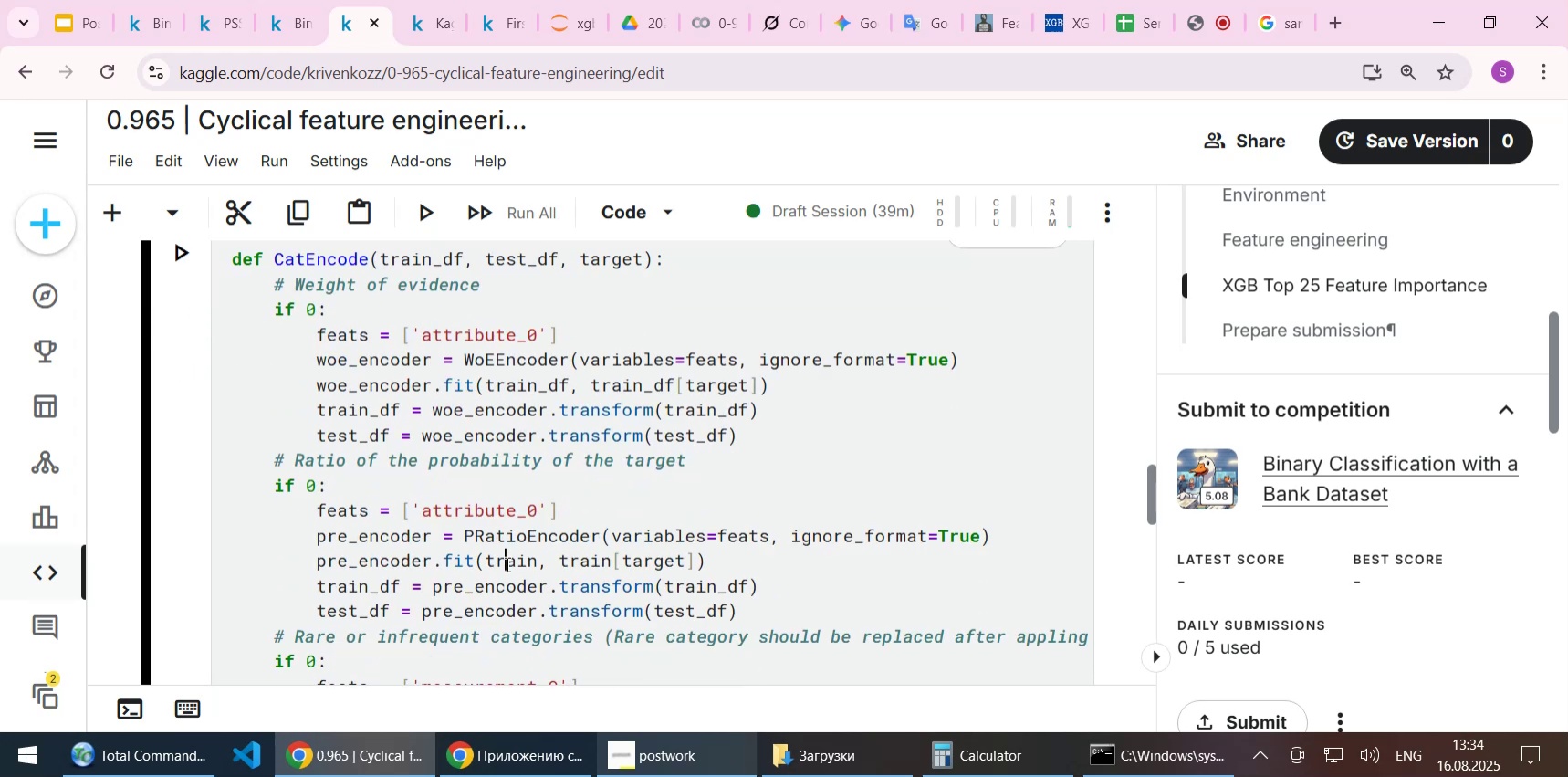 
key(Control+ControlLeft)
 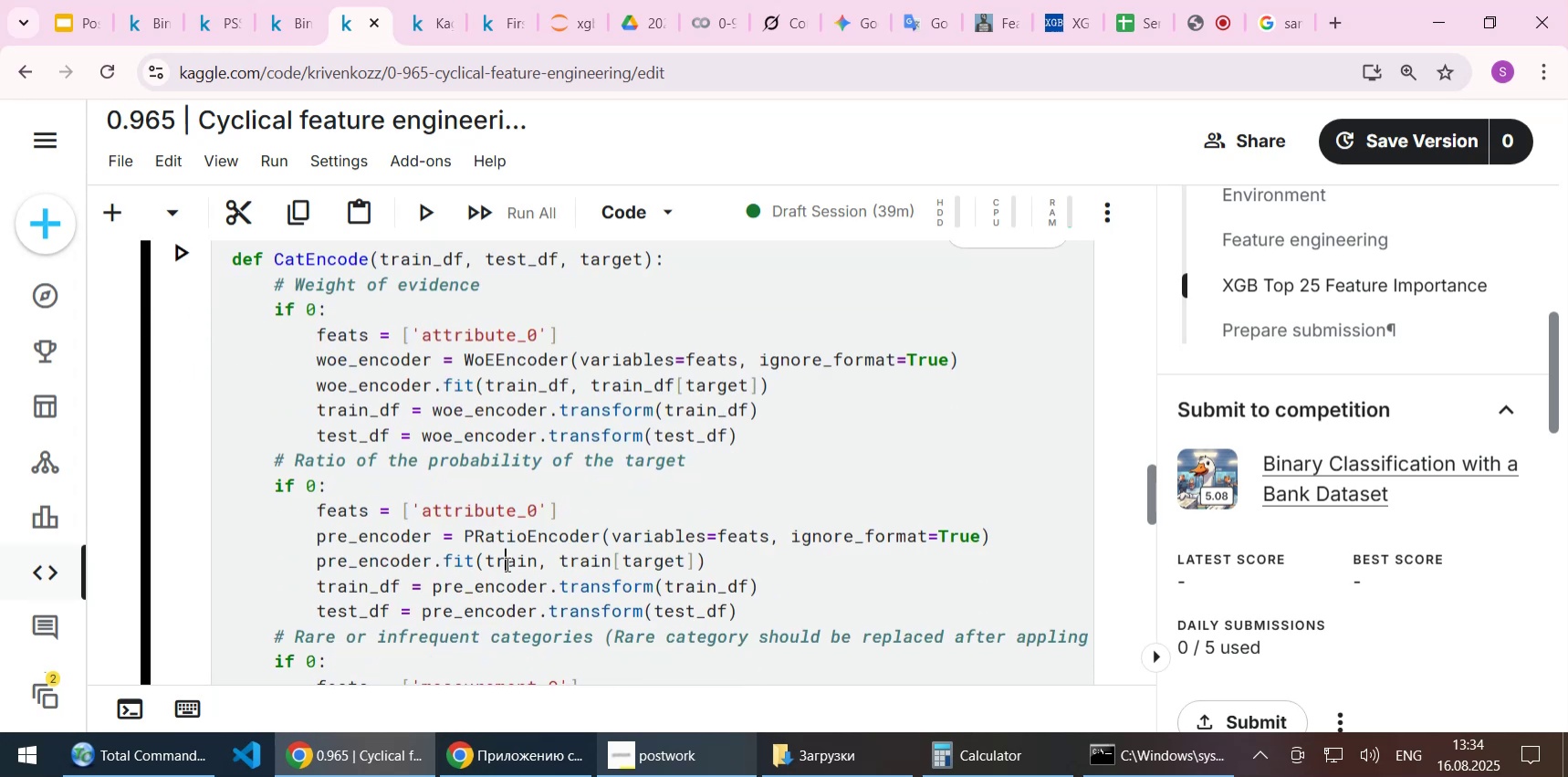 
double_click([506, 563])
 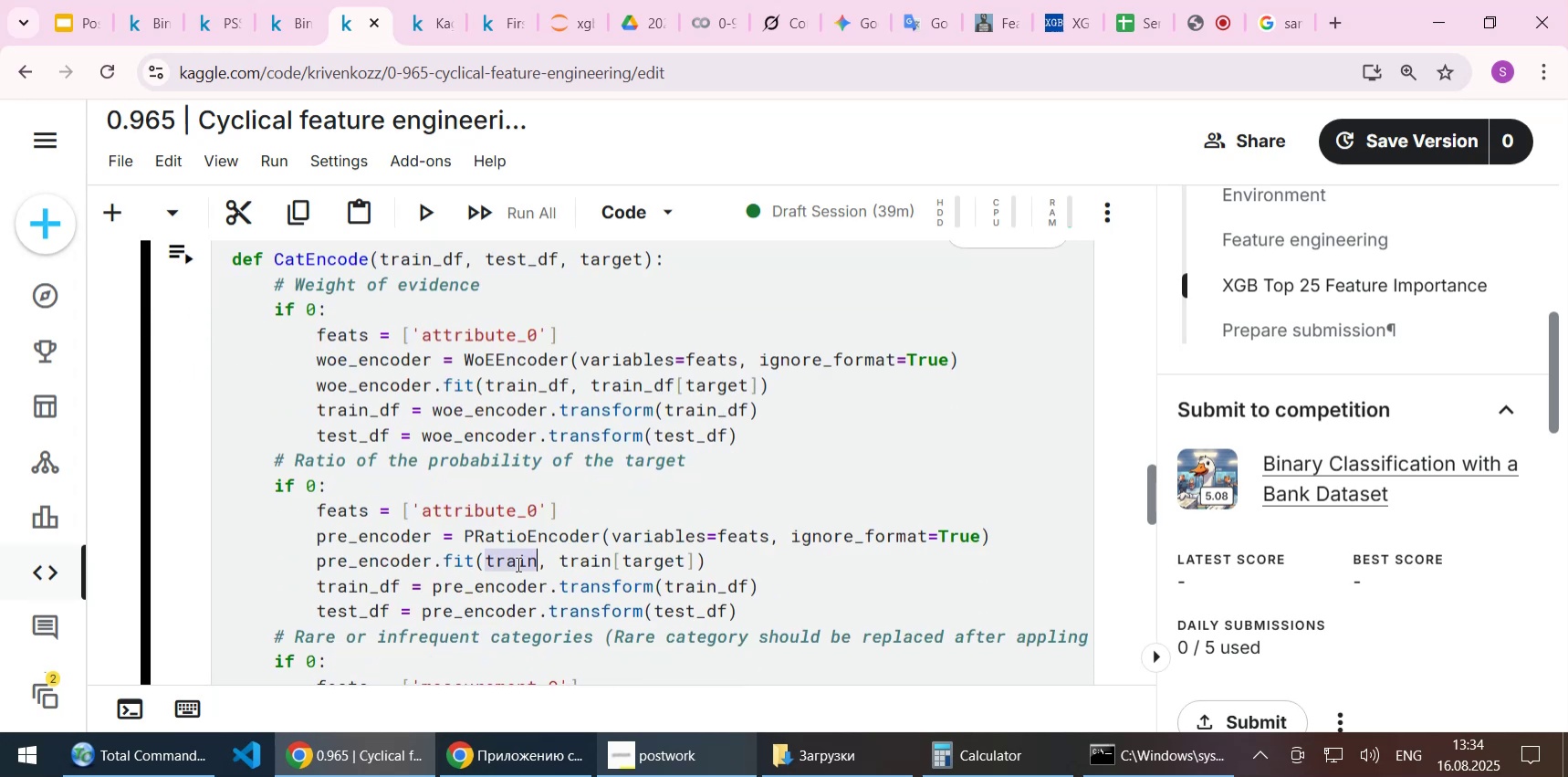 
key(Control+V)
 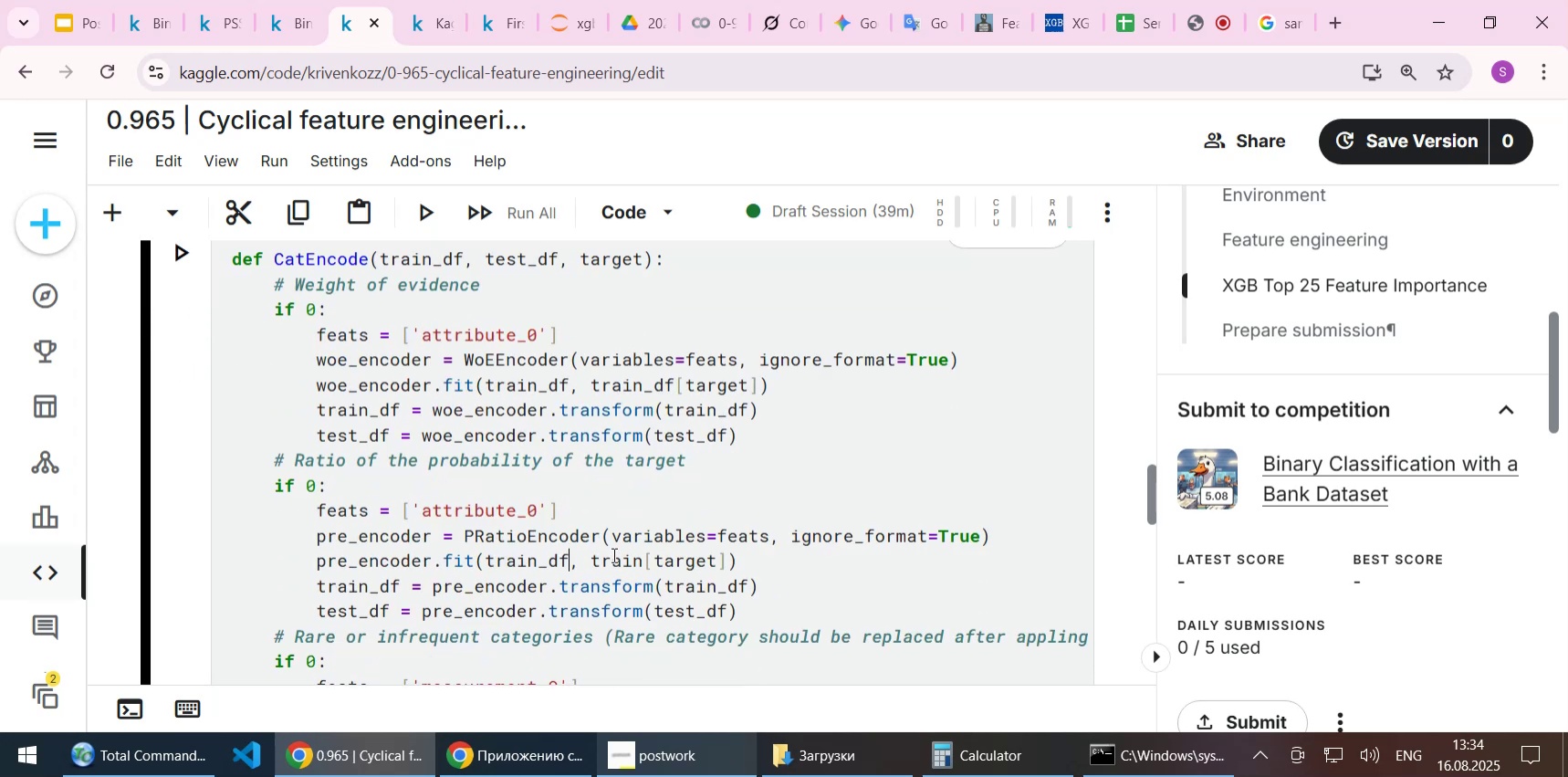 
left_click([616, 552])
 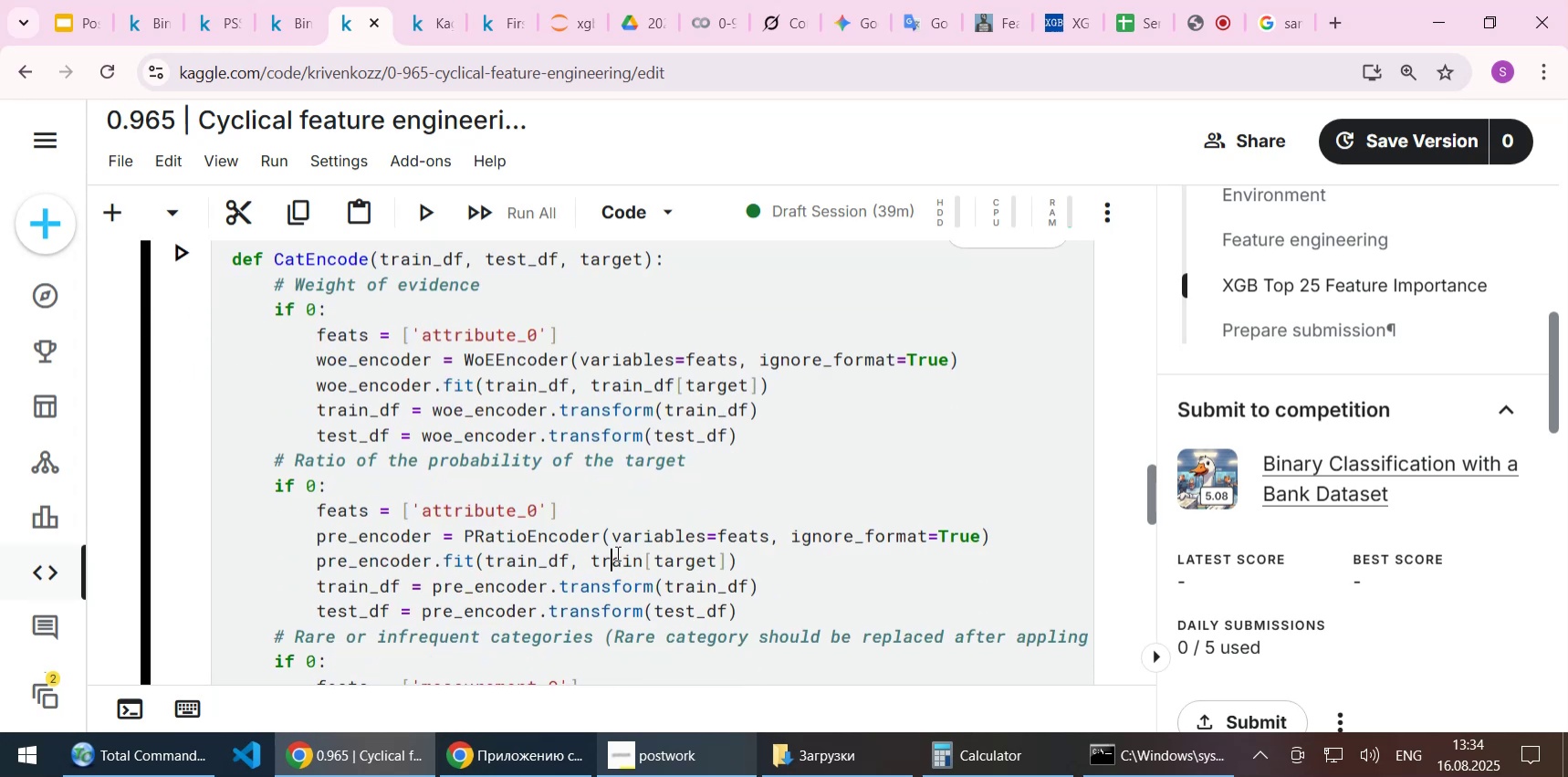 
key(Control+ControlLeft)
 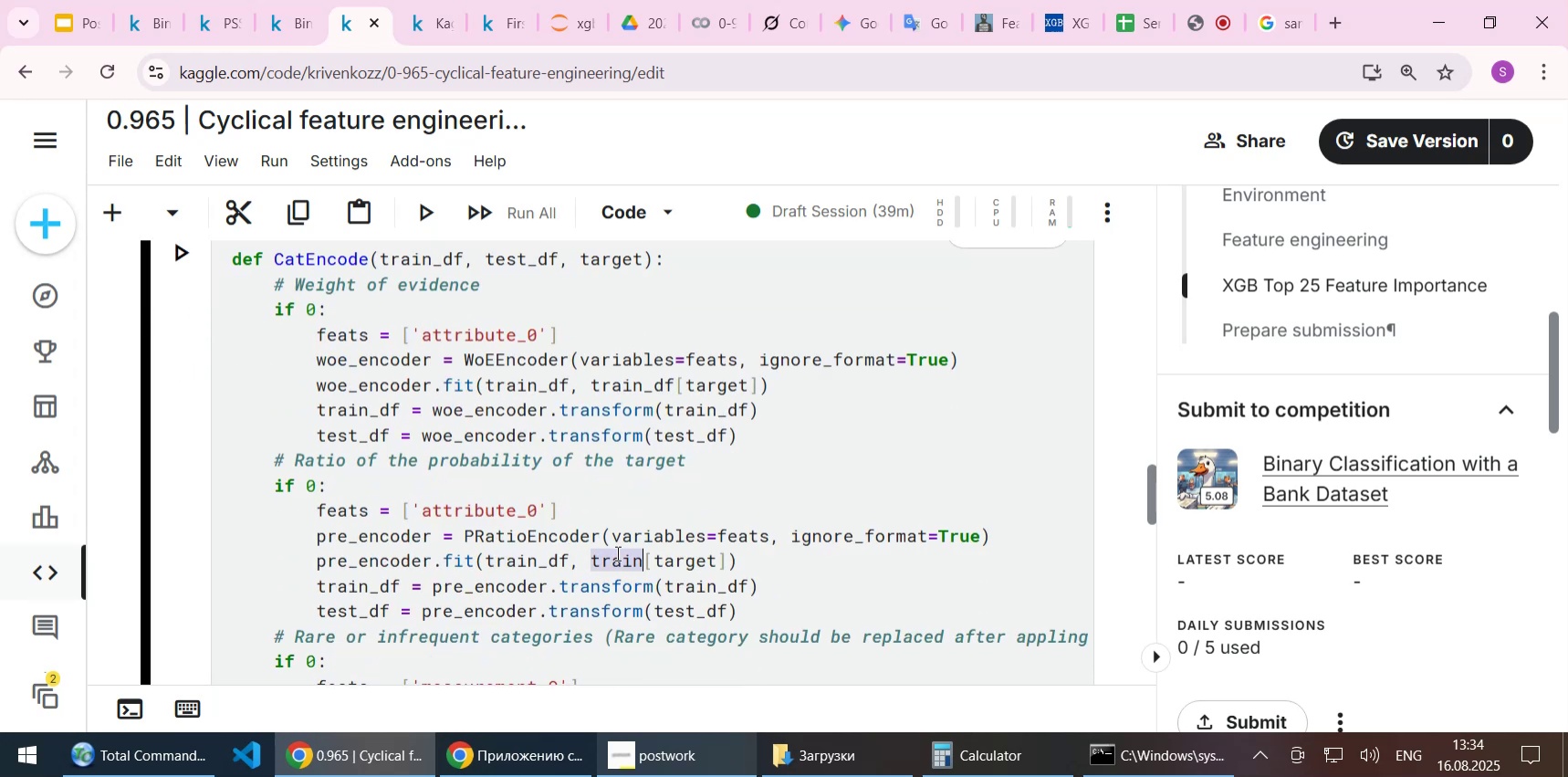 
double_click([616, 552])
 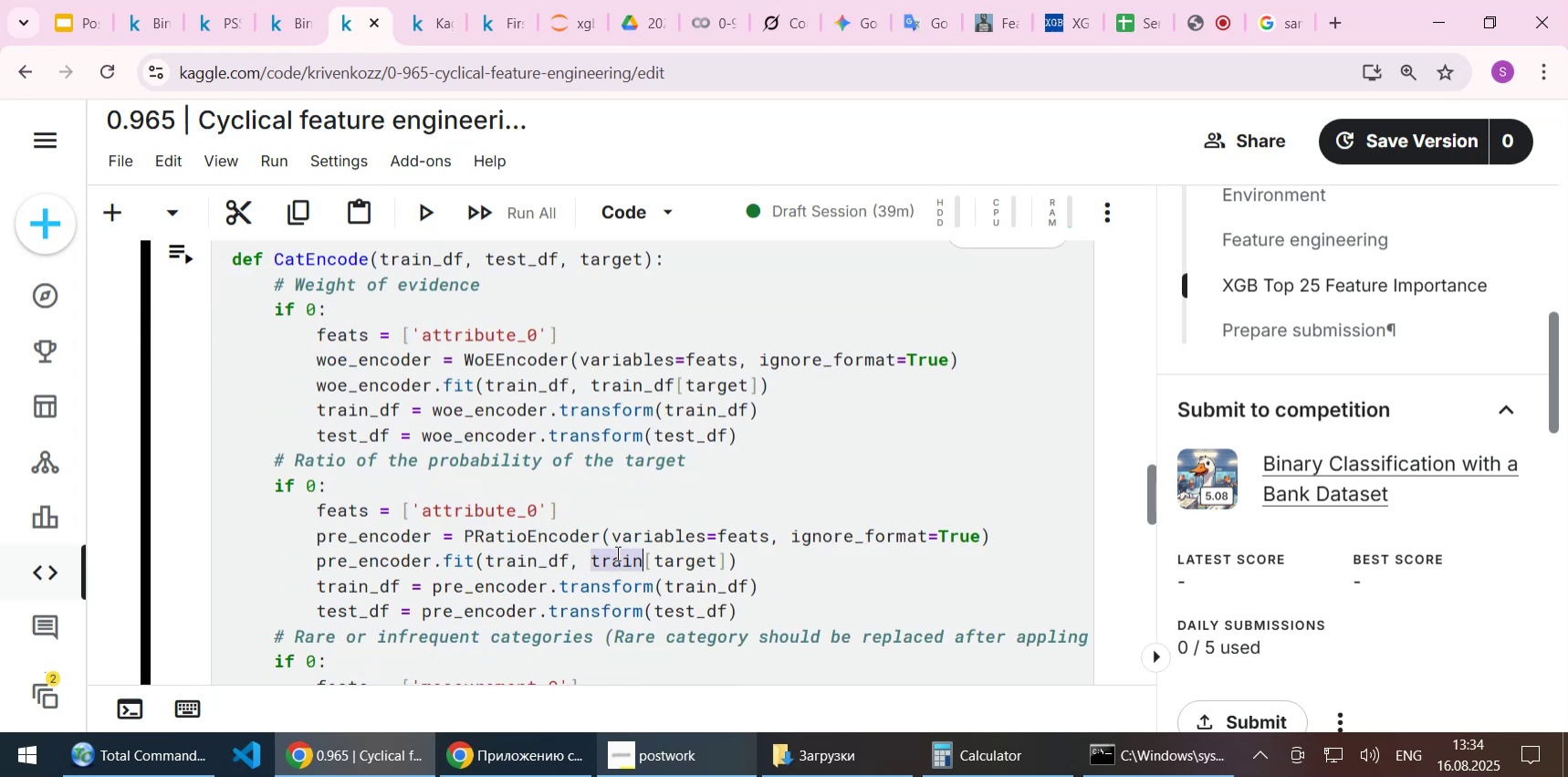 
key(Control+V)
 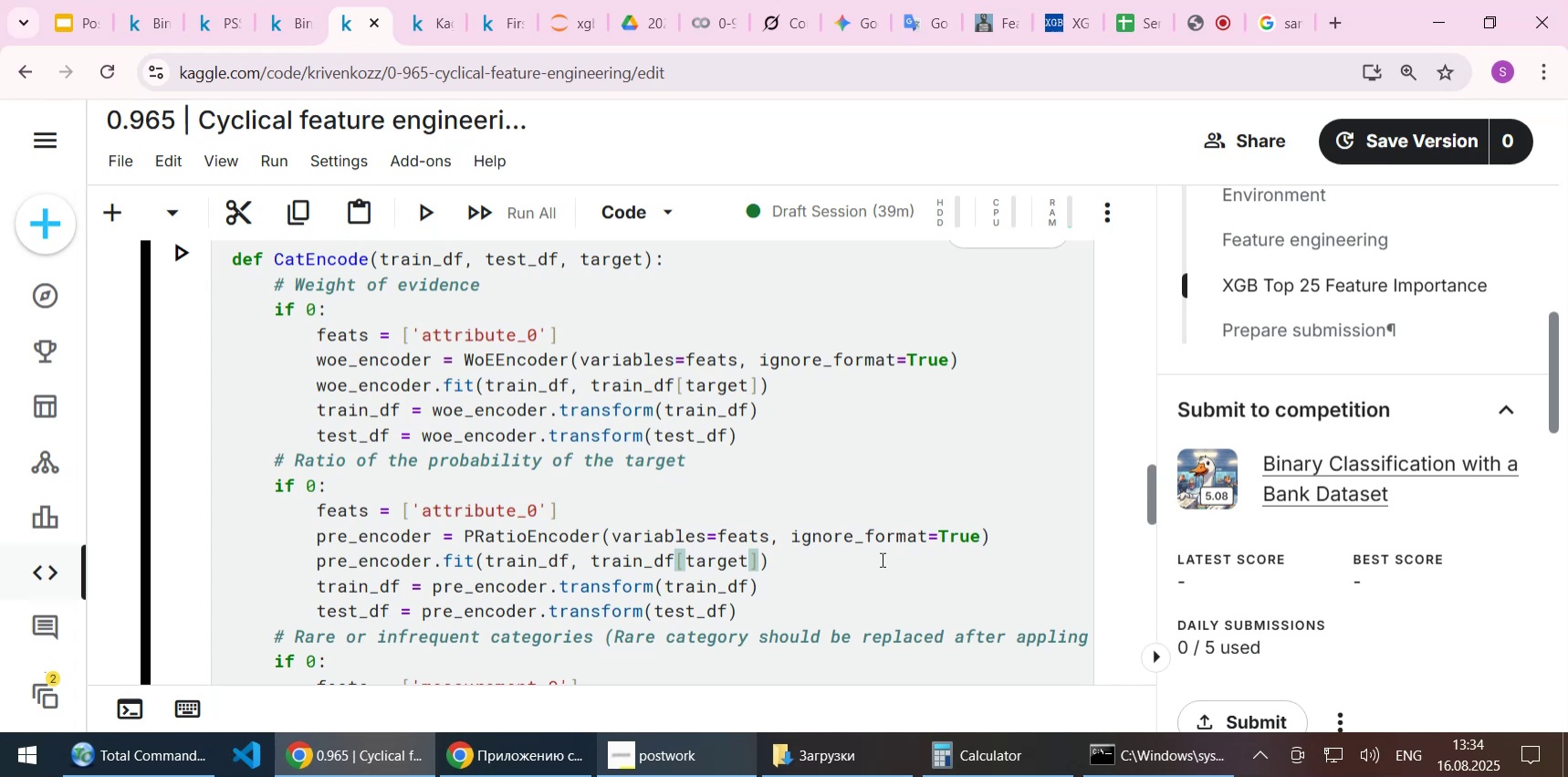 
scroll: coordinate [881, 559], scroll_direction: down, amount: 2.0
 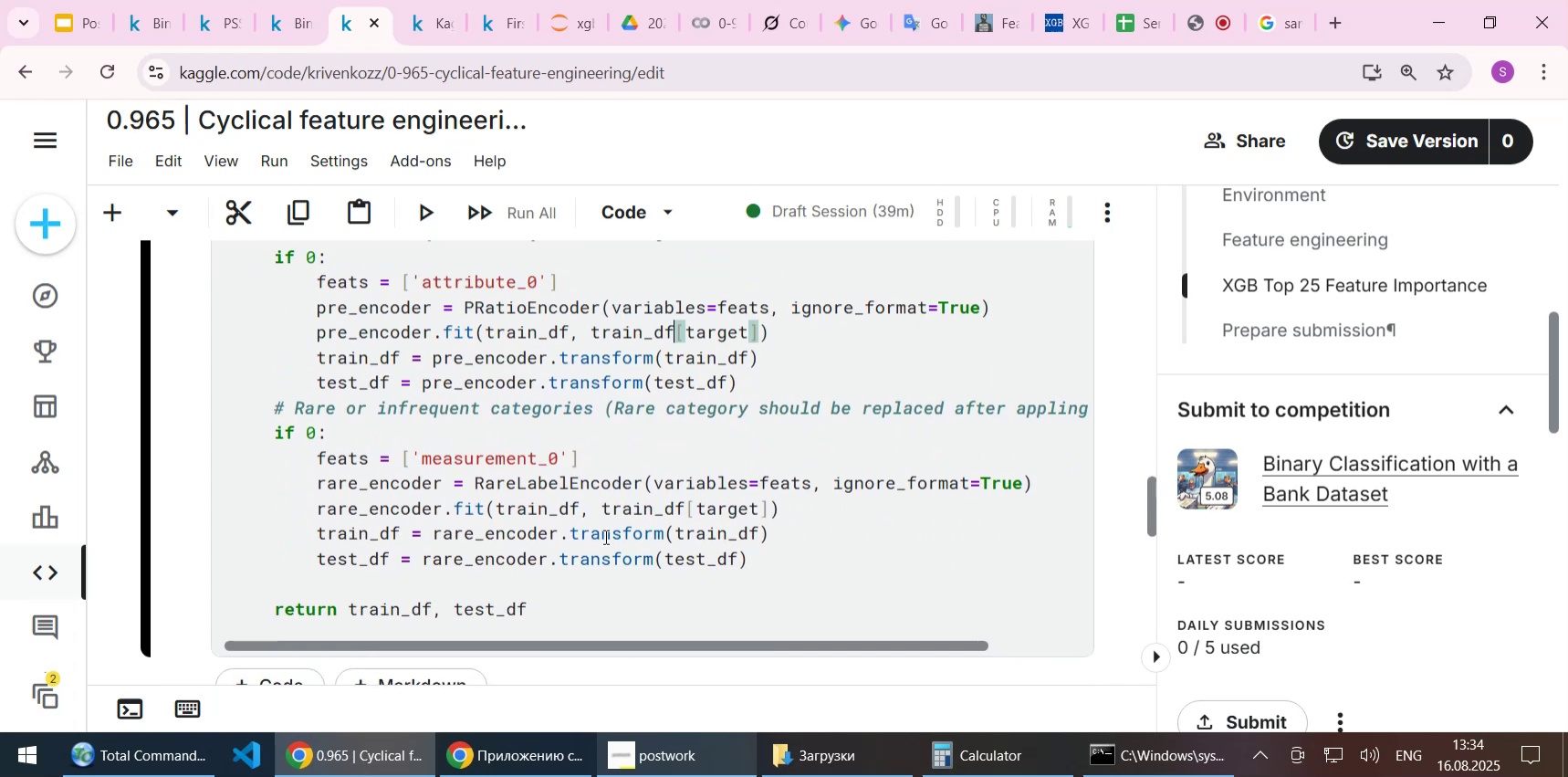 
key(Control+S)
 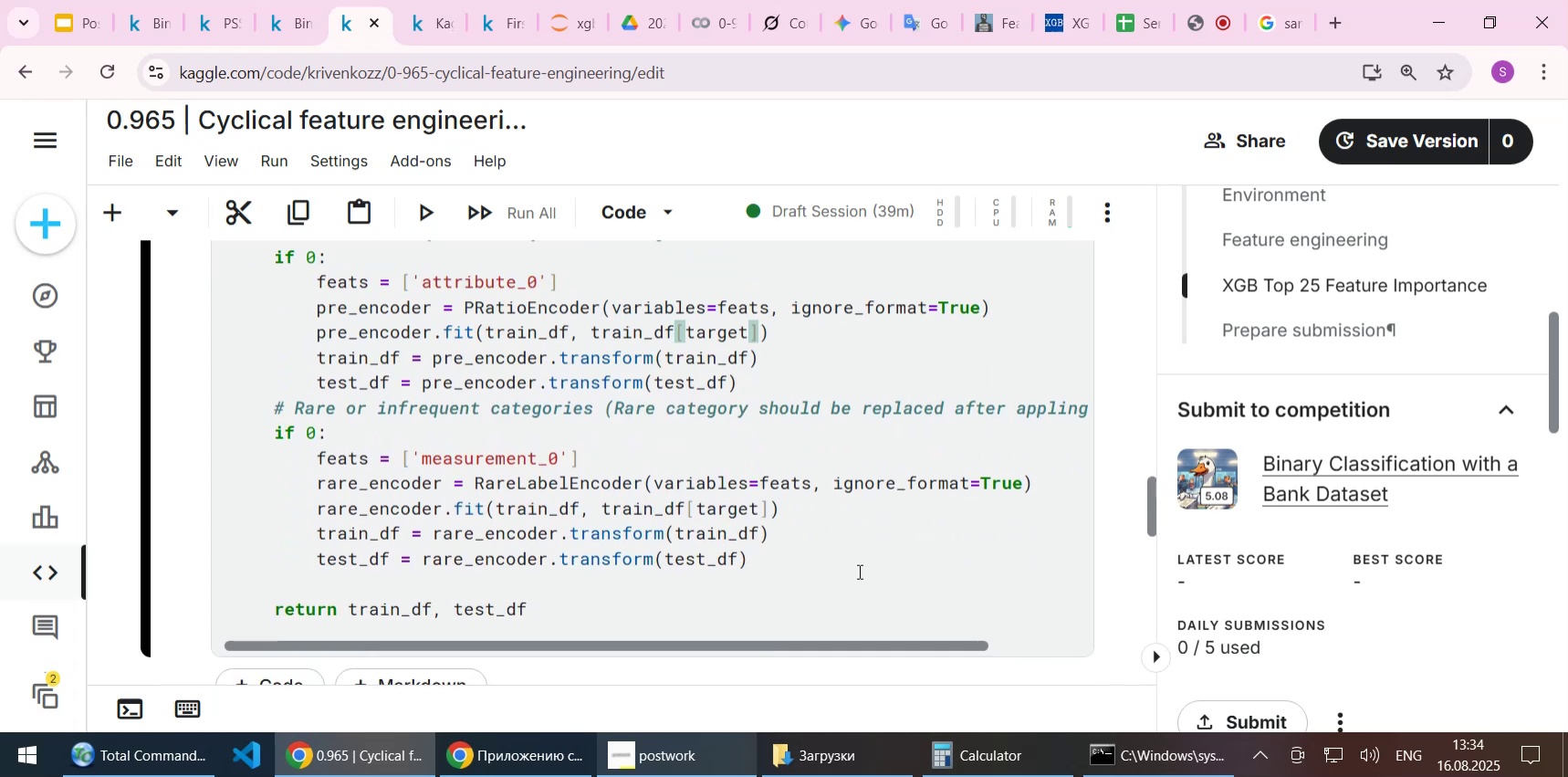 
scroll: coordinate [858, 571], scroll_direction: up, amount: 4.0
 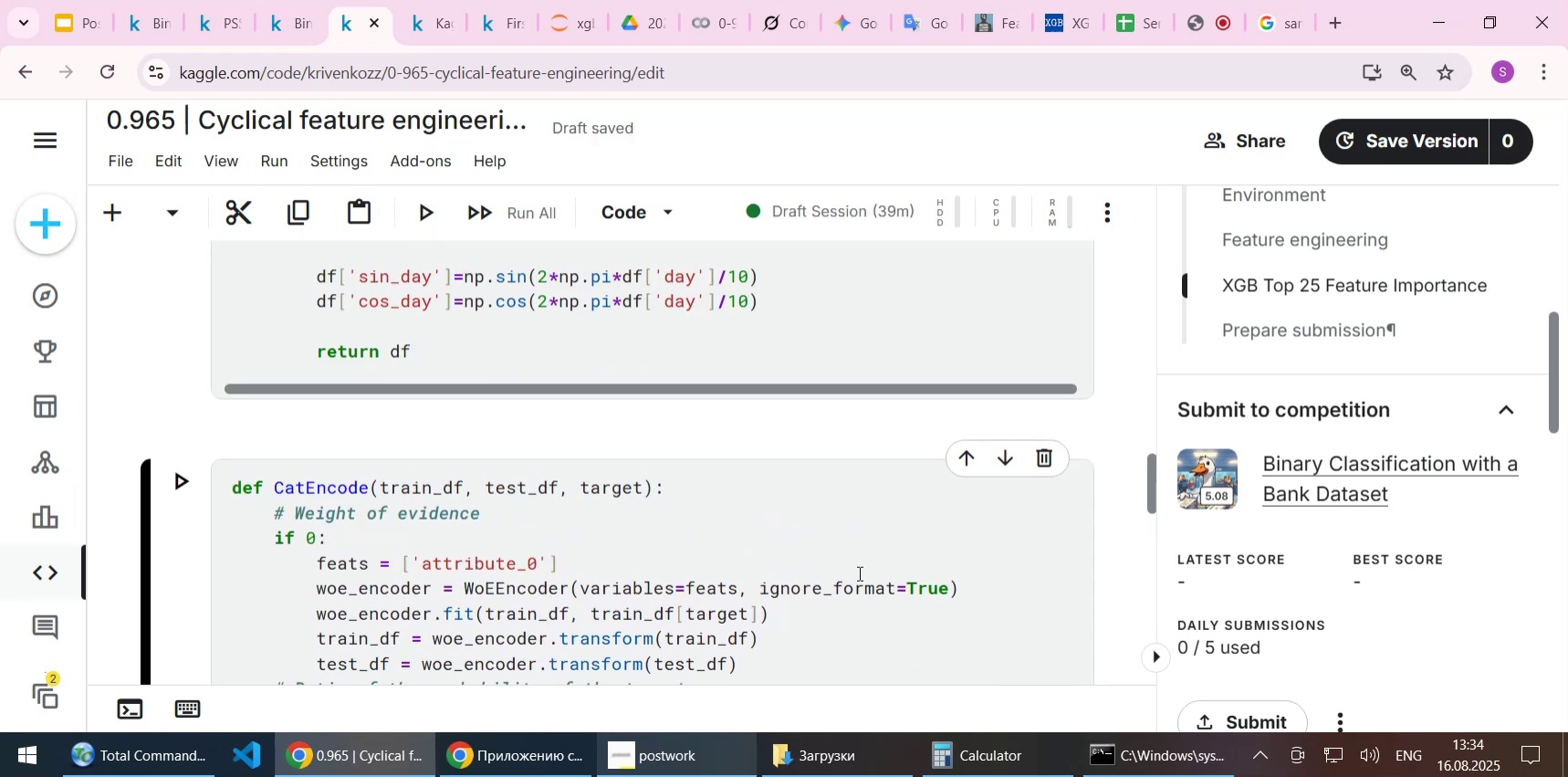 
scroll: coordinate [857, 575], scroll_direction: down, amount: 1.0
 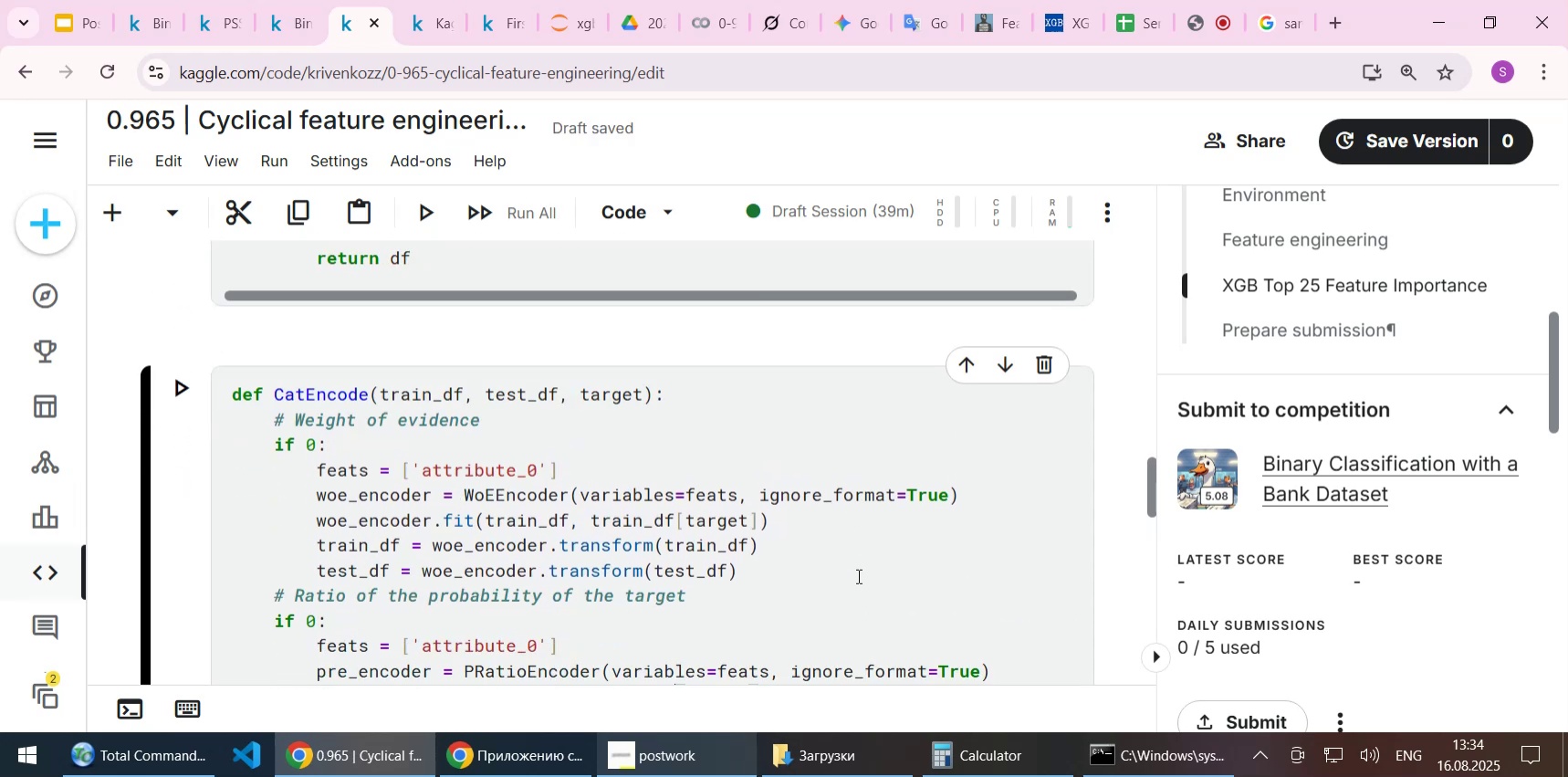 
key(Control+S)
 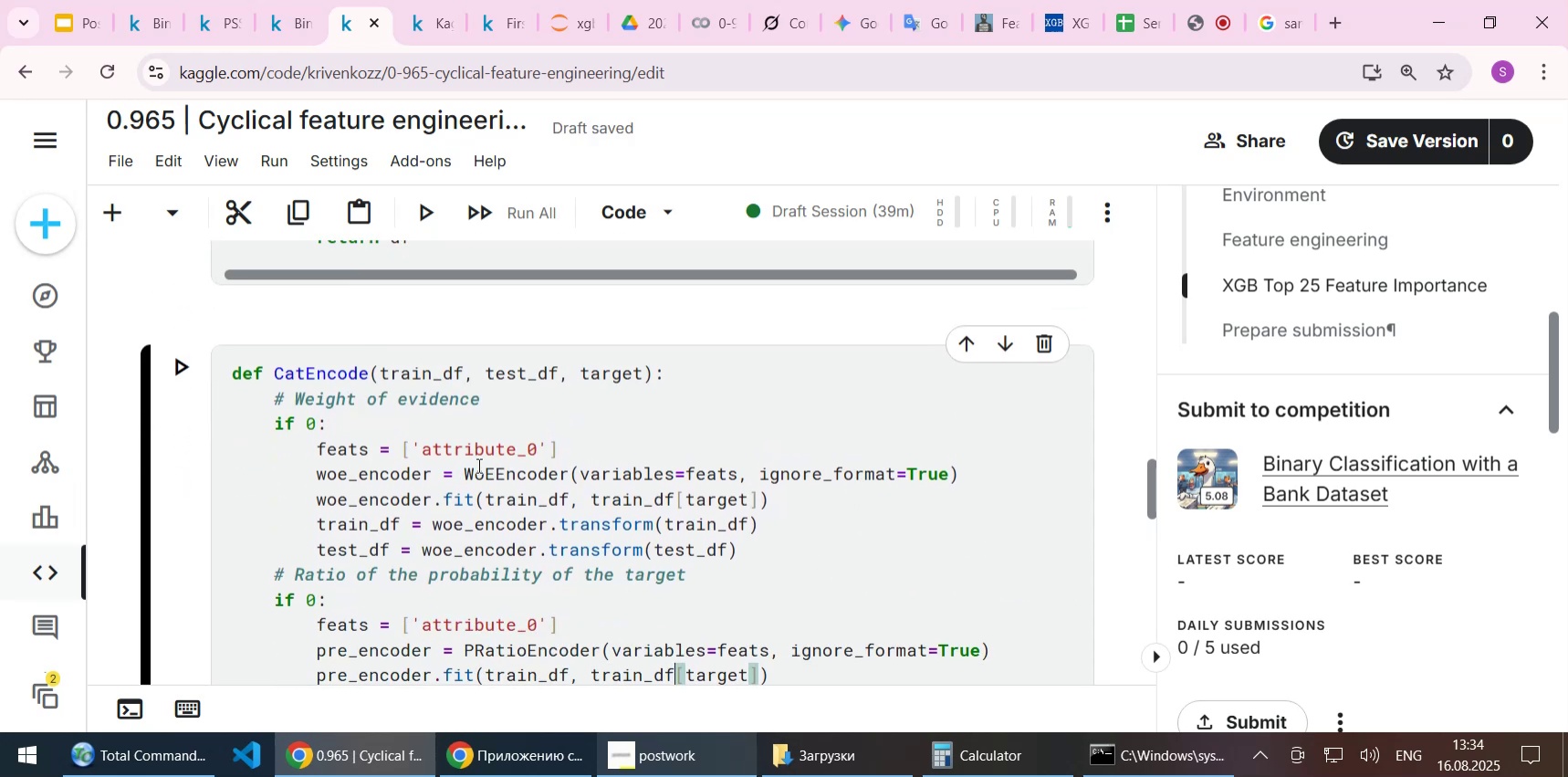 
double_click([490, 477])
 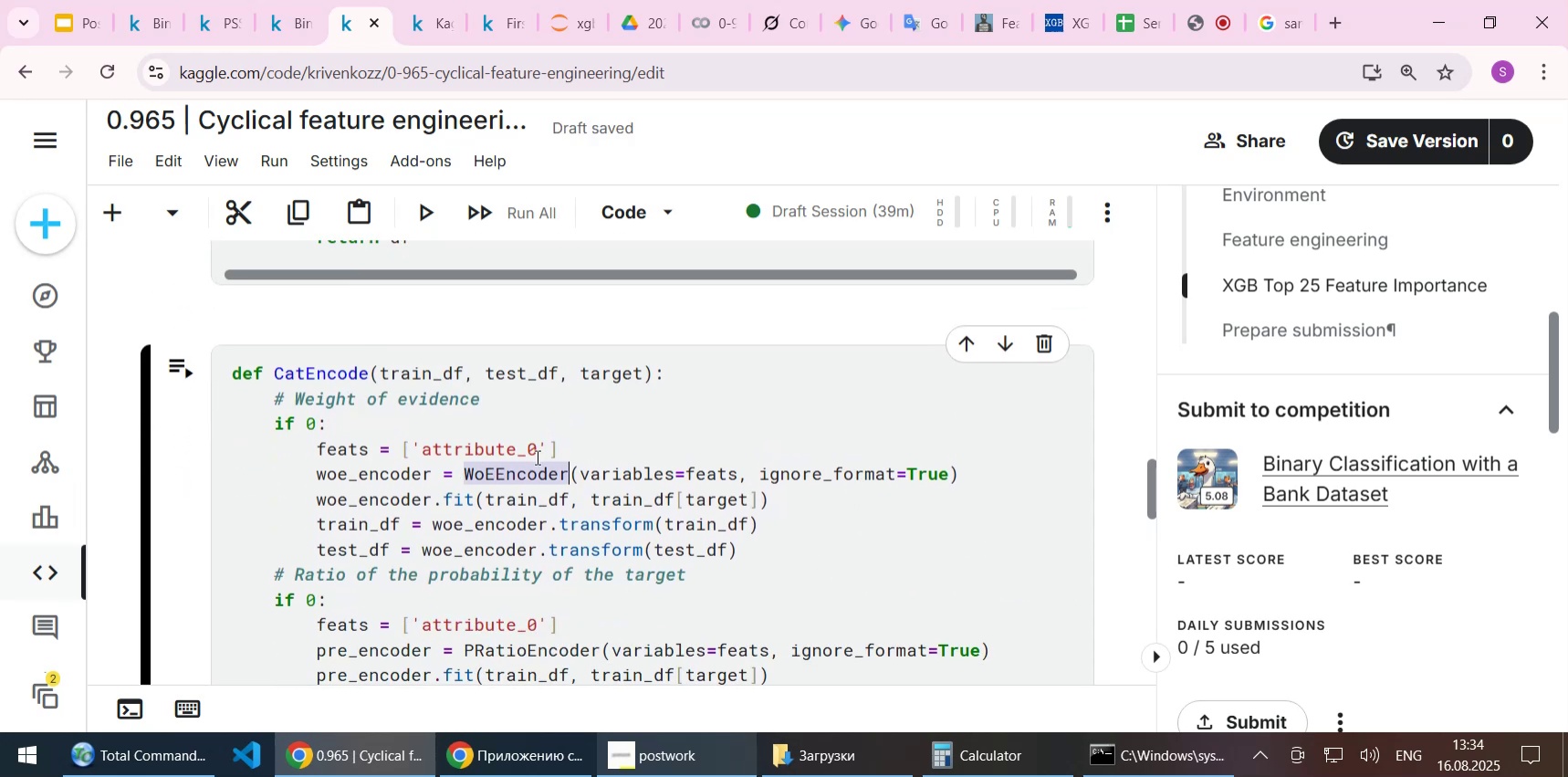 
key(Control+C)
 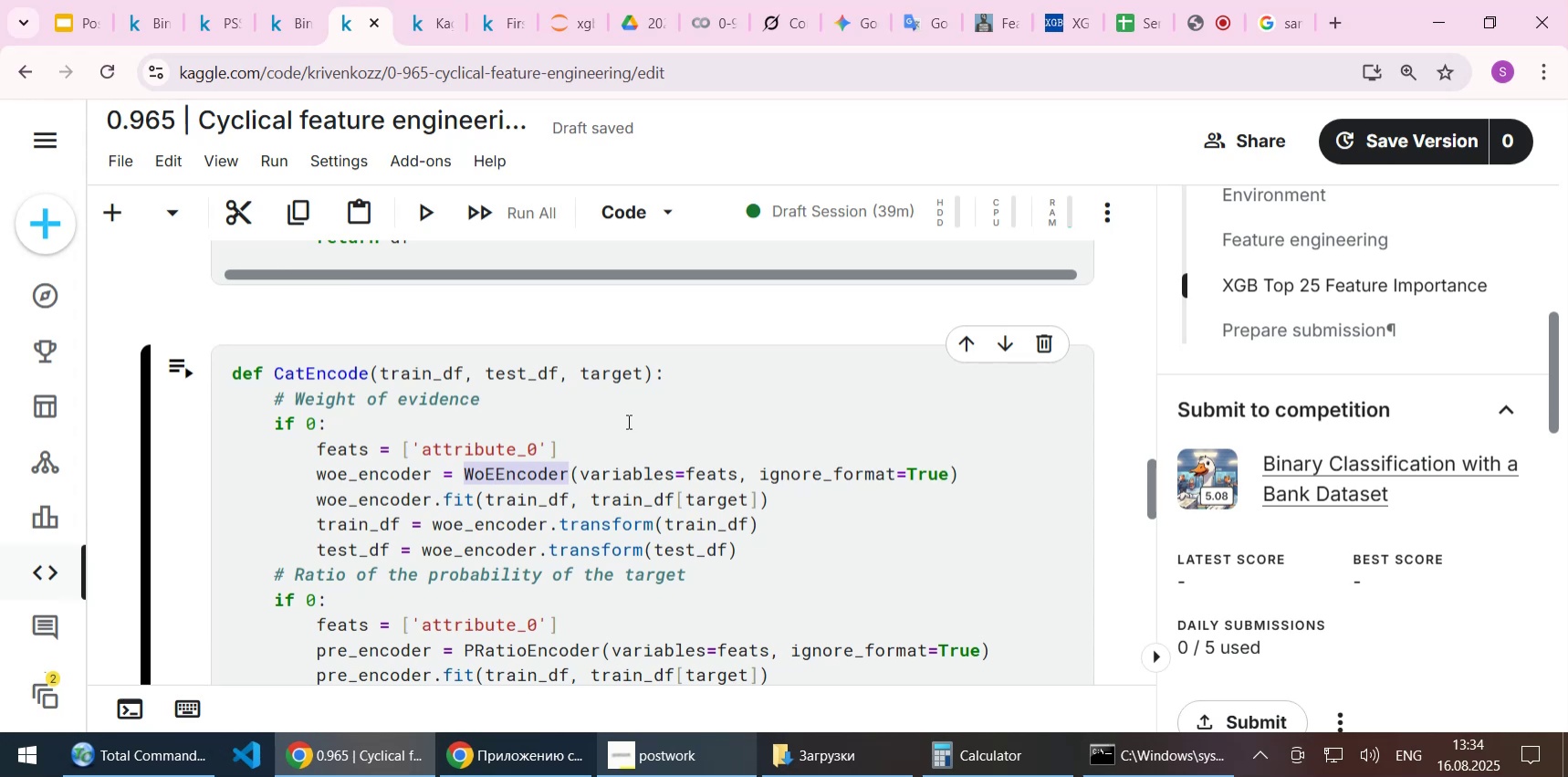 
wait(9.97)
 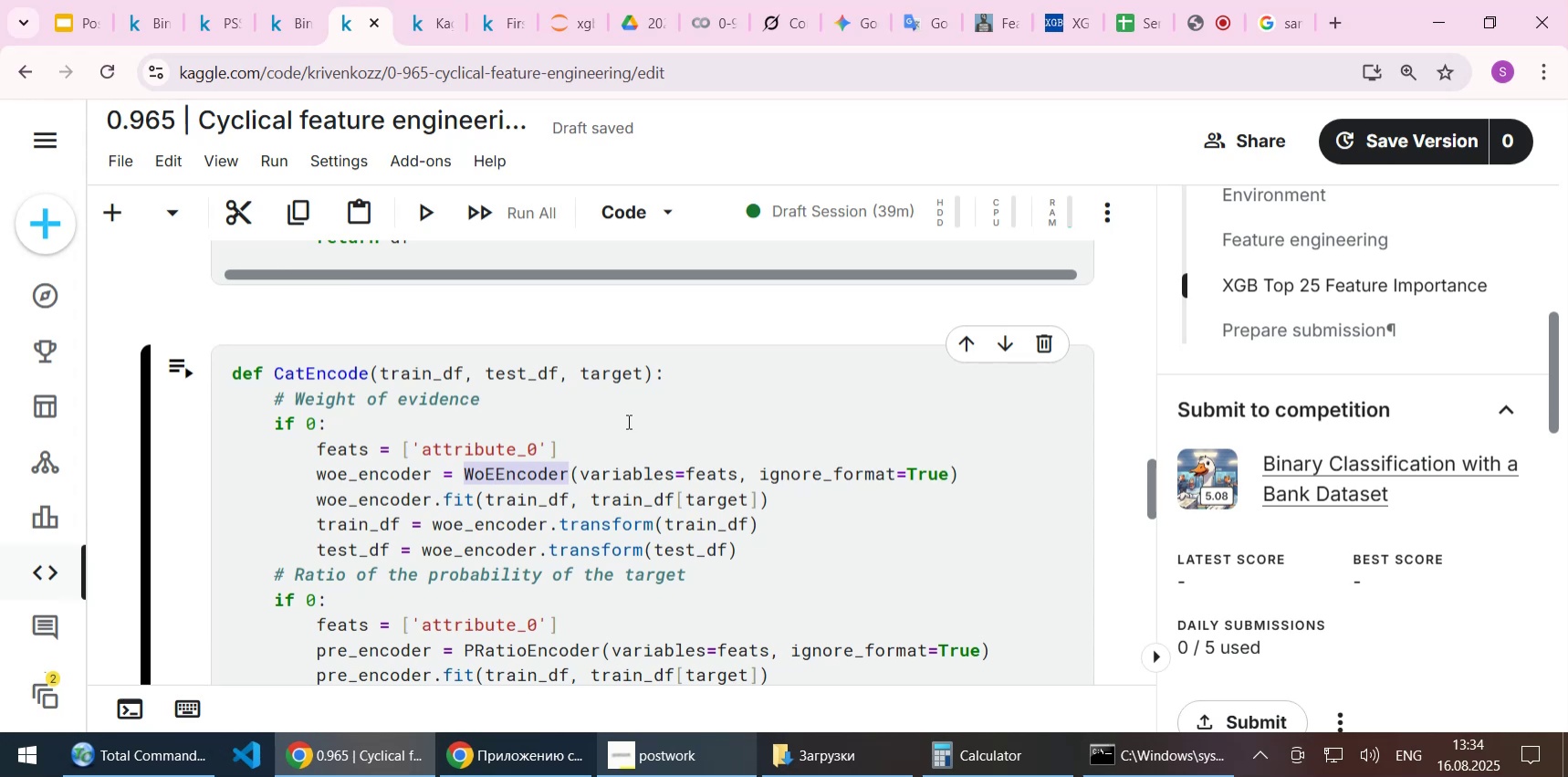 
left_click([564, 5])
 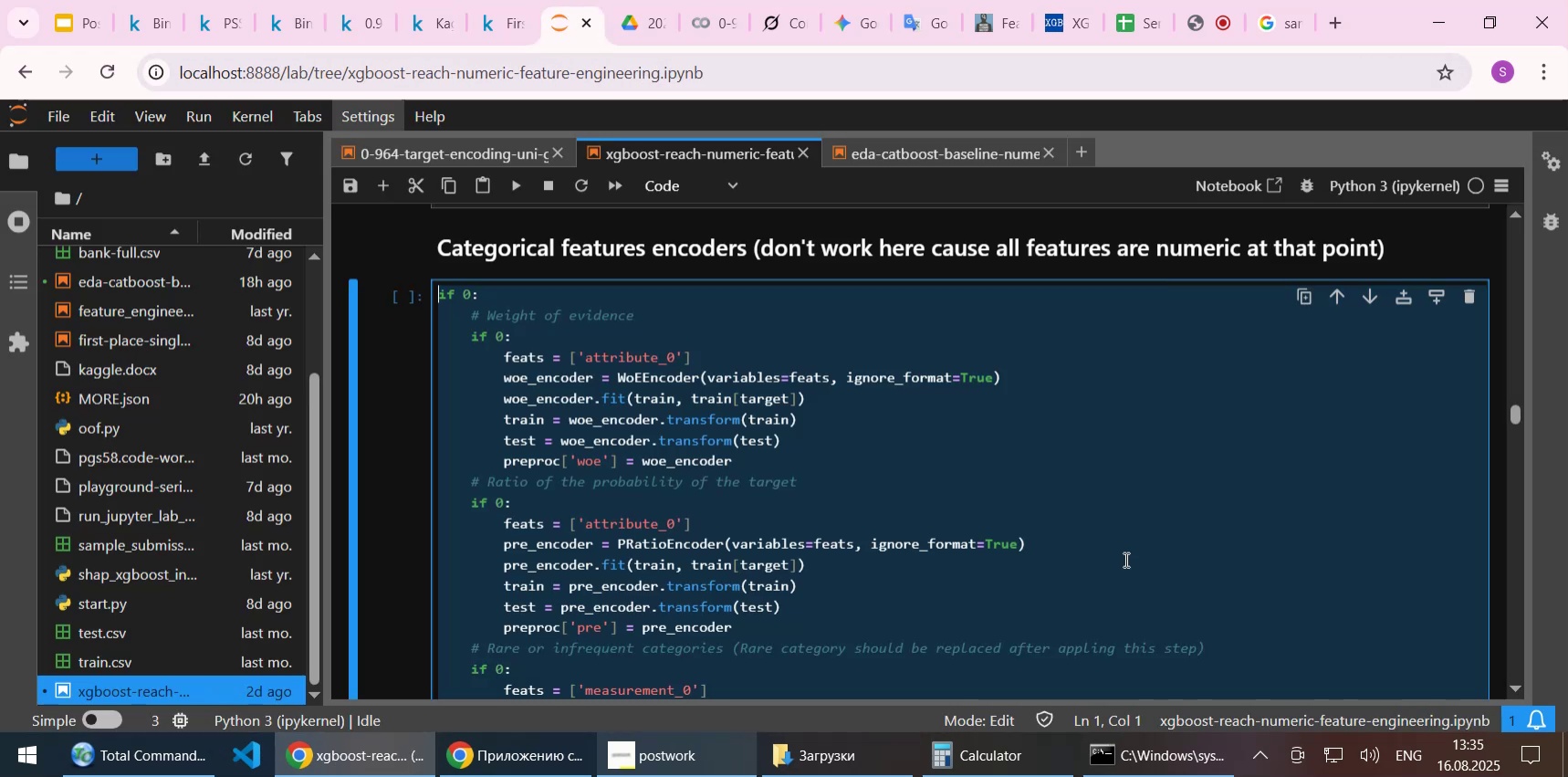 
left_click([1124, 559])
 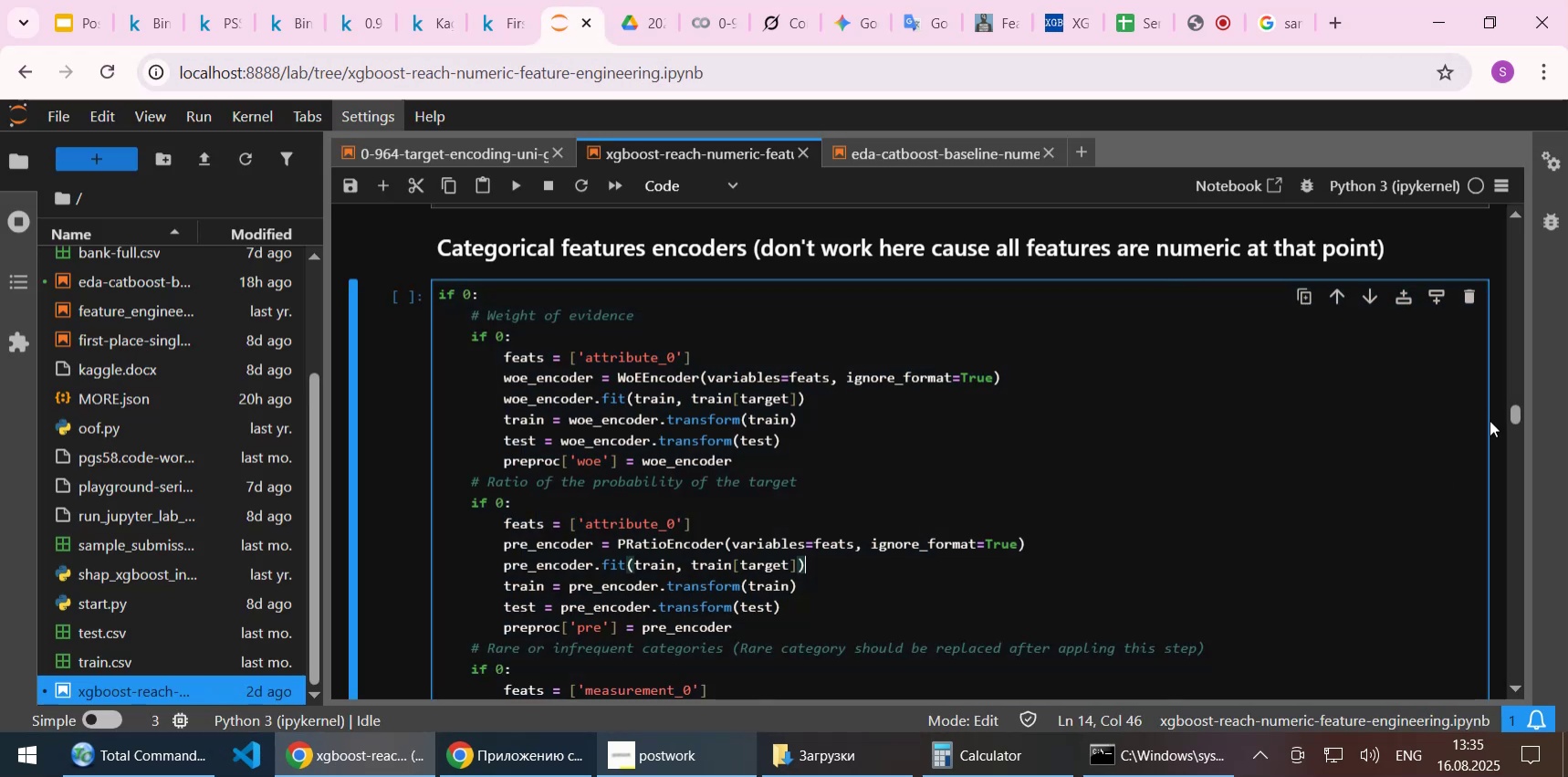 
scroll: coordinate [1155, 536], scroll_direction: down, amount: 4.0
 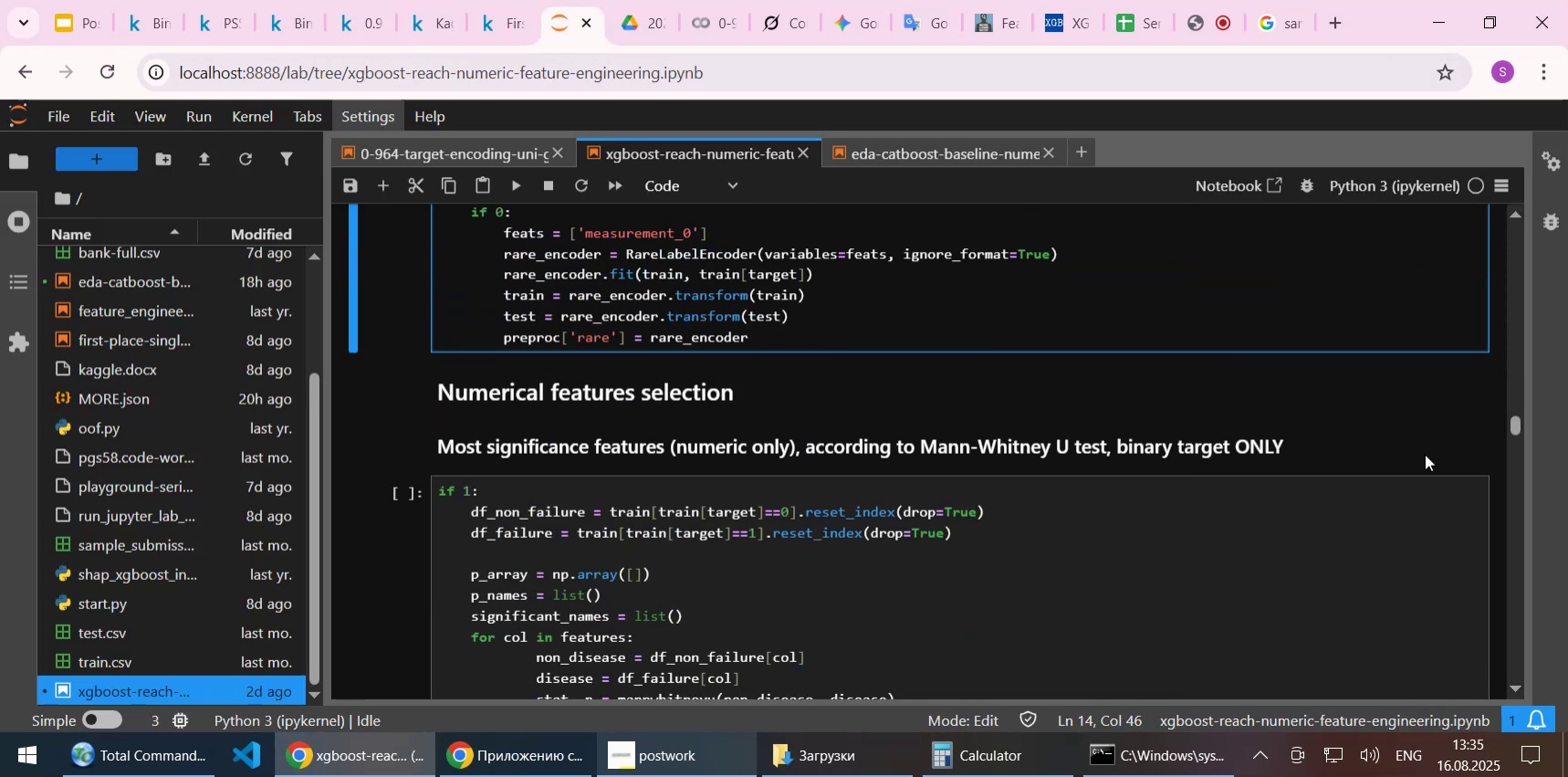 
scroll: coordinate [1403, 438], scroll_direction: up, amount: 4.0
 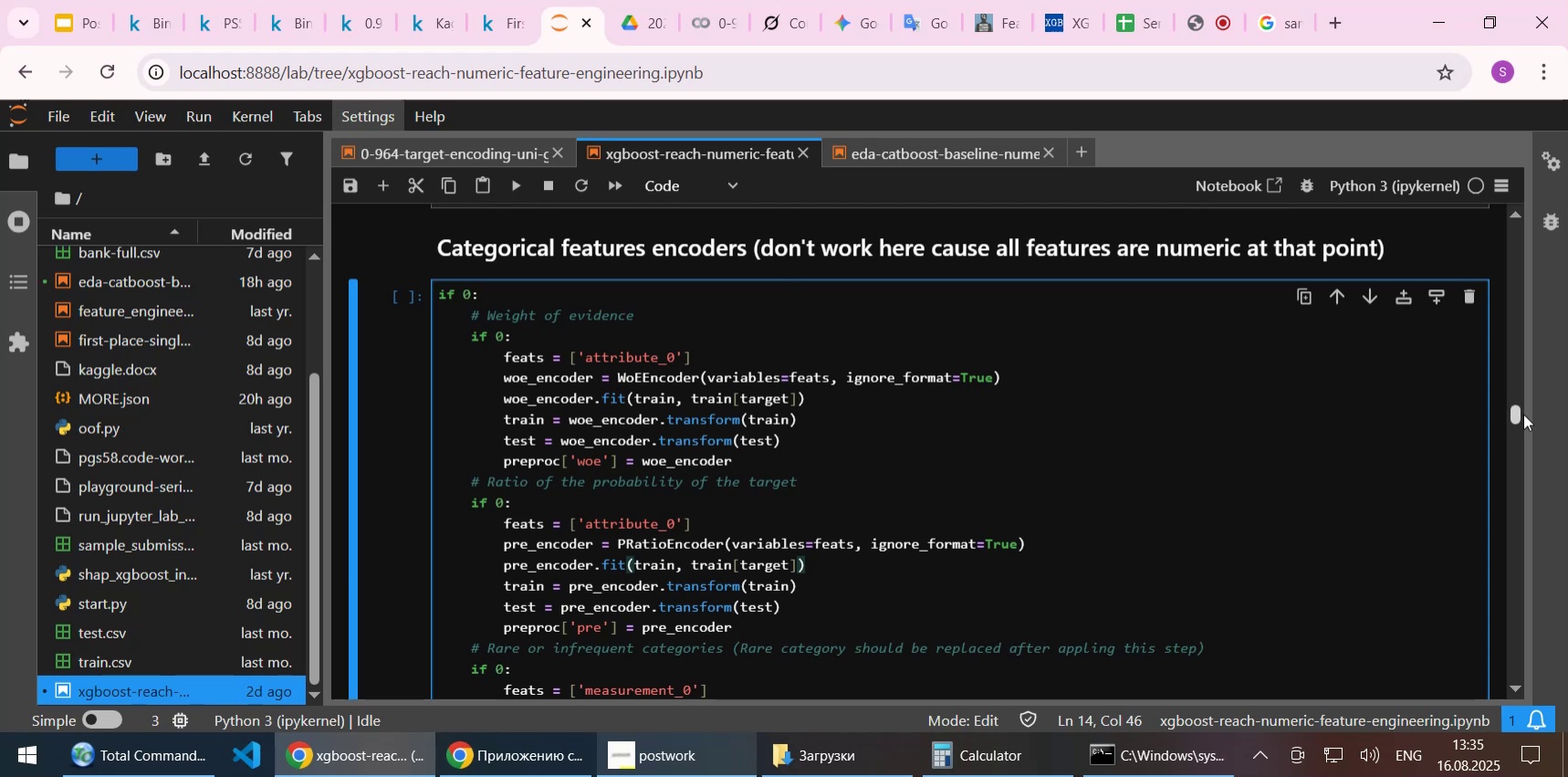 
left_click_drag(start_coordinate=[1519, 409], to_coordinate=[1511, 231])
 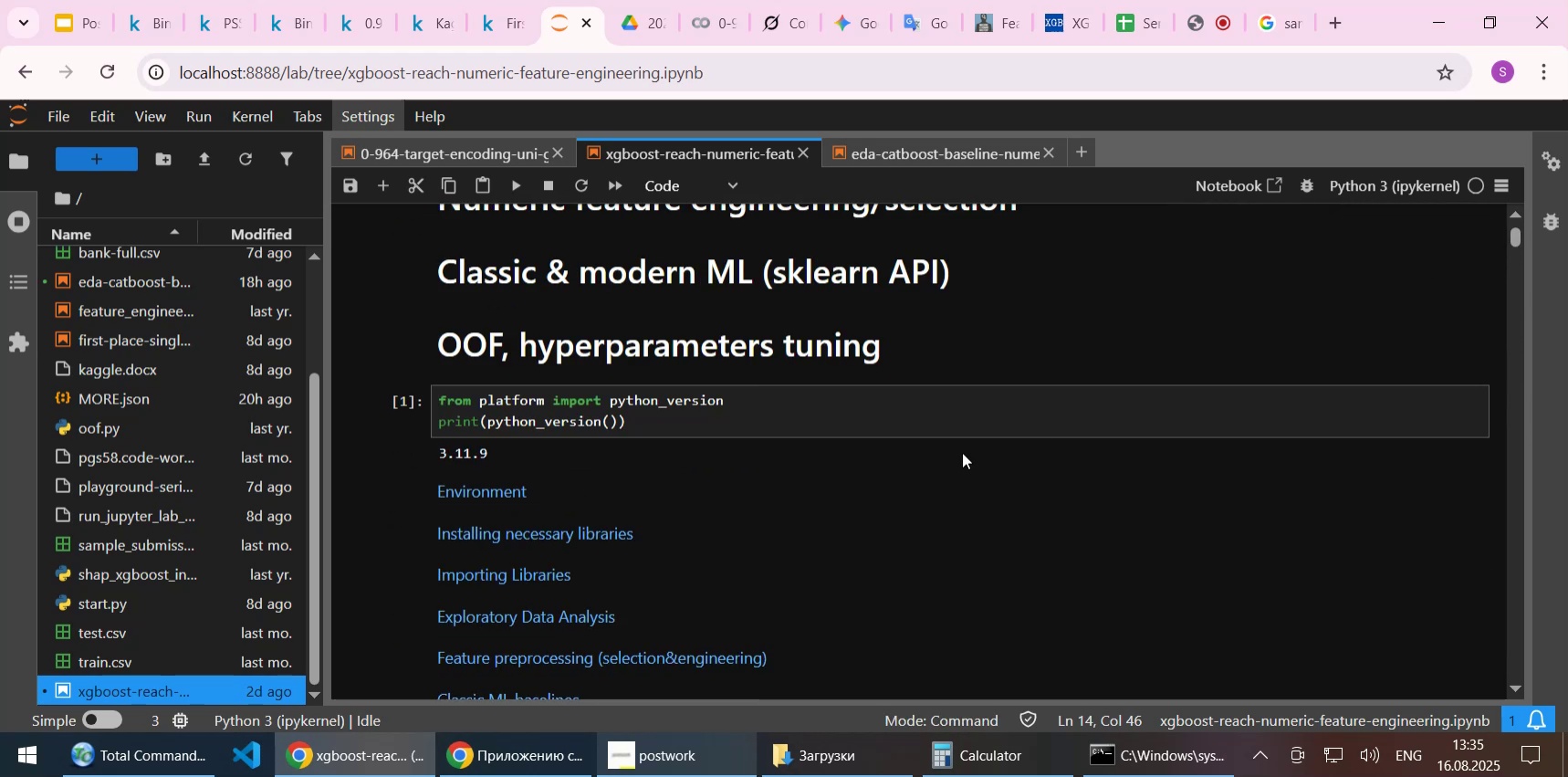 
scroll: coordinate [960, 456], scroll_direction: down, amount: 15.0
 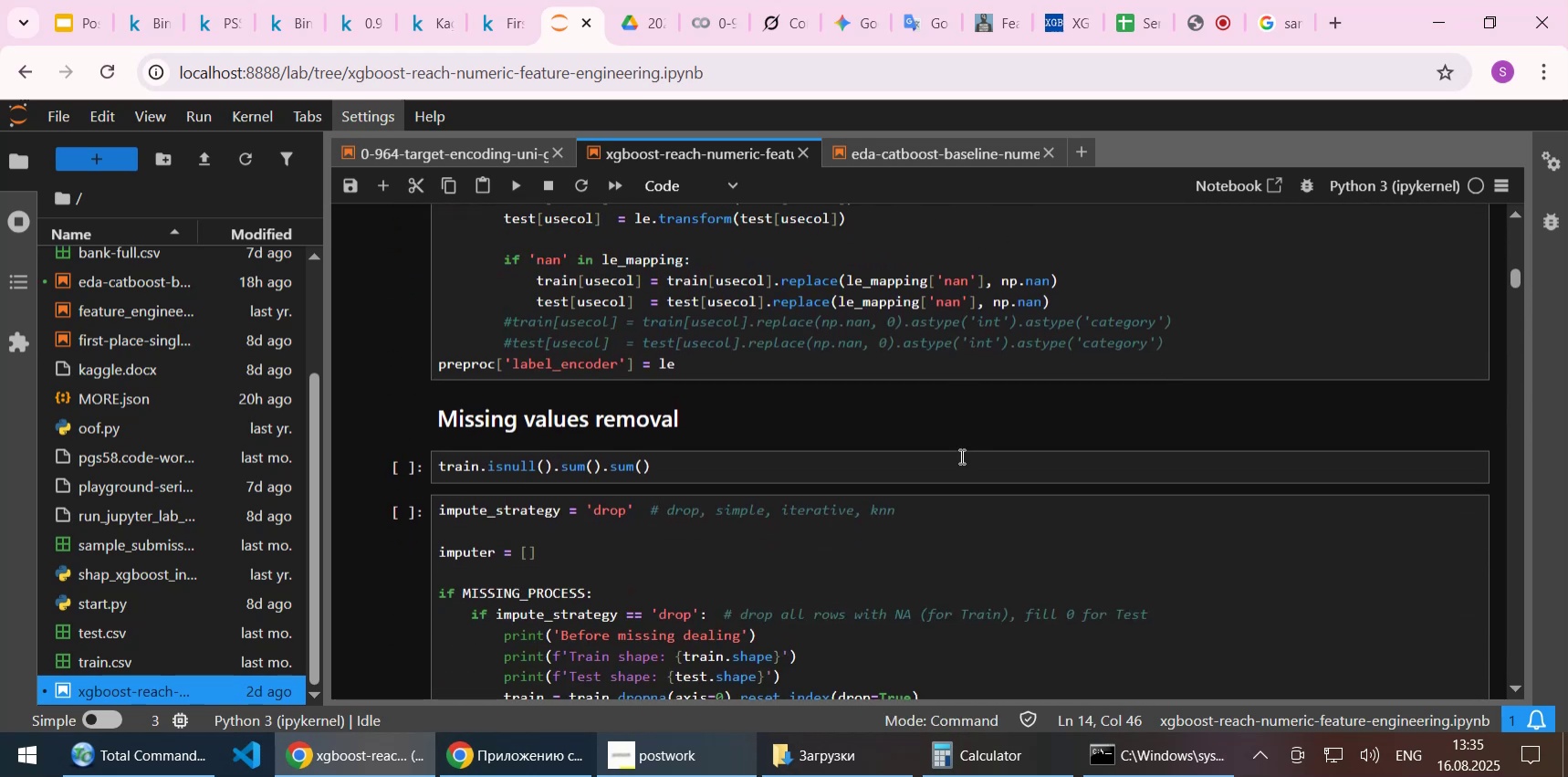 
scroll: coordinate [960, 456], scroll_direction: up, amount: 12.0
 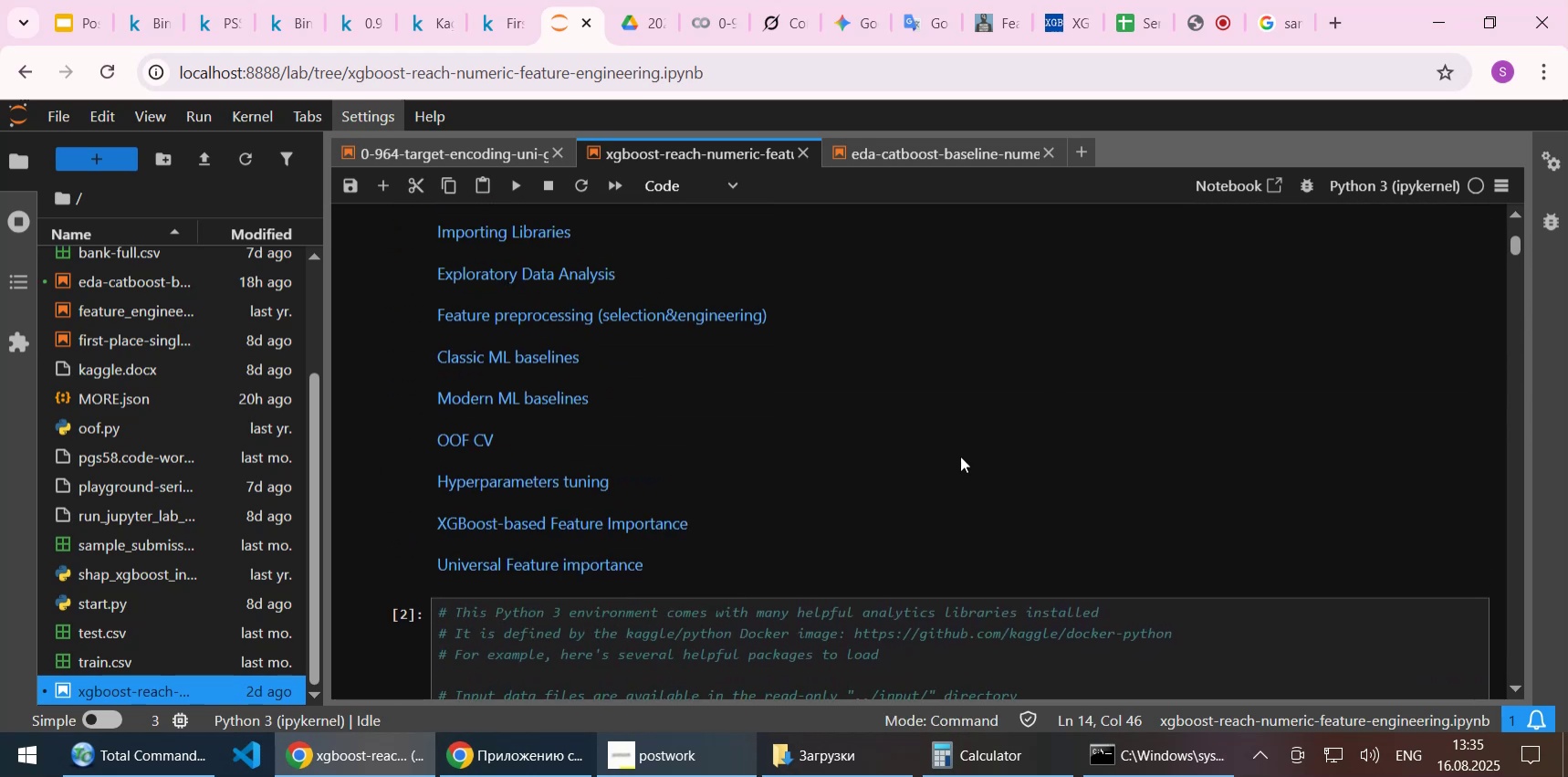 
scroll: coordinate [960, 456], scroll_direction: down, amount: 4.0
 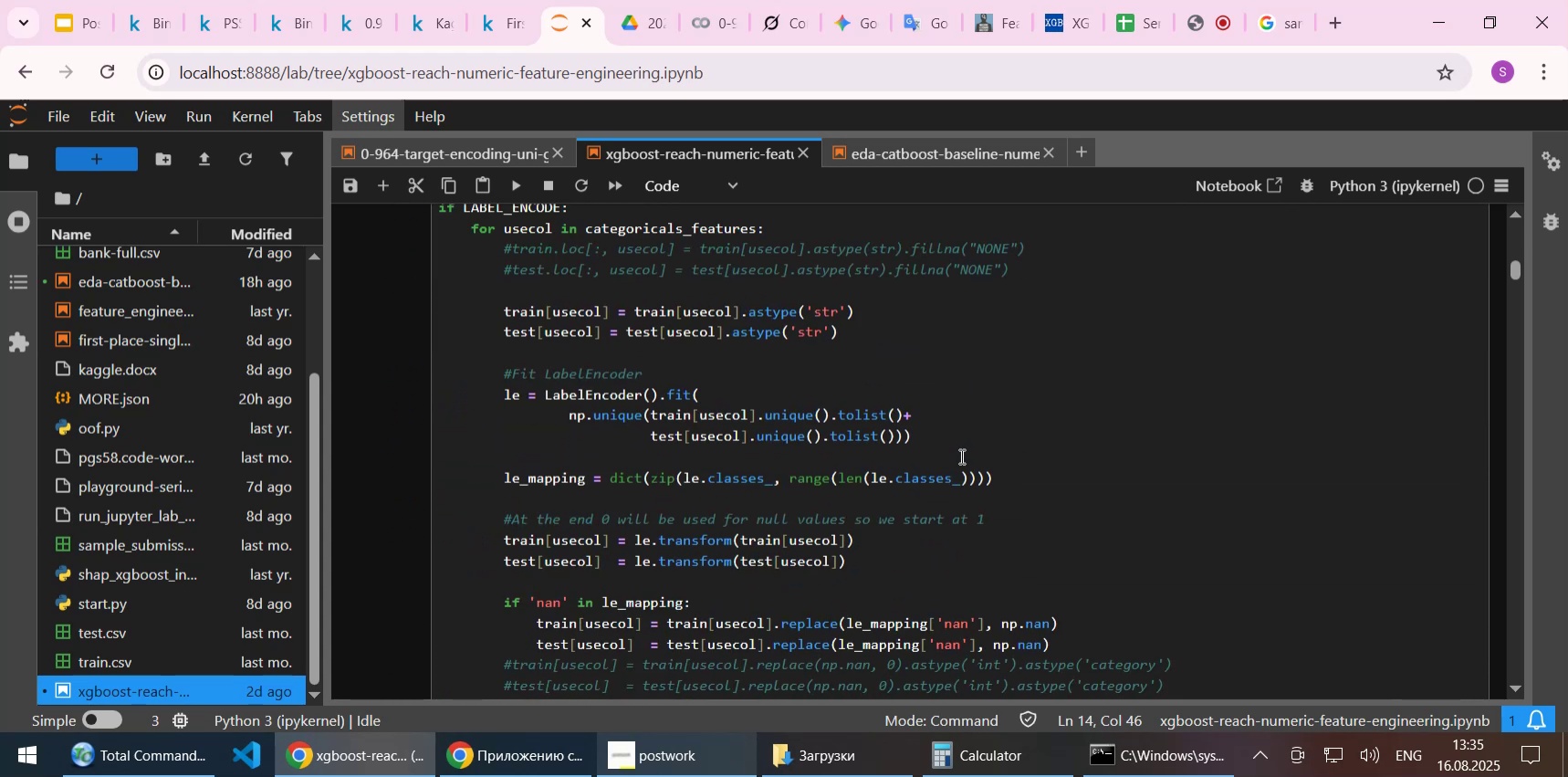 
scroll: coordinate [960, 456], scroll_direction: up, amount: 3.0
 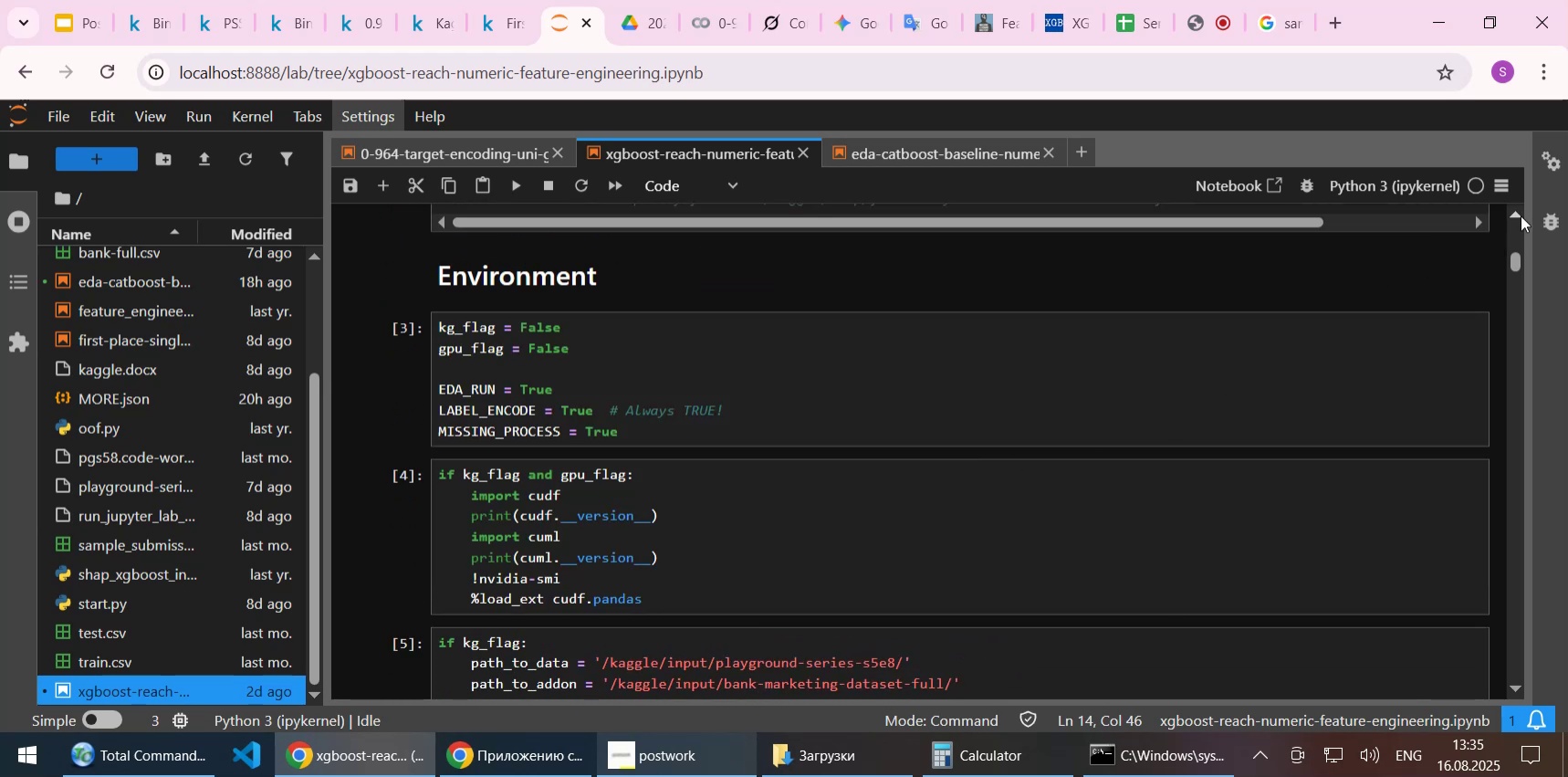 
double_click([1519, 215])
 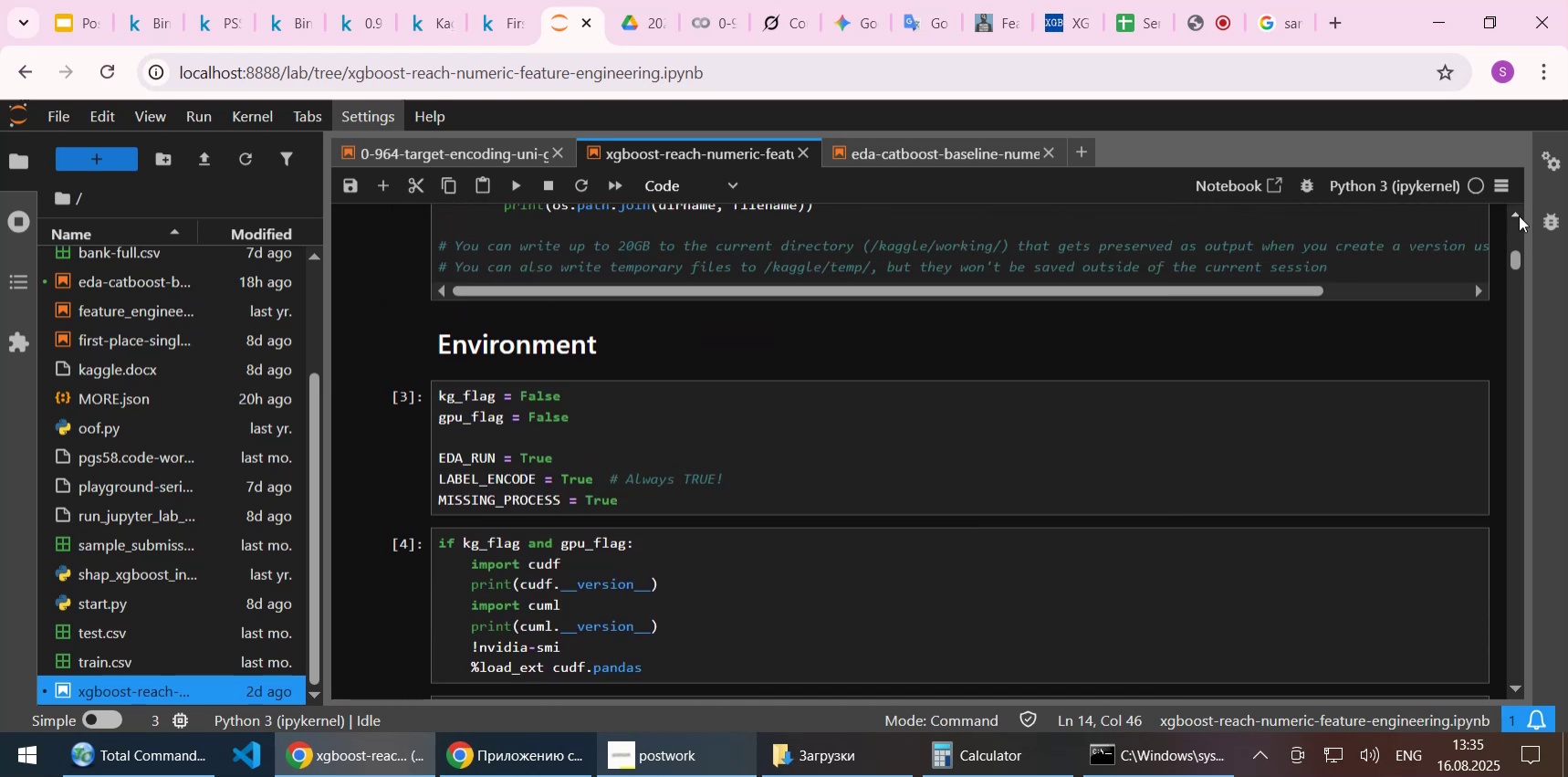 
triple_click([1519, 215])
 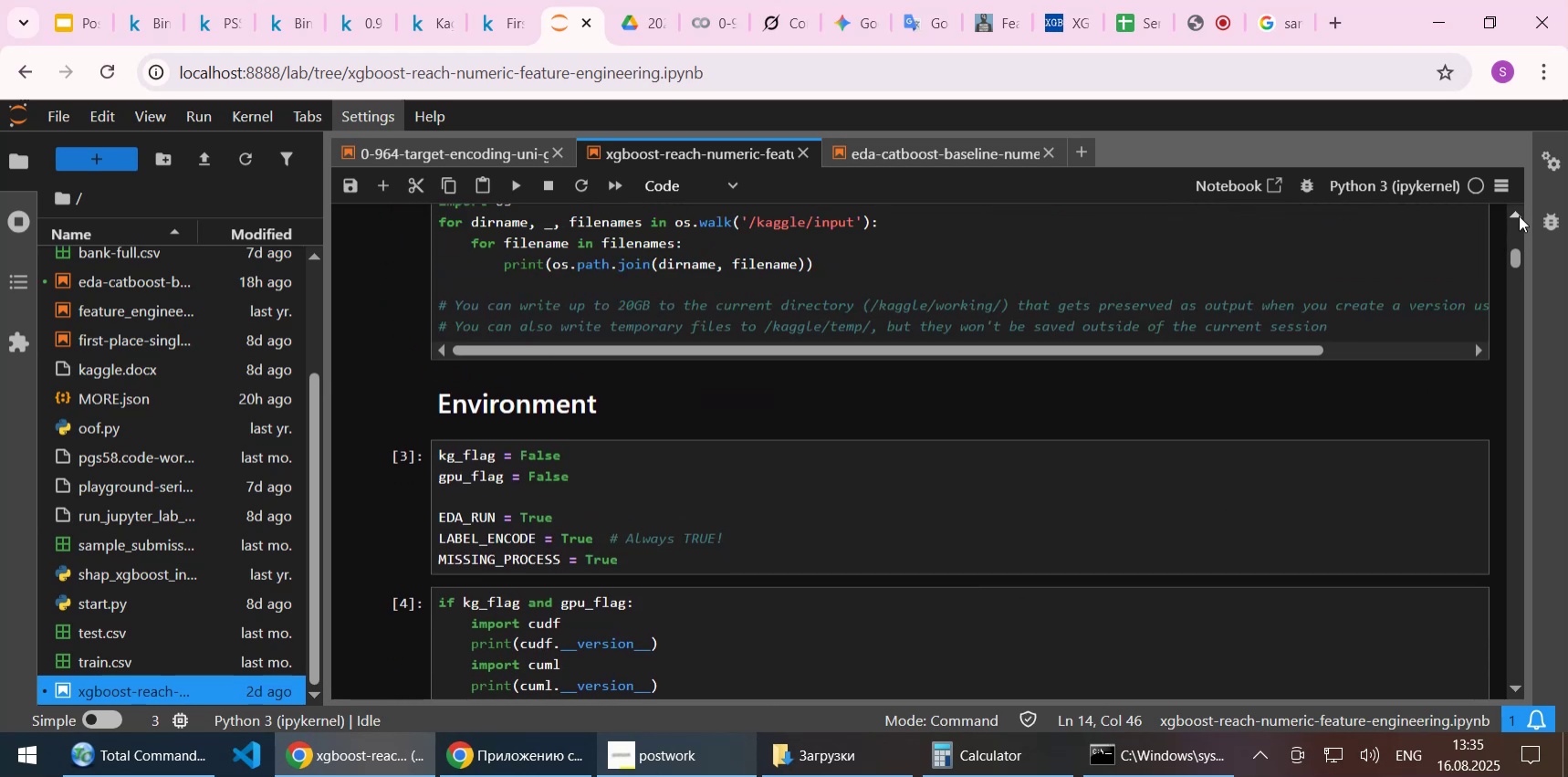 
triple_click([1519, 215])
 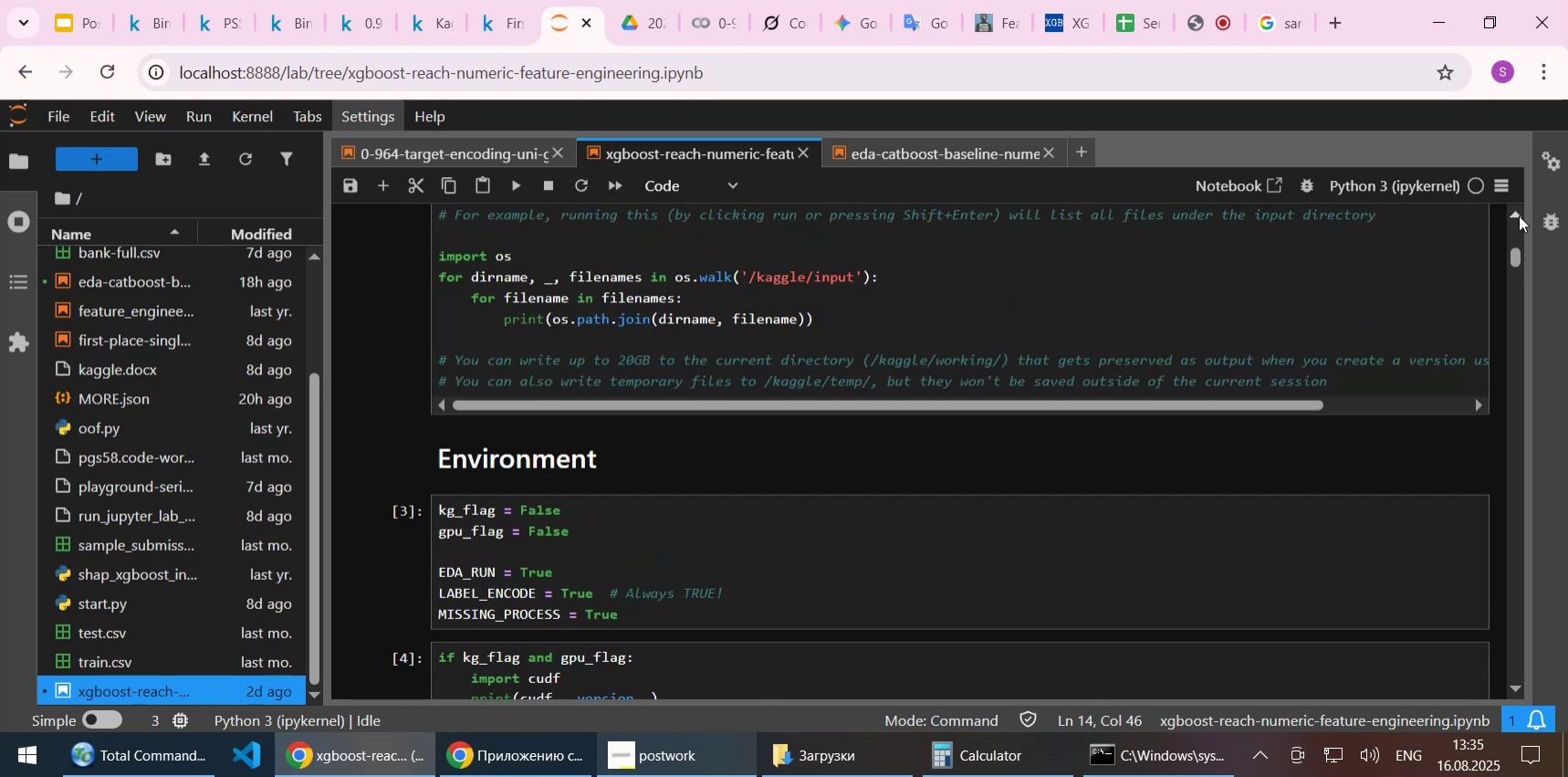 
triple_click([1519, 215])
 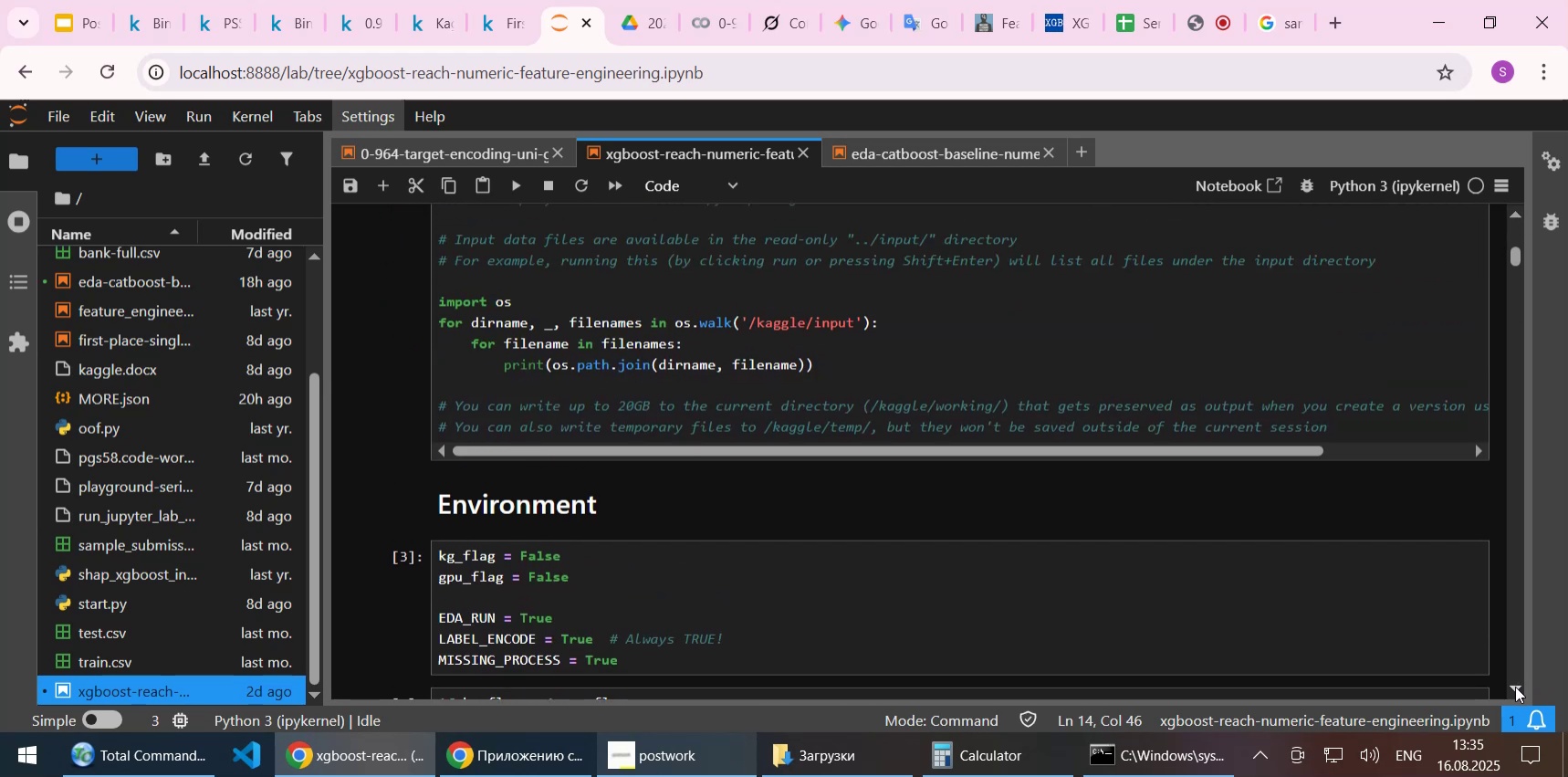 
double_click([1513, 686])
 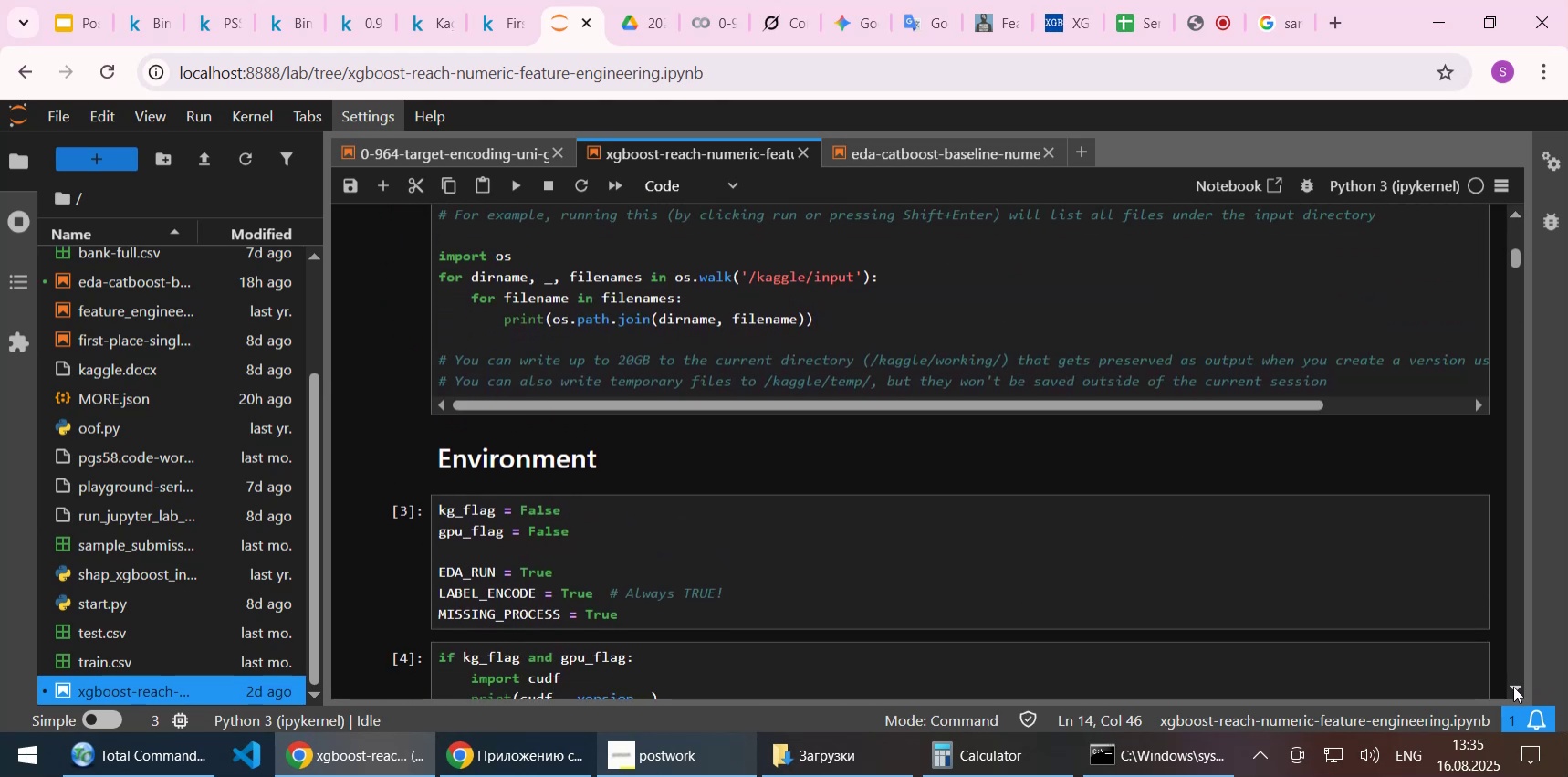 
triple_click([1513, 686])
 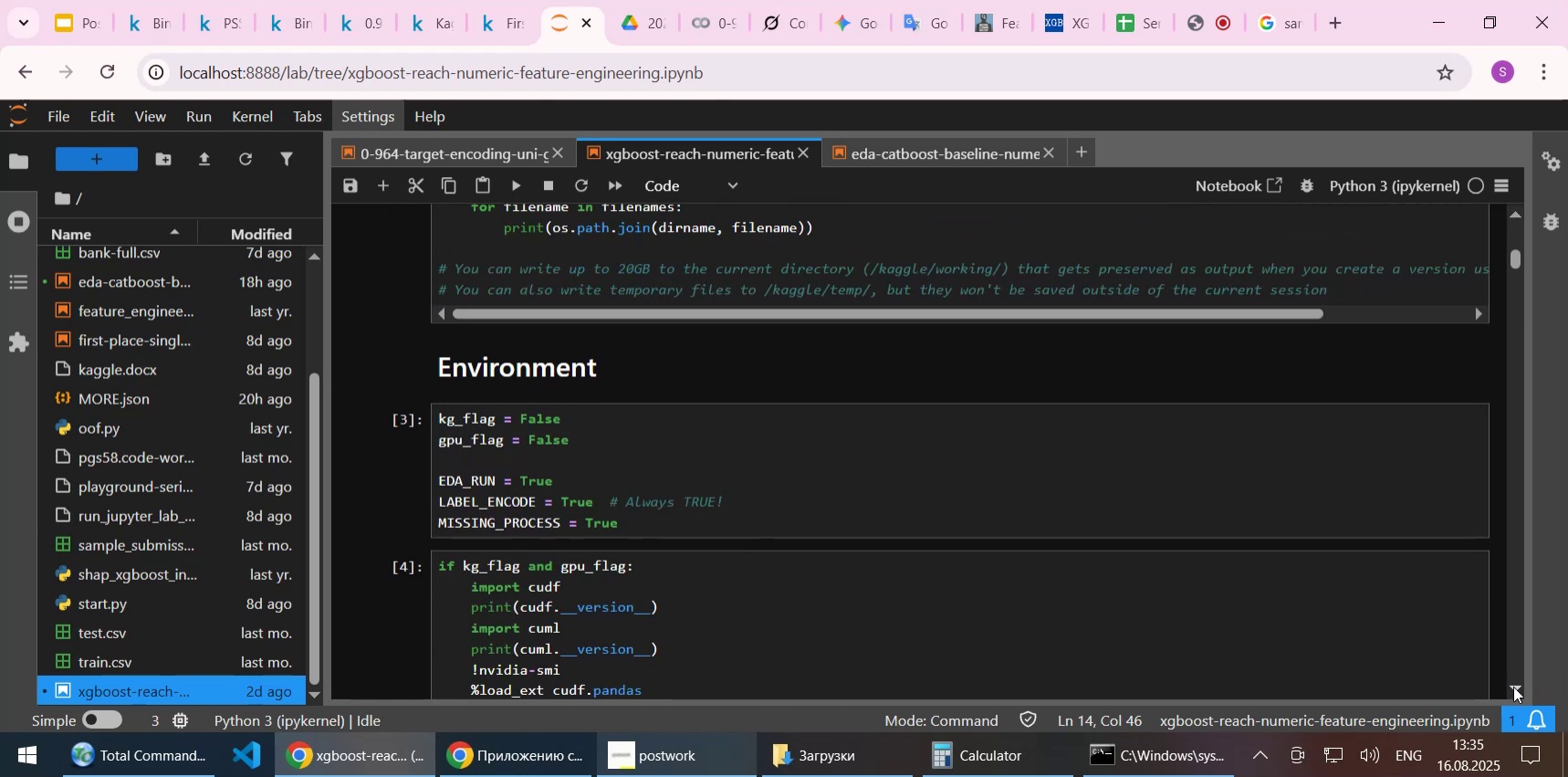 
triple_click([1513, 686])
 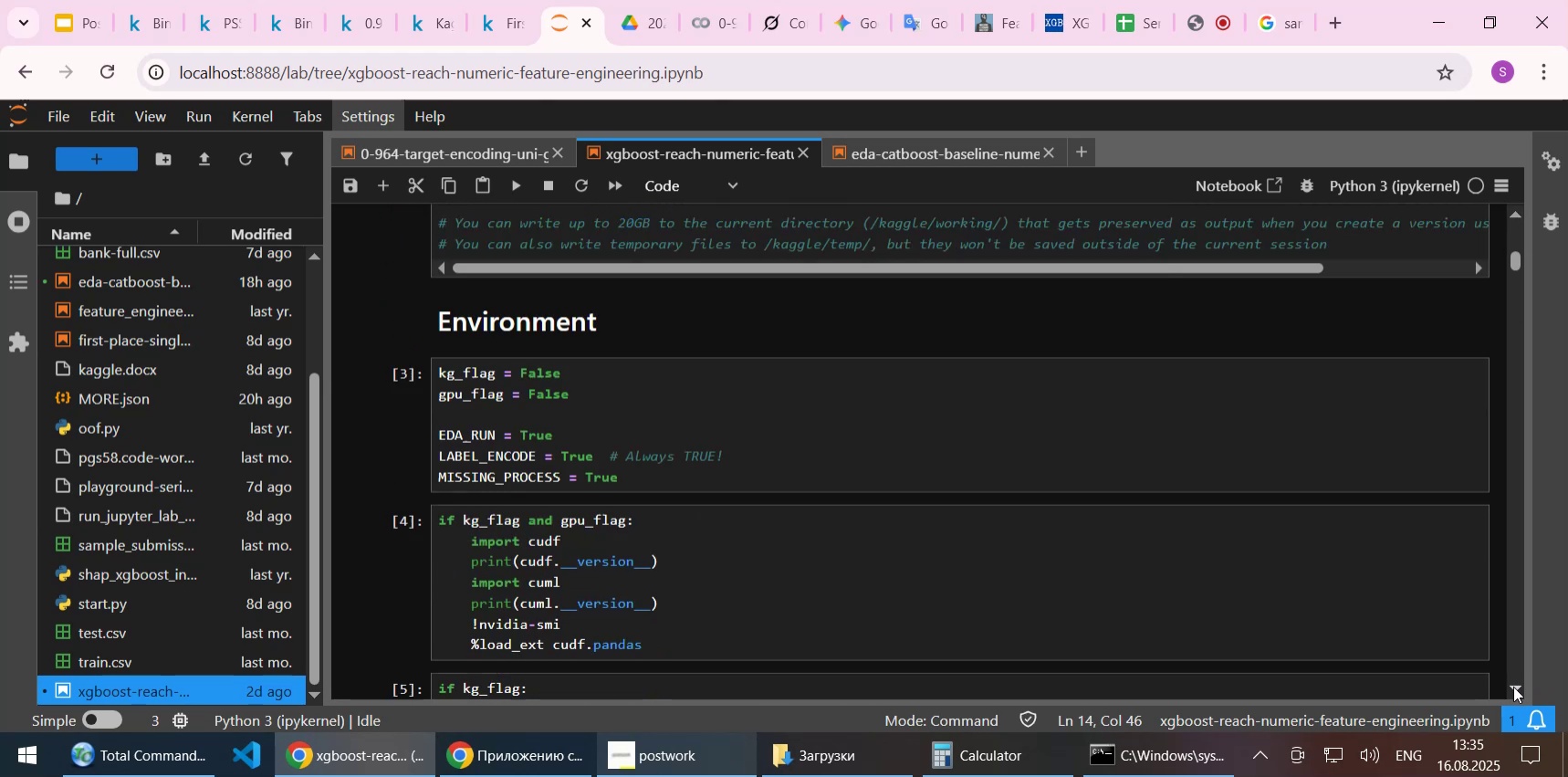 
triple_click([1513, 686])
 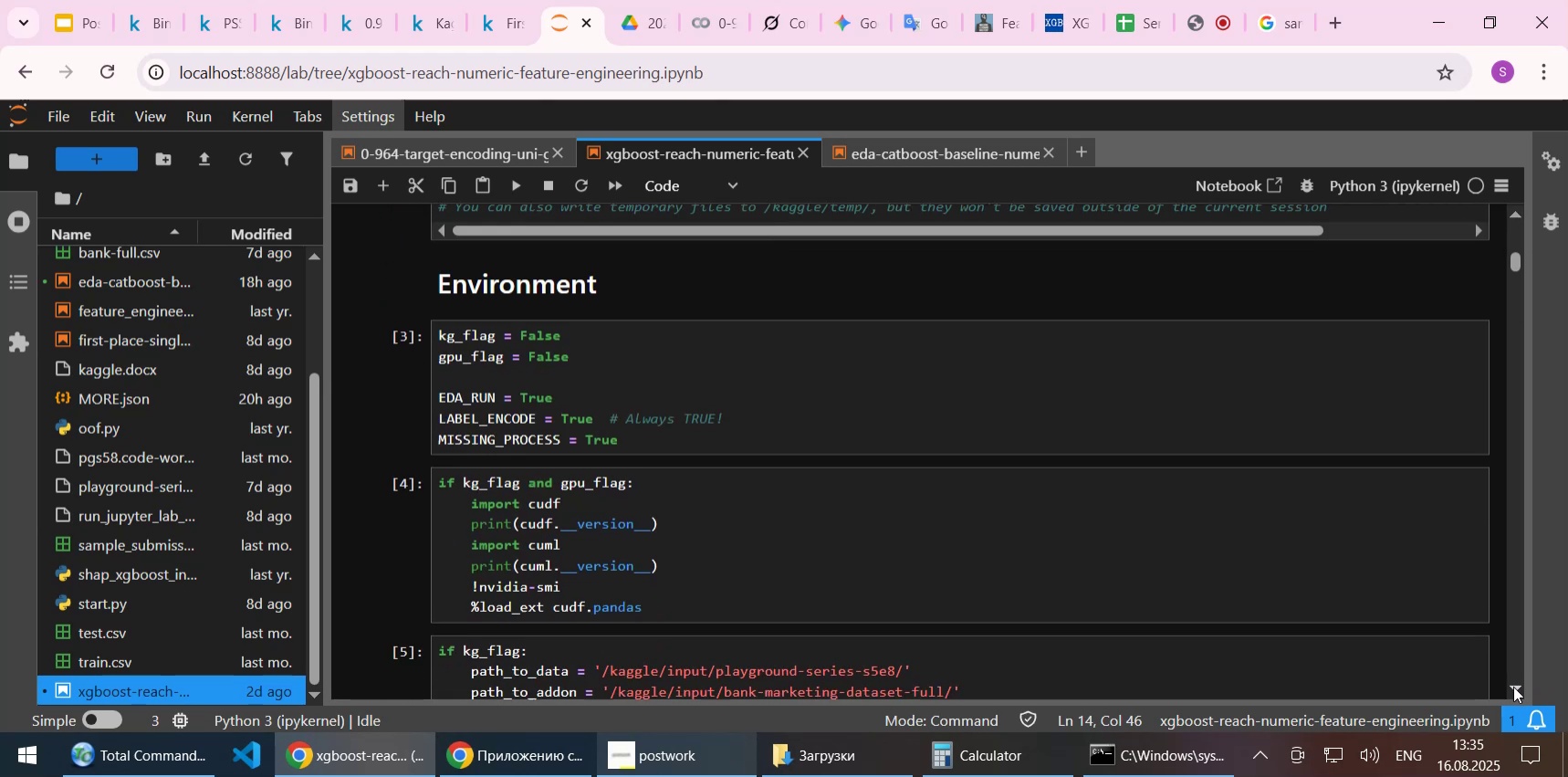 
triple_click([1513, 686])
 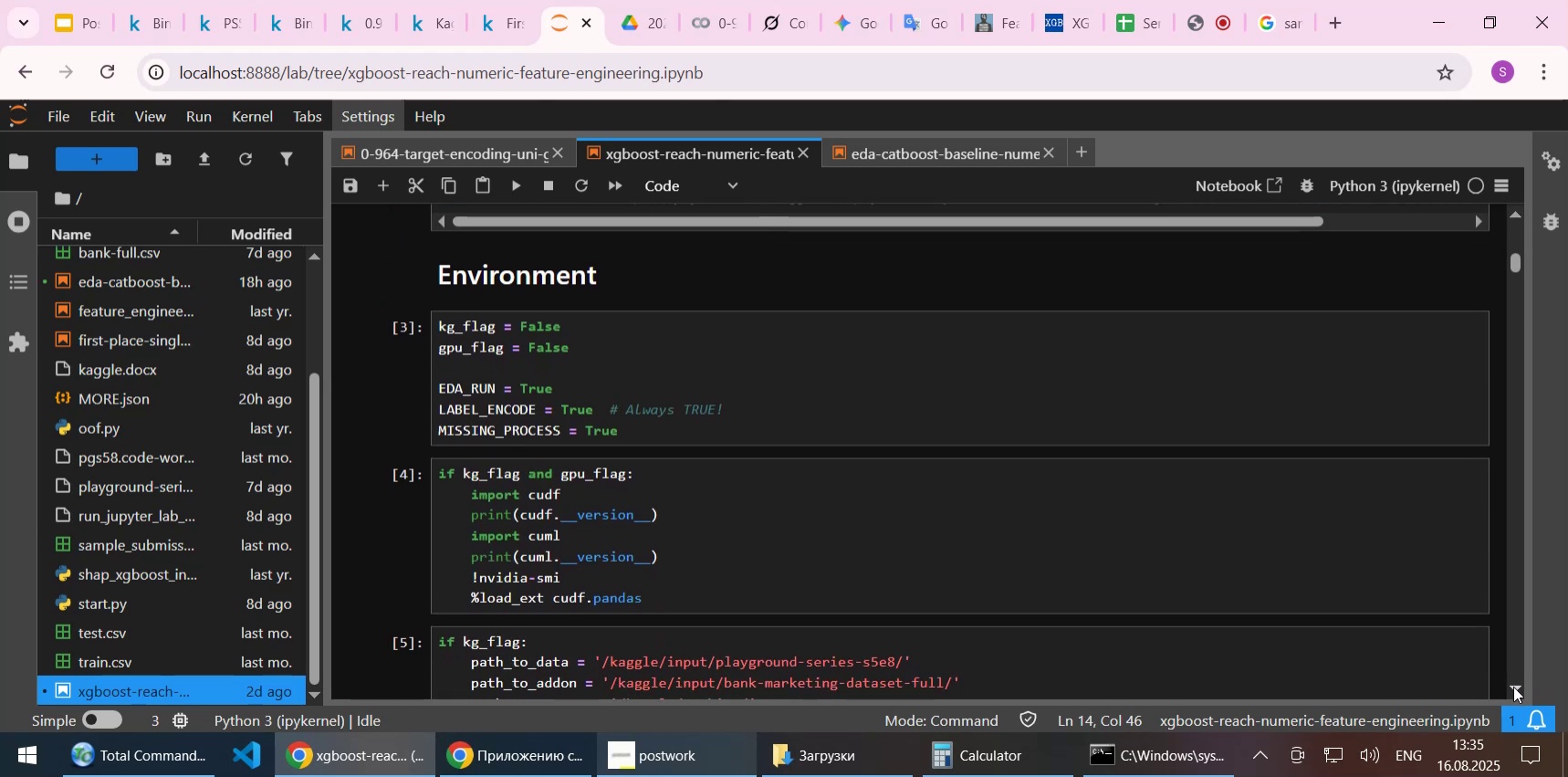 
triple_click([1513, 686])
 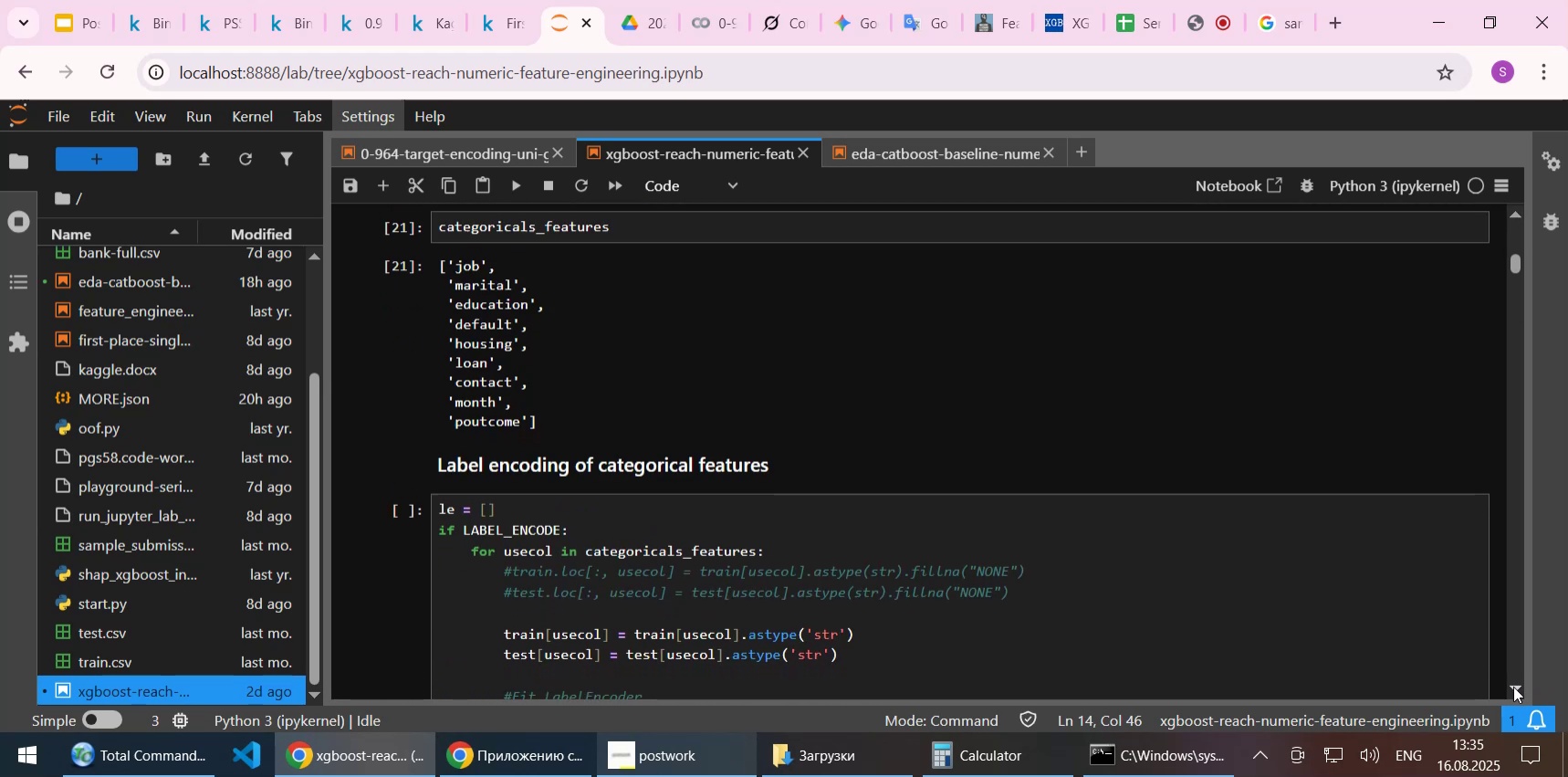 
triple_click([1513, 686])
 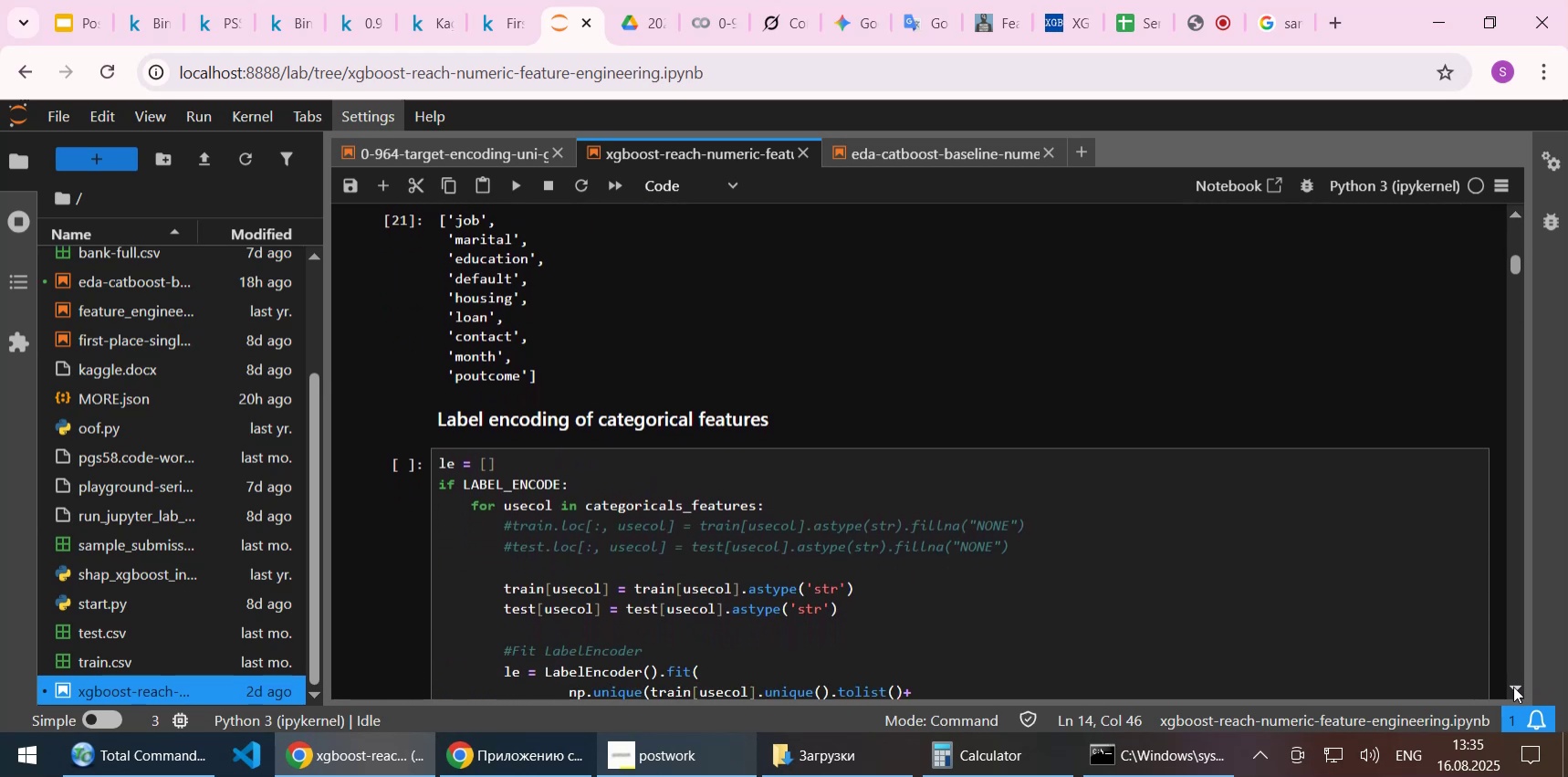 
triple_click([1513, 686])
 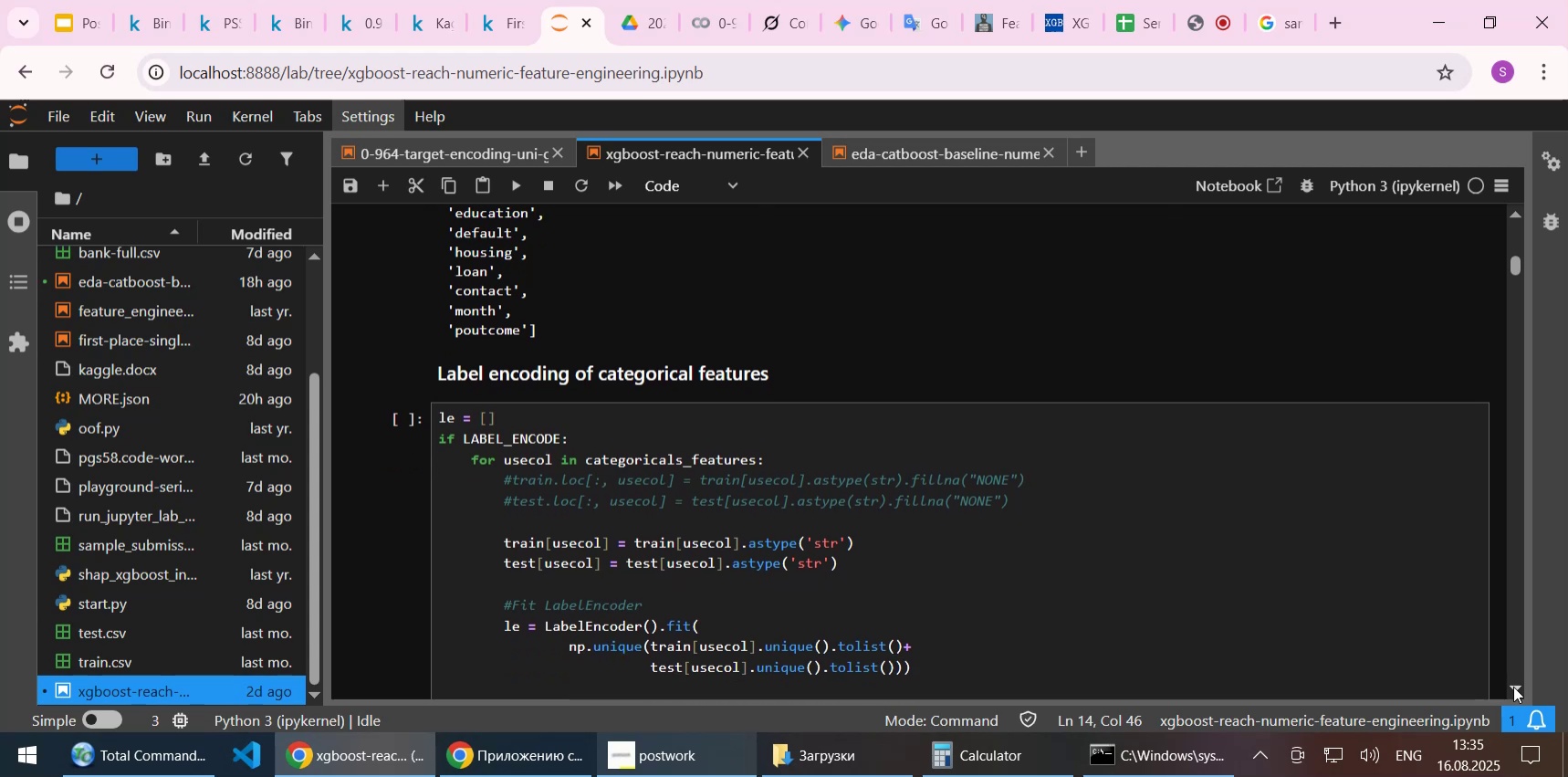 
triple_click([1513, 686])
 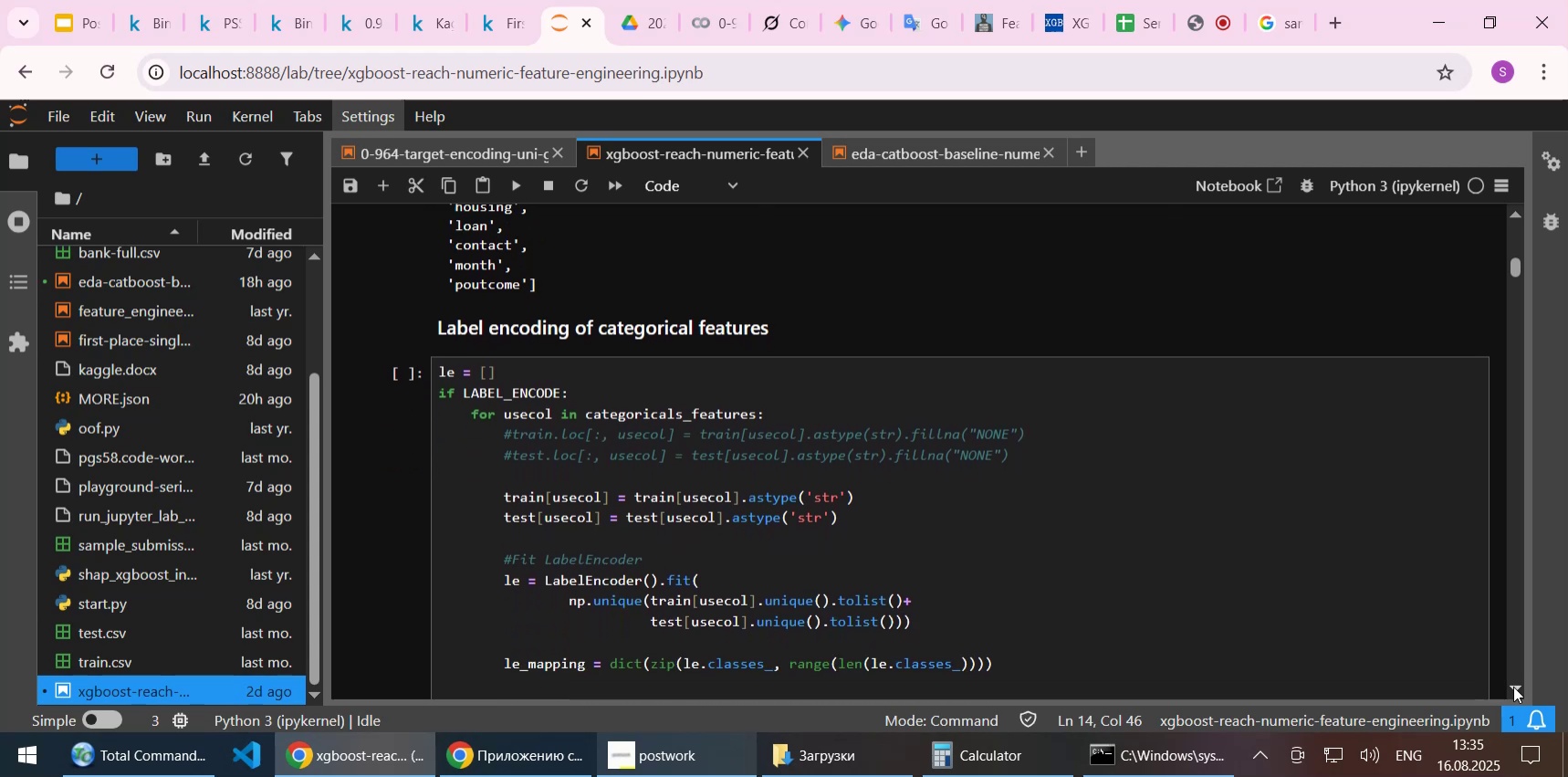 
triple_click([1513, 686])
 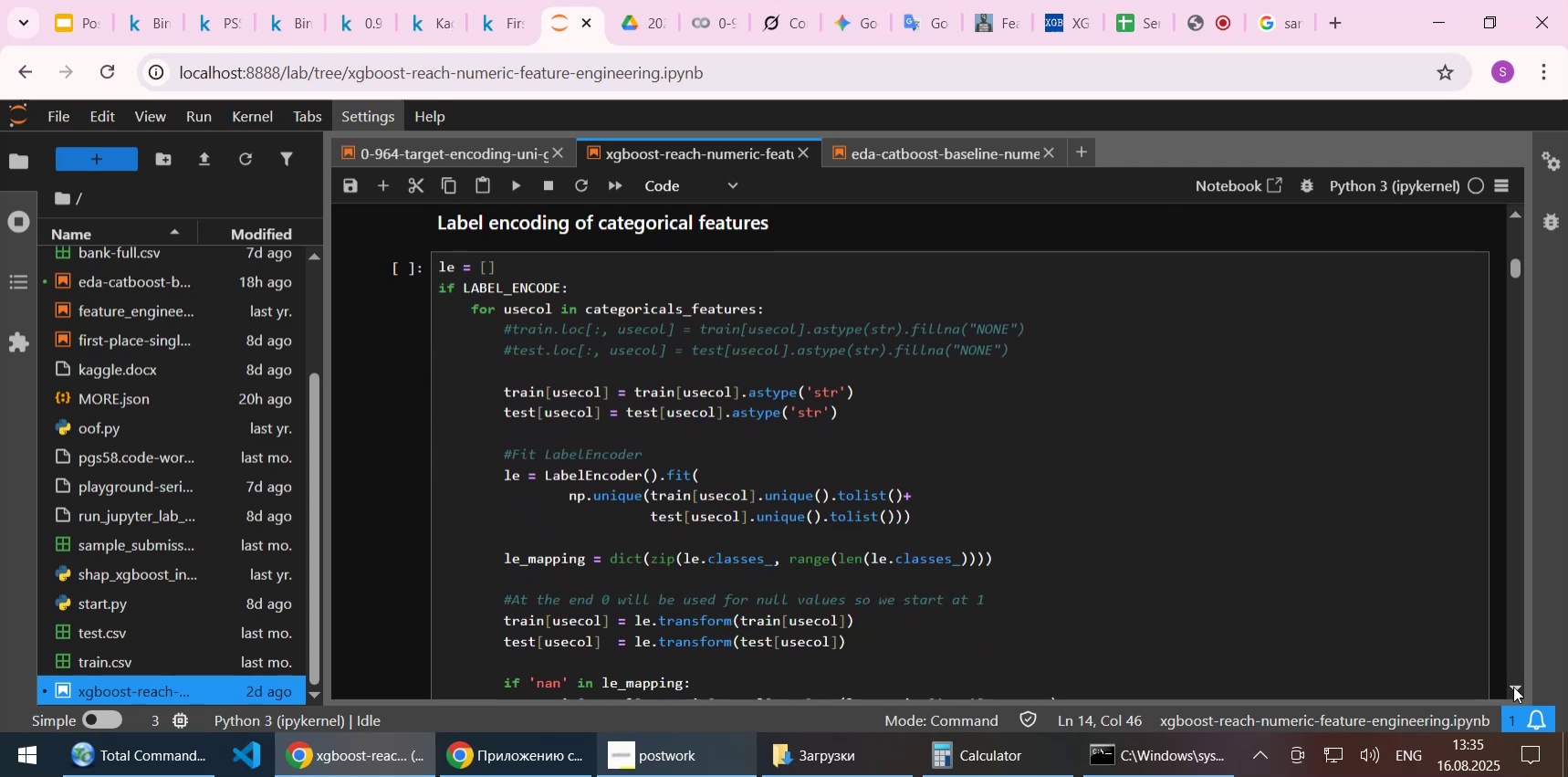 
triple_click([1513, 686])
 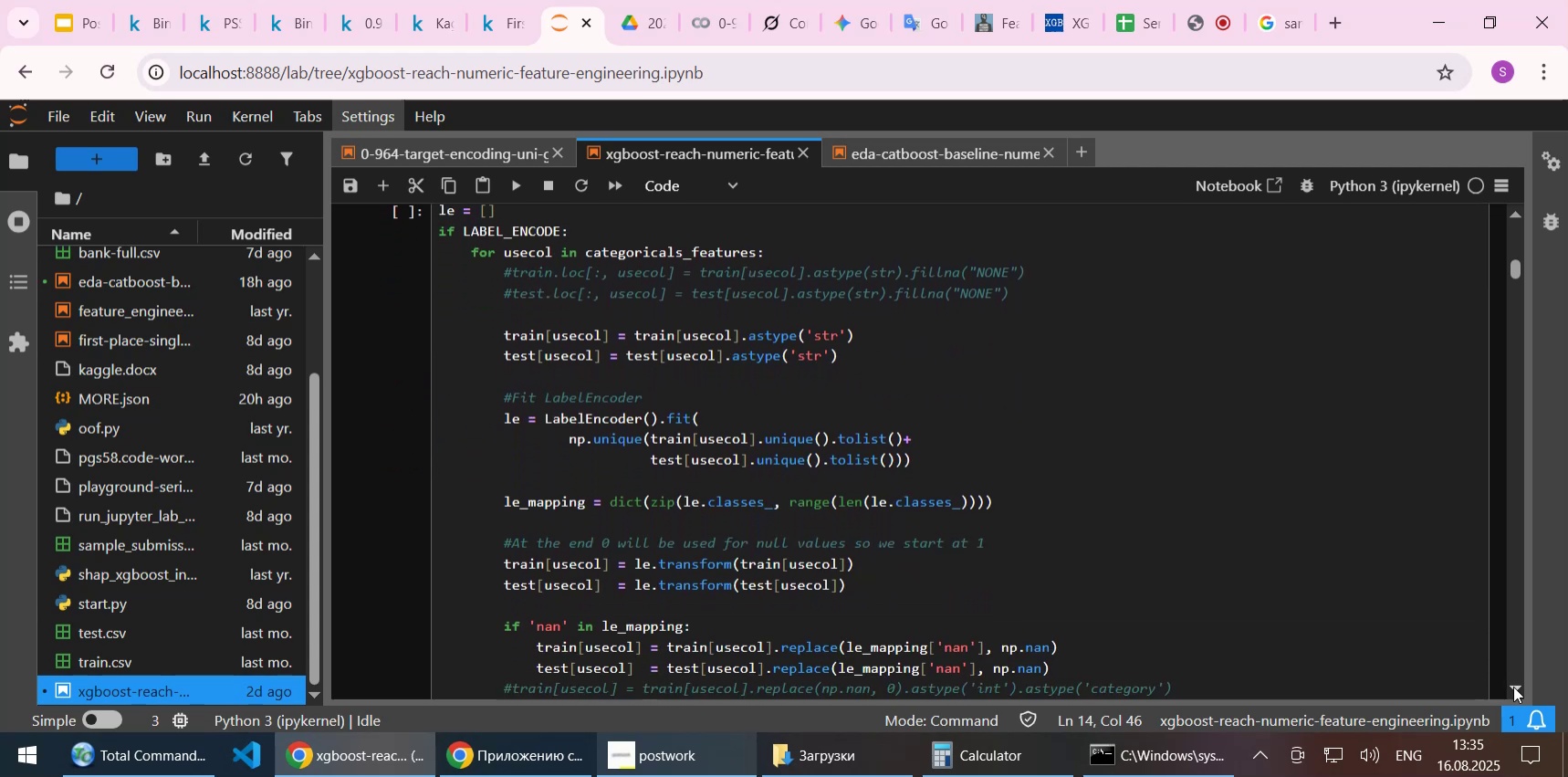 
triple_click([1513, 686])
 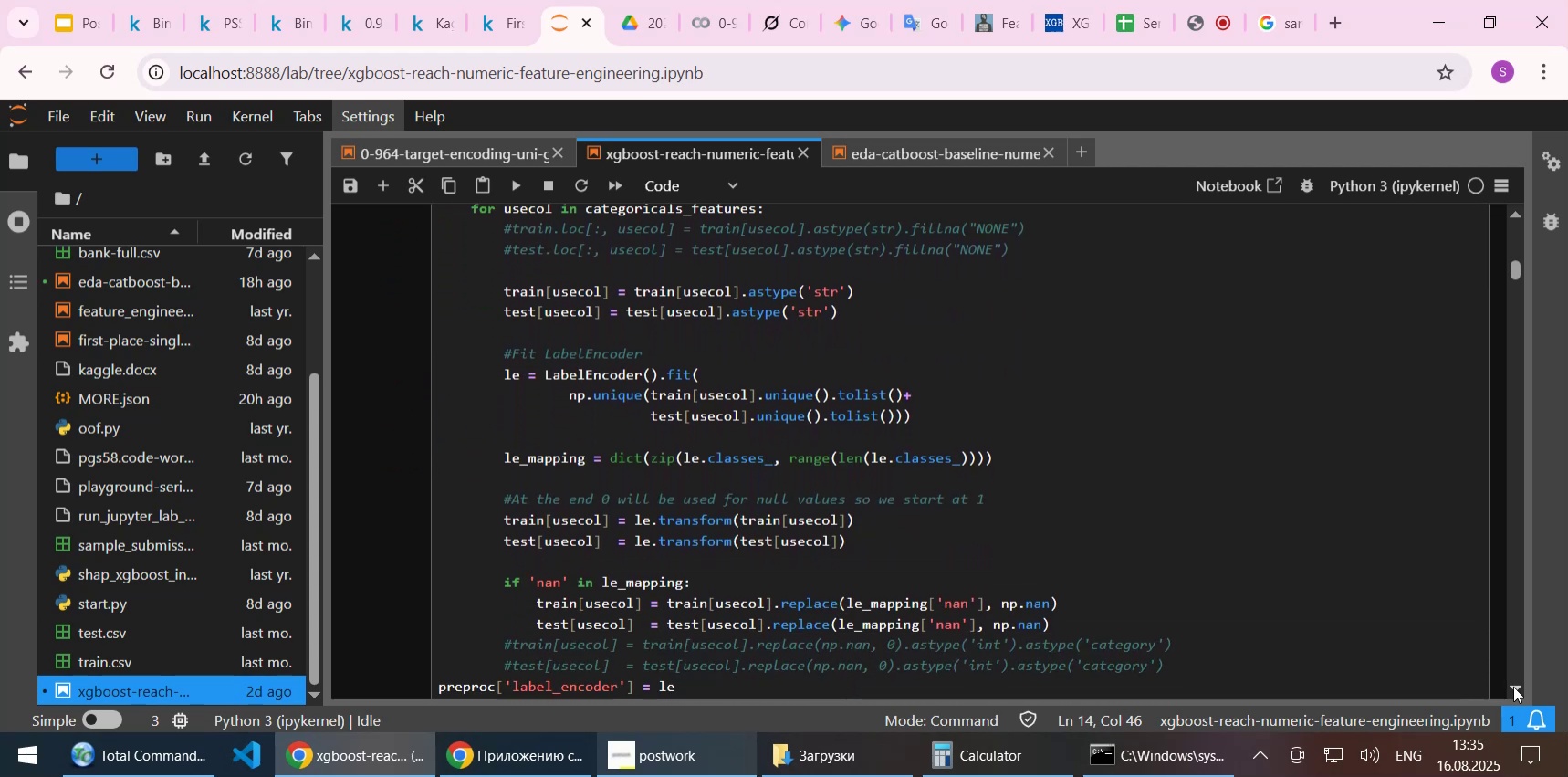 
triple_click([1513, 686])
 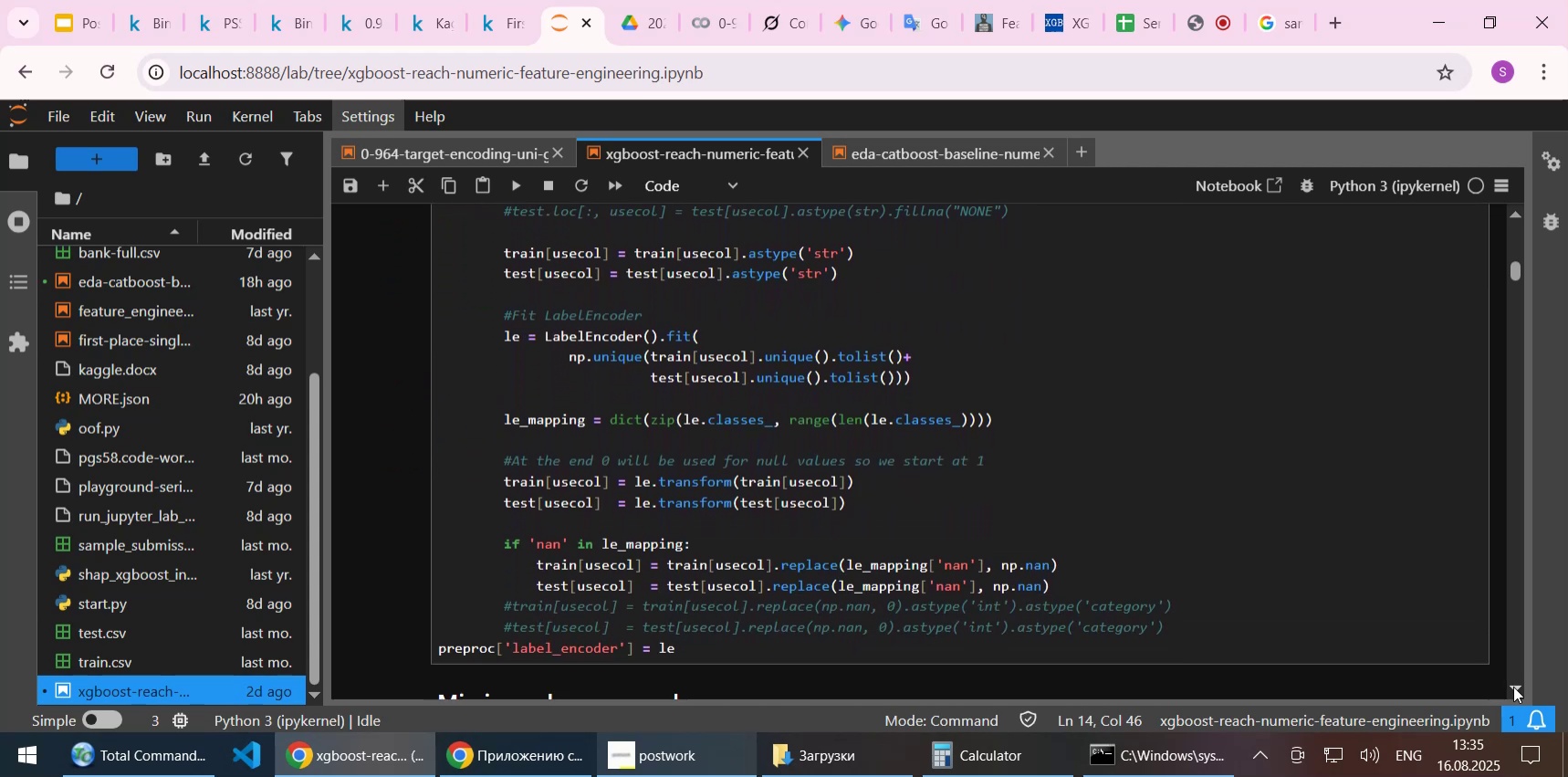 
triple_click([1513, 686])
 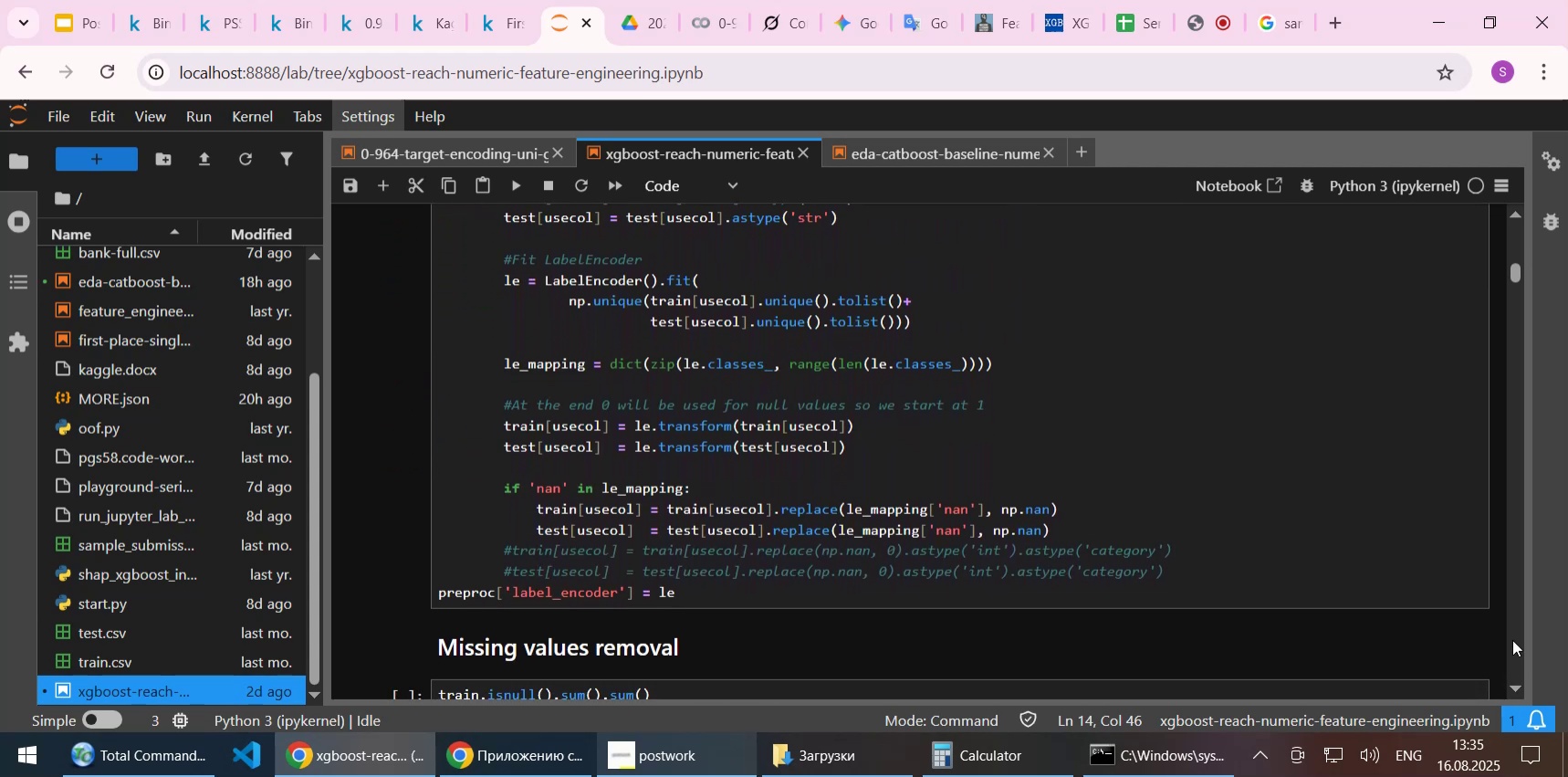 
triple_click([1512, 639])
 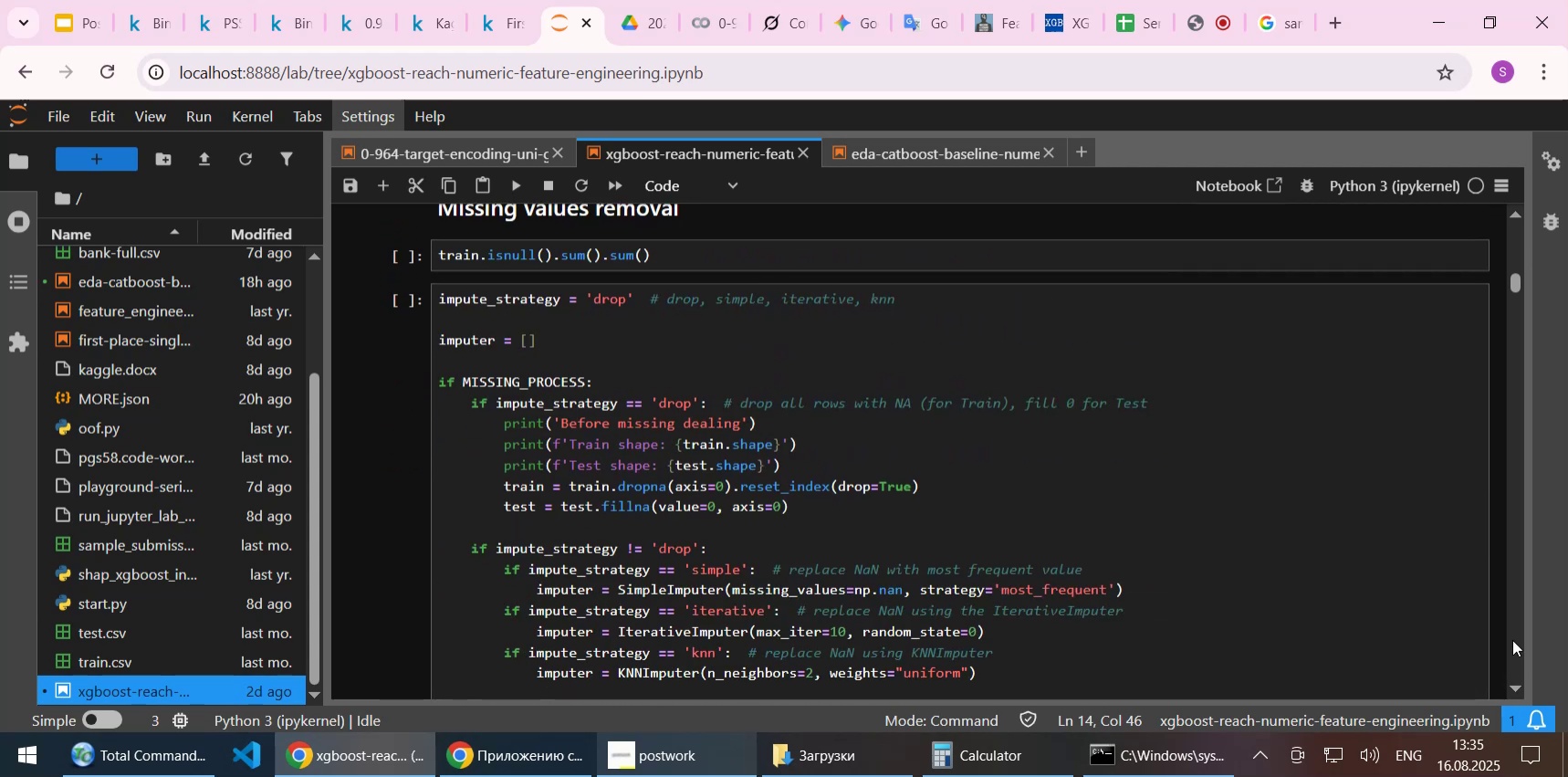 
left_click([1512, 639])
 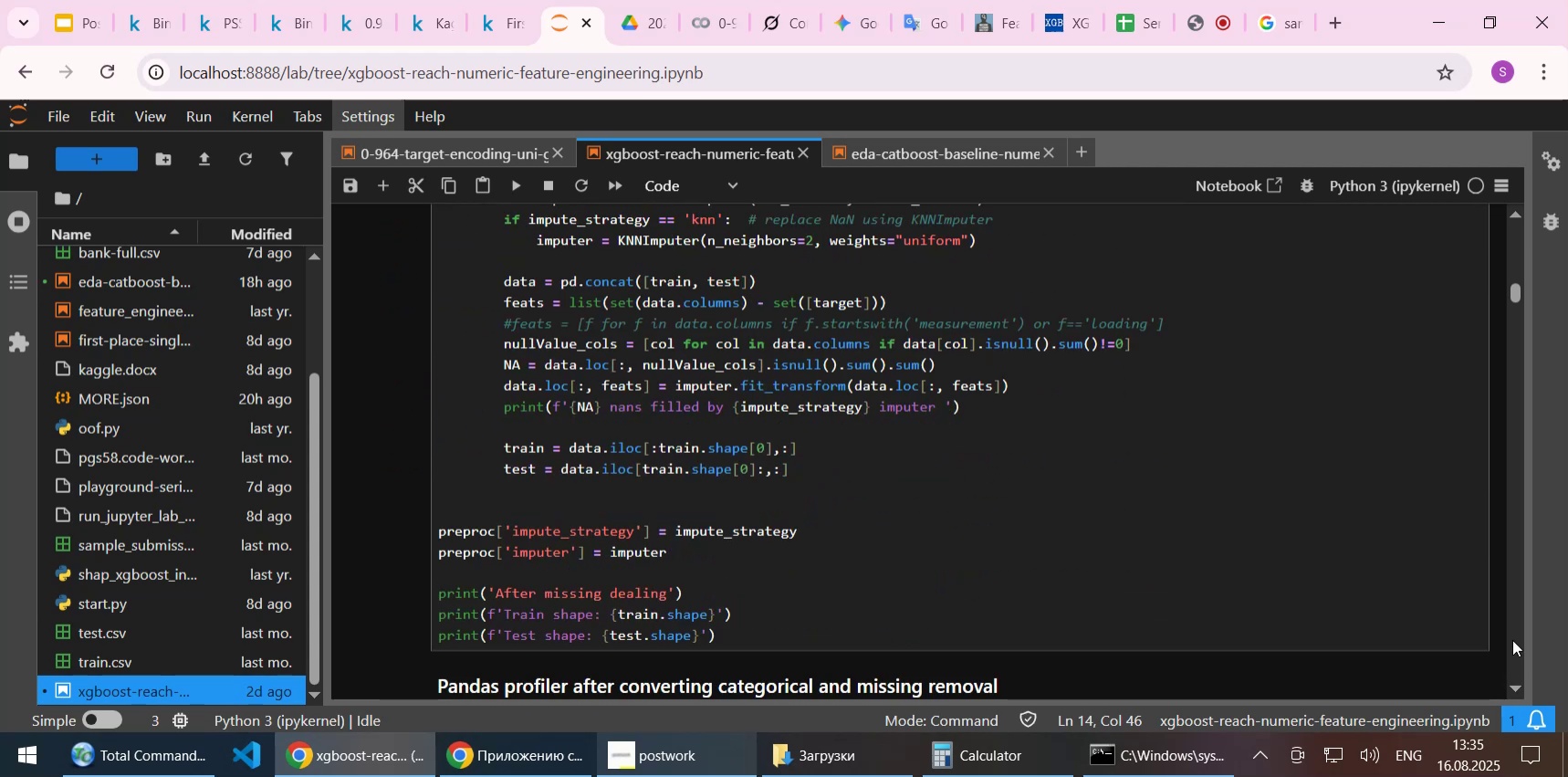 
left_click([1512, 639])
 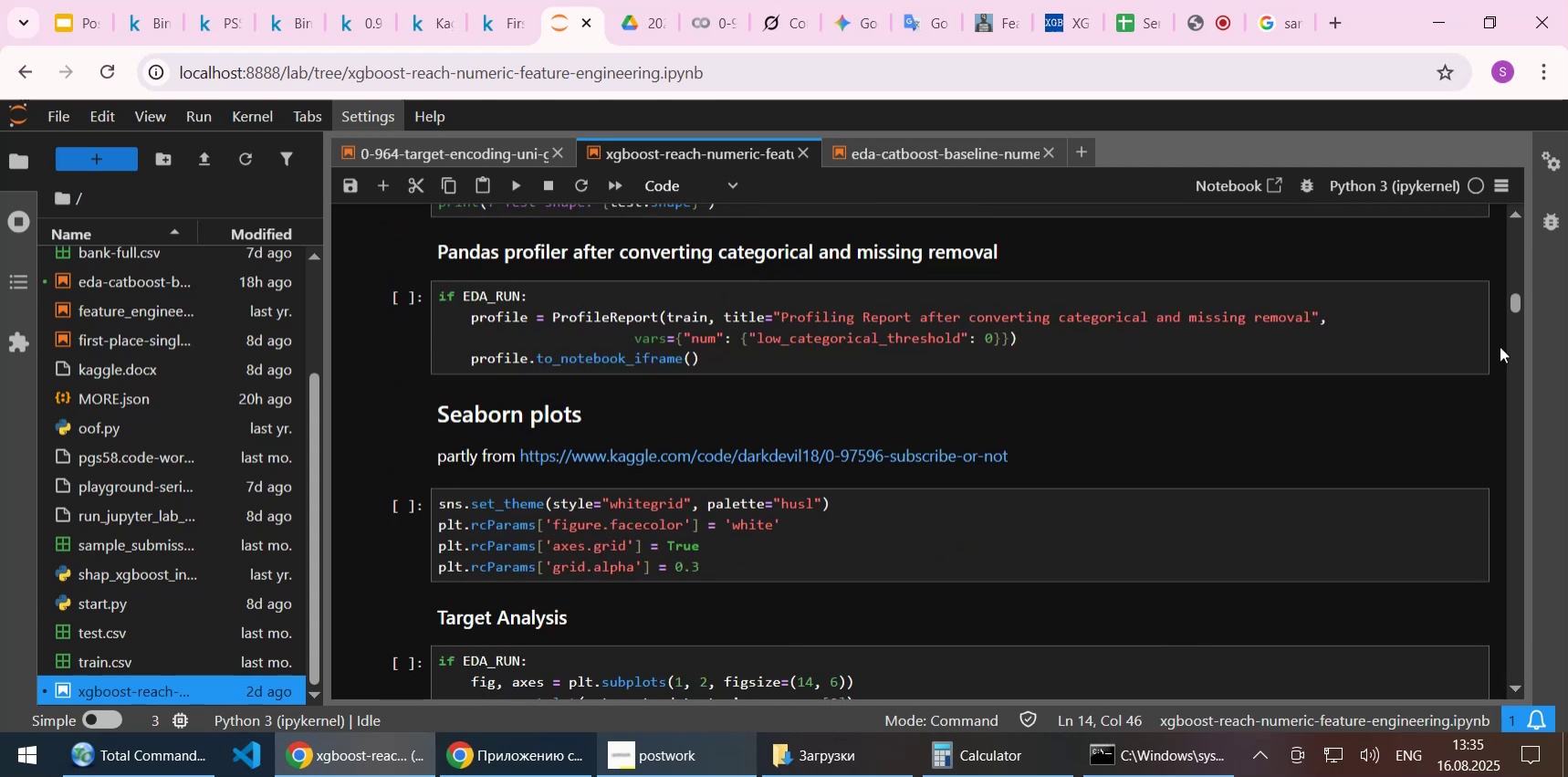 
key(Control+F)
 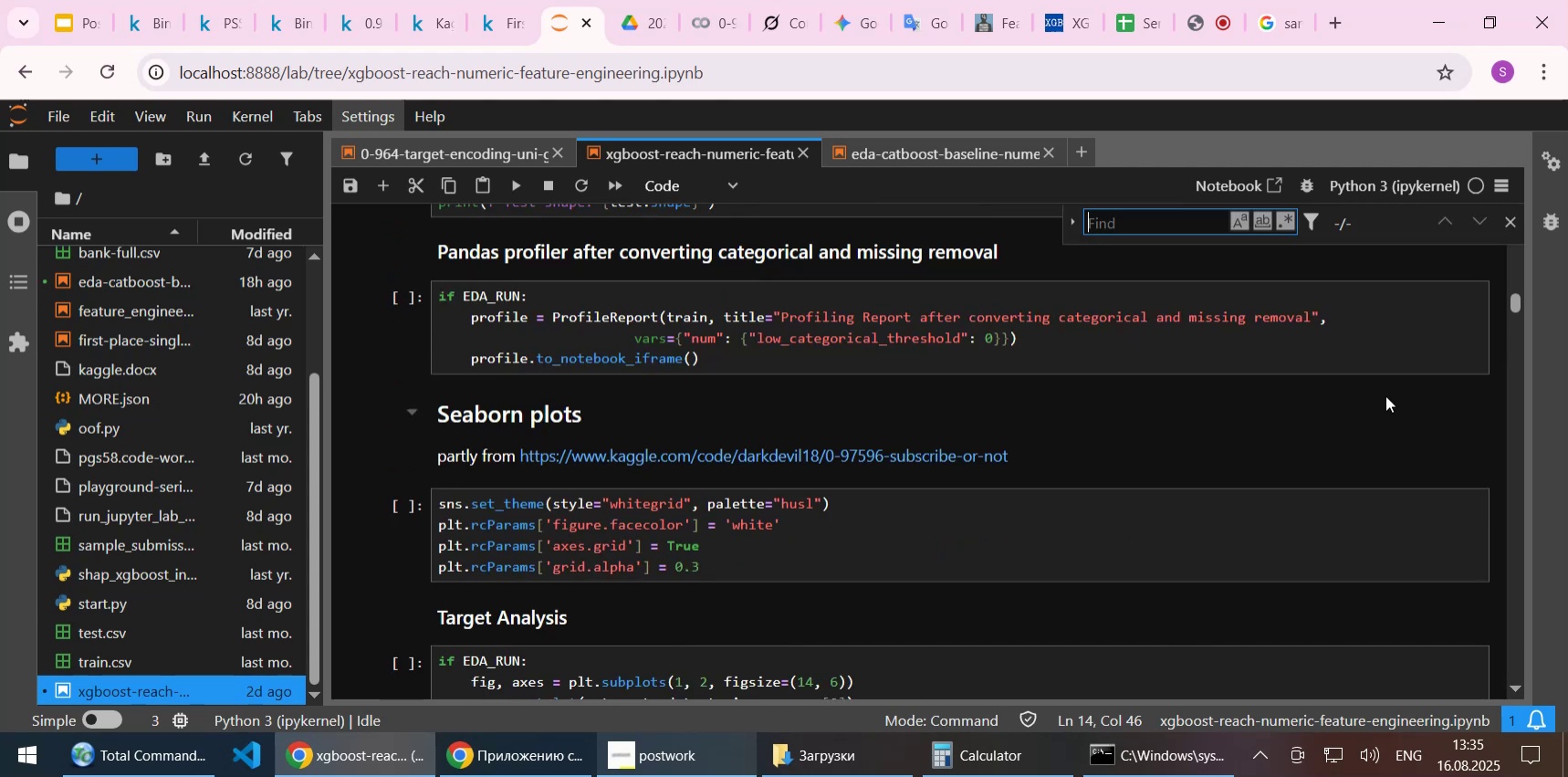 
key(Control+V)
 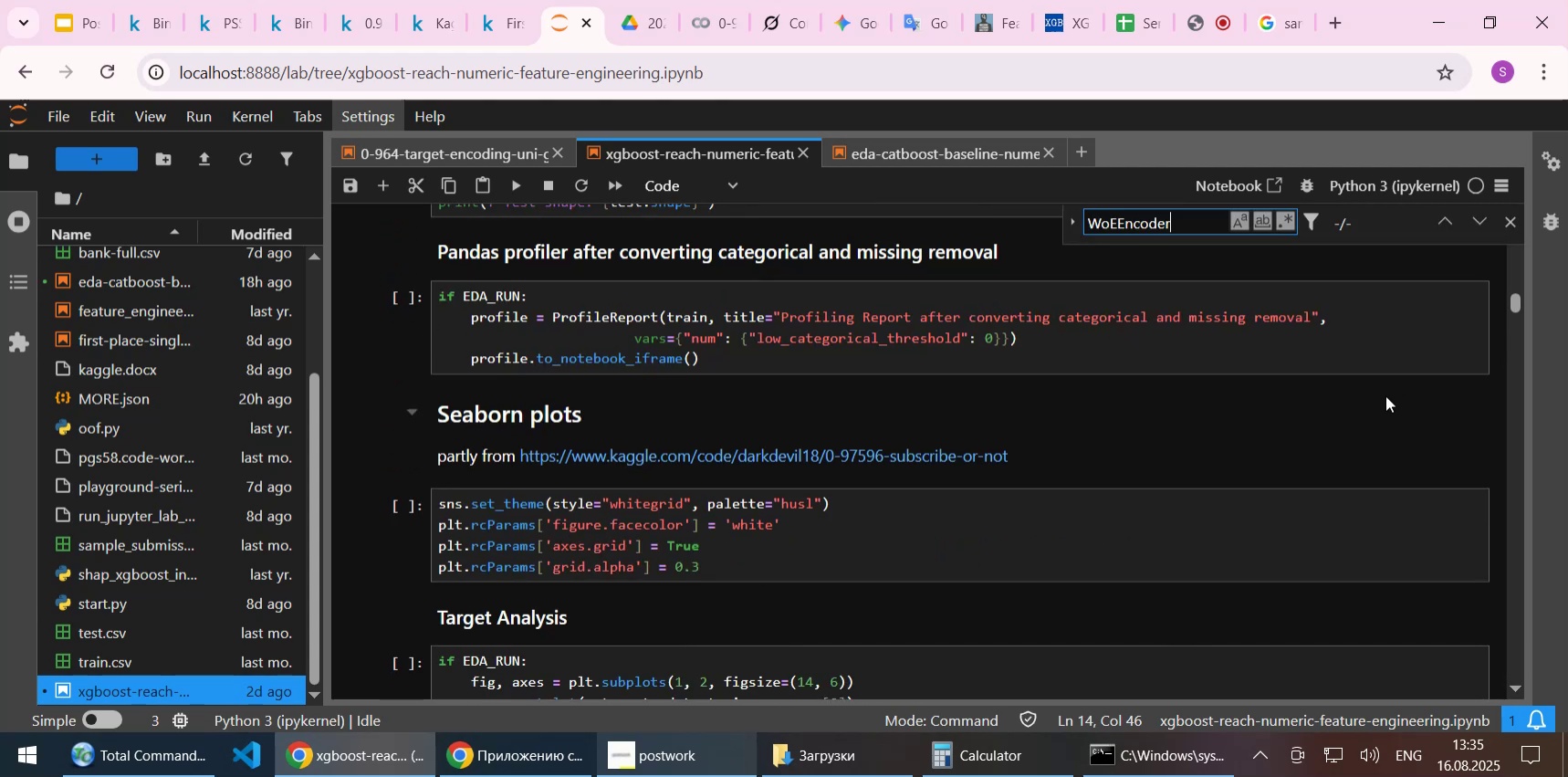 
key(NumpadEnter)
 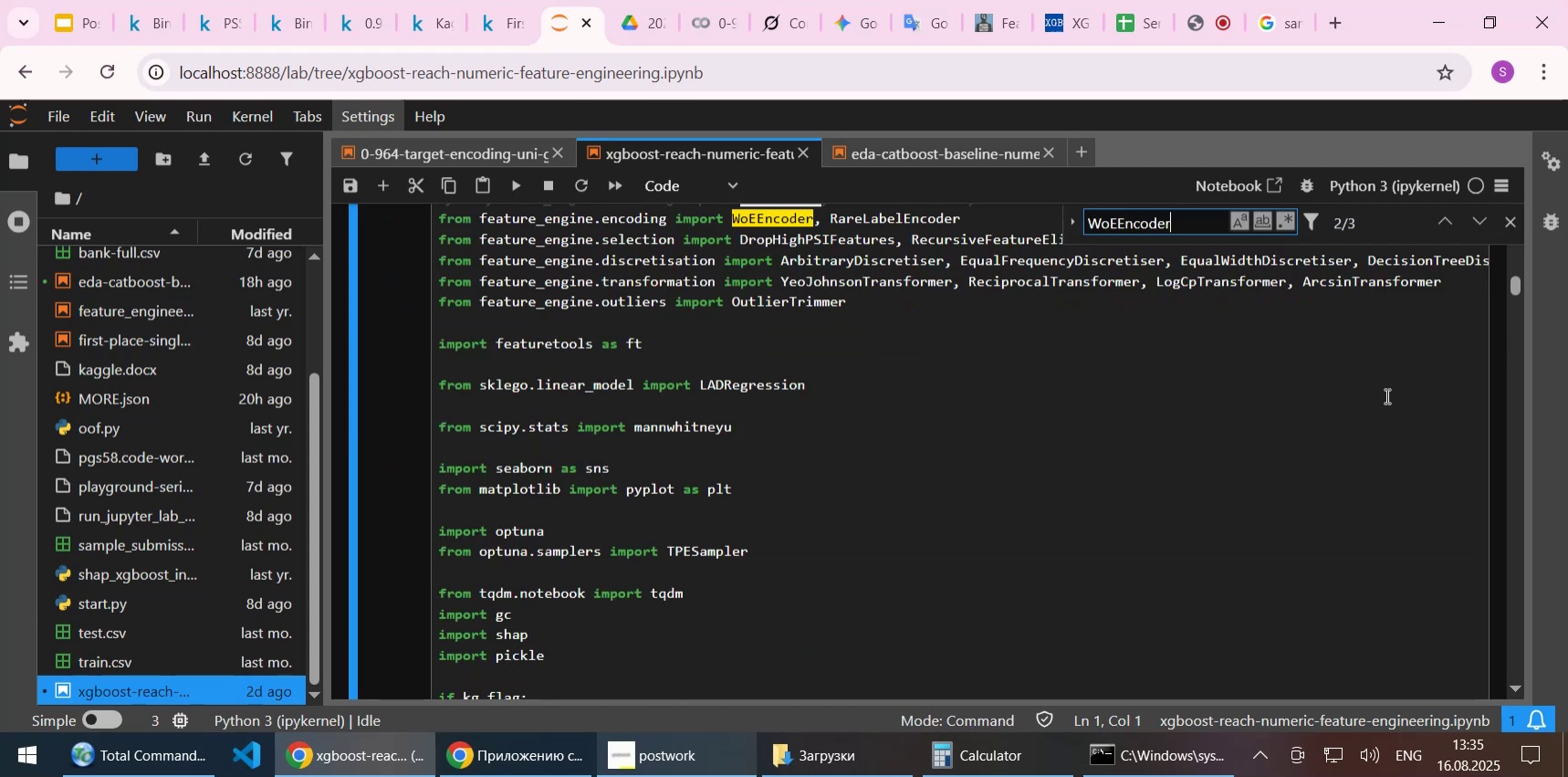 
left_click([1063, 444])
 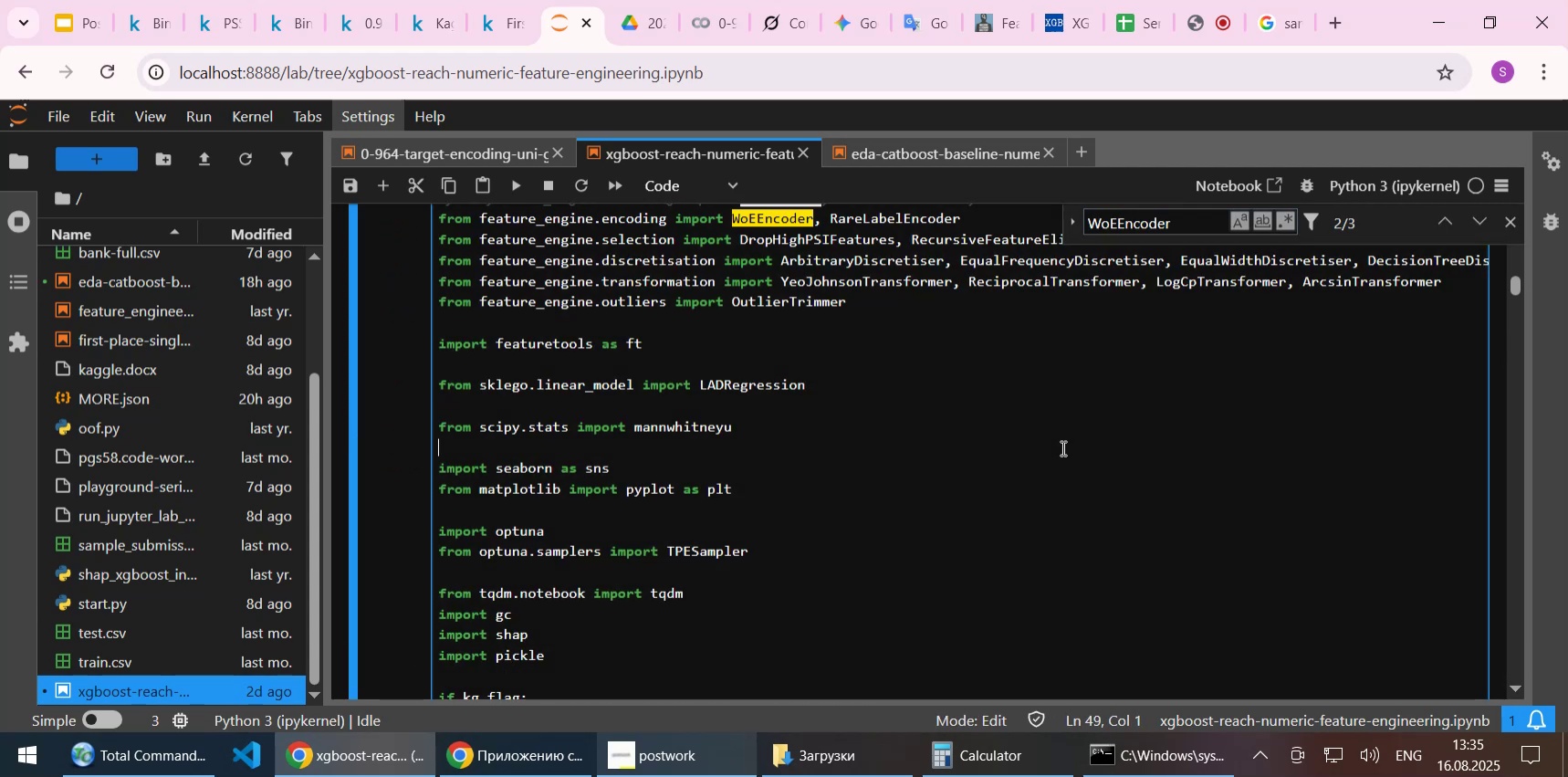 
scroll: coordinate [1061, 447], scroll_direction: up, amount: 2.0
 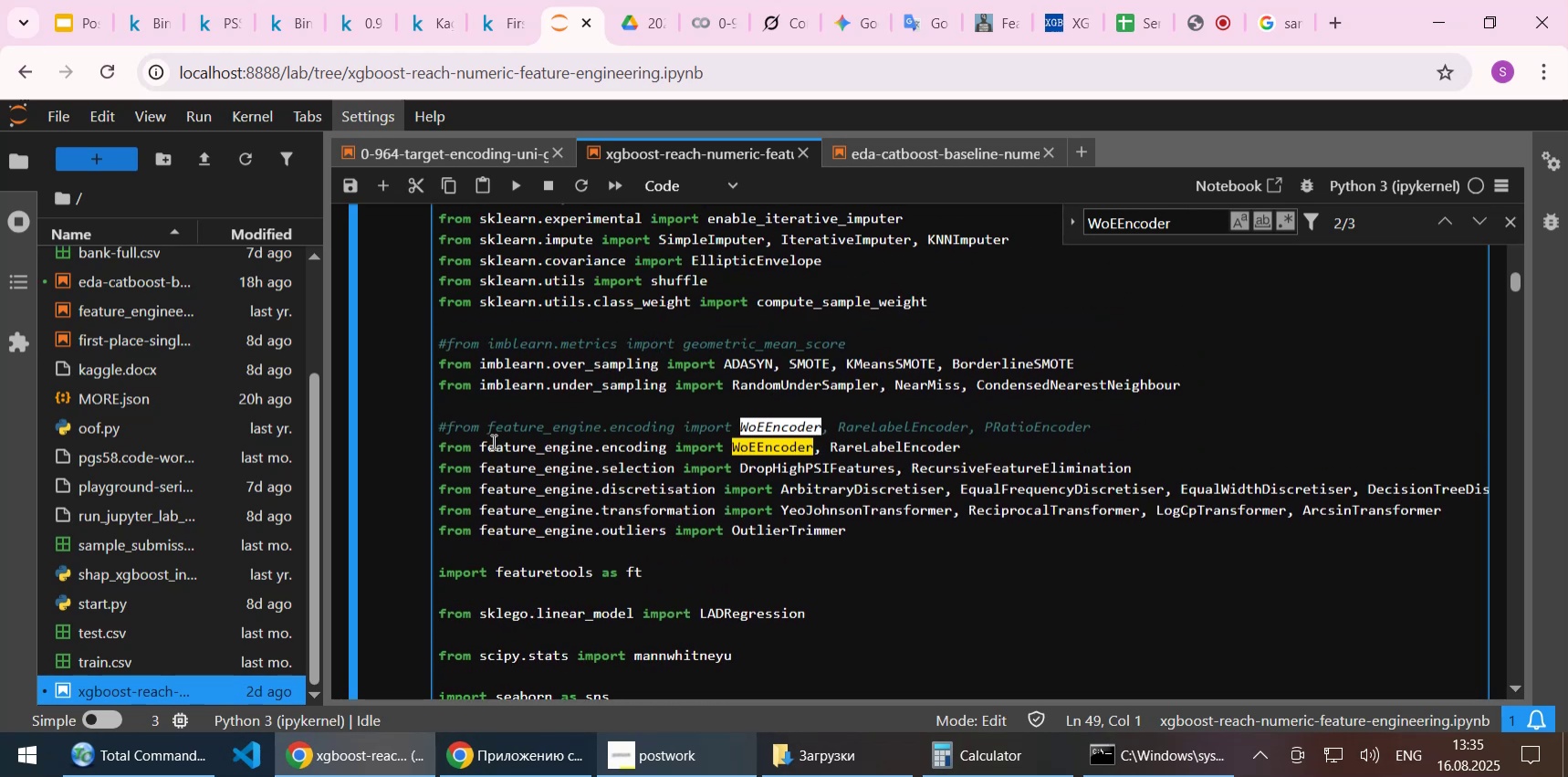 
left_click([514, 443])
 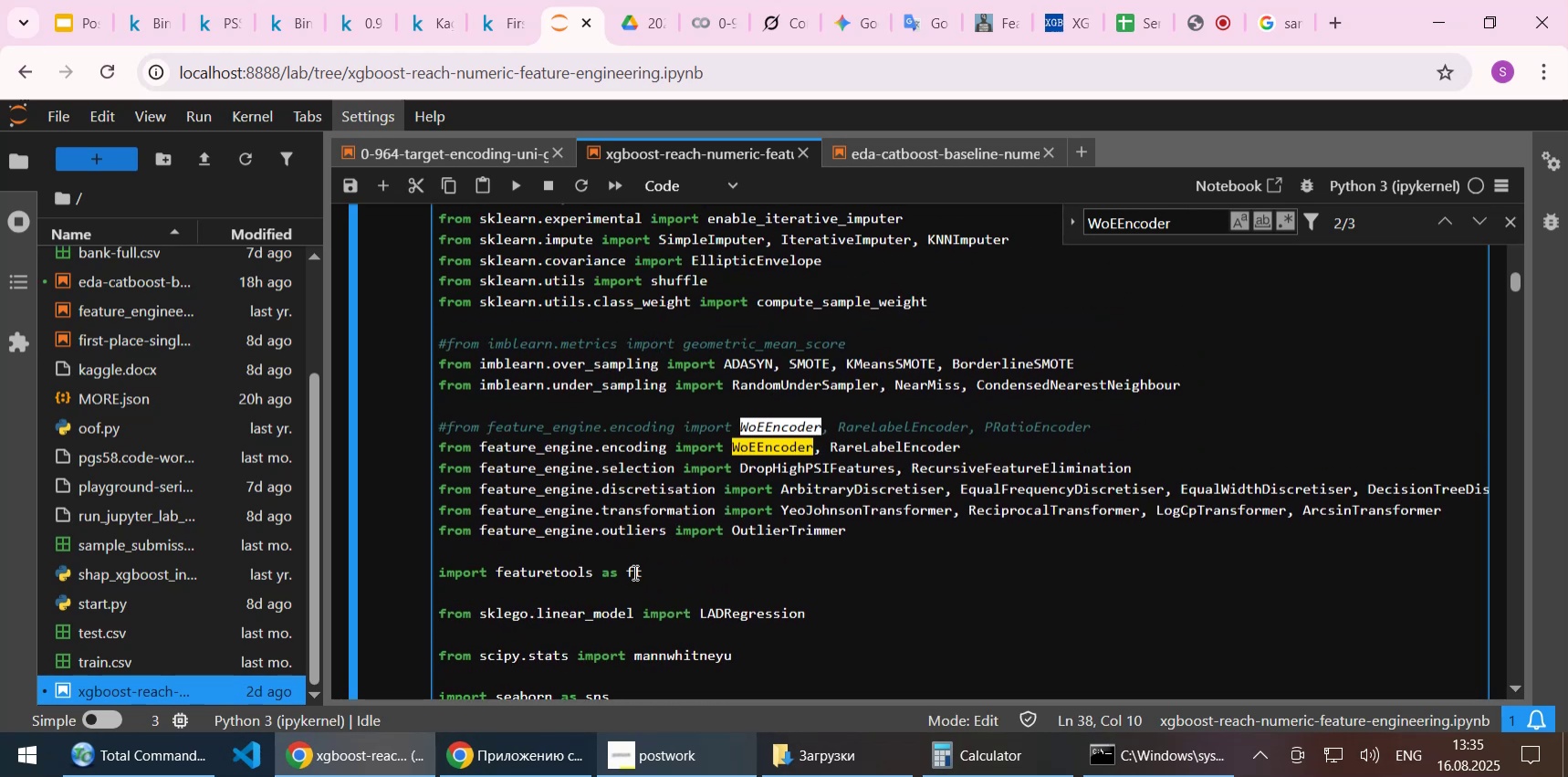 
wait(10.86)
 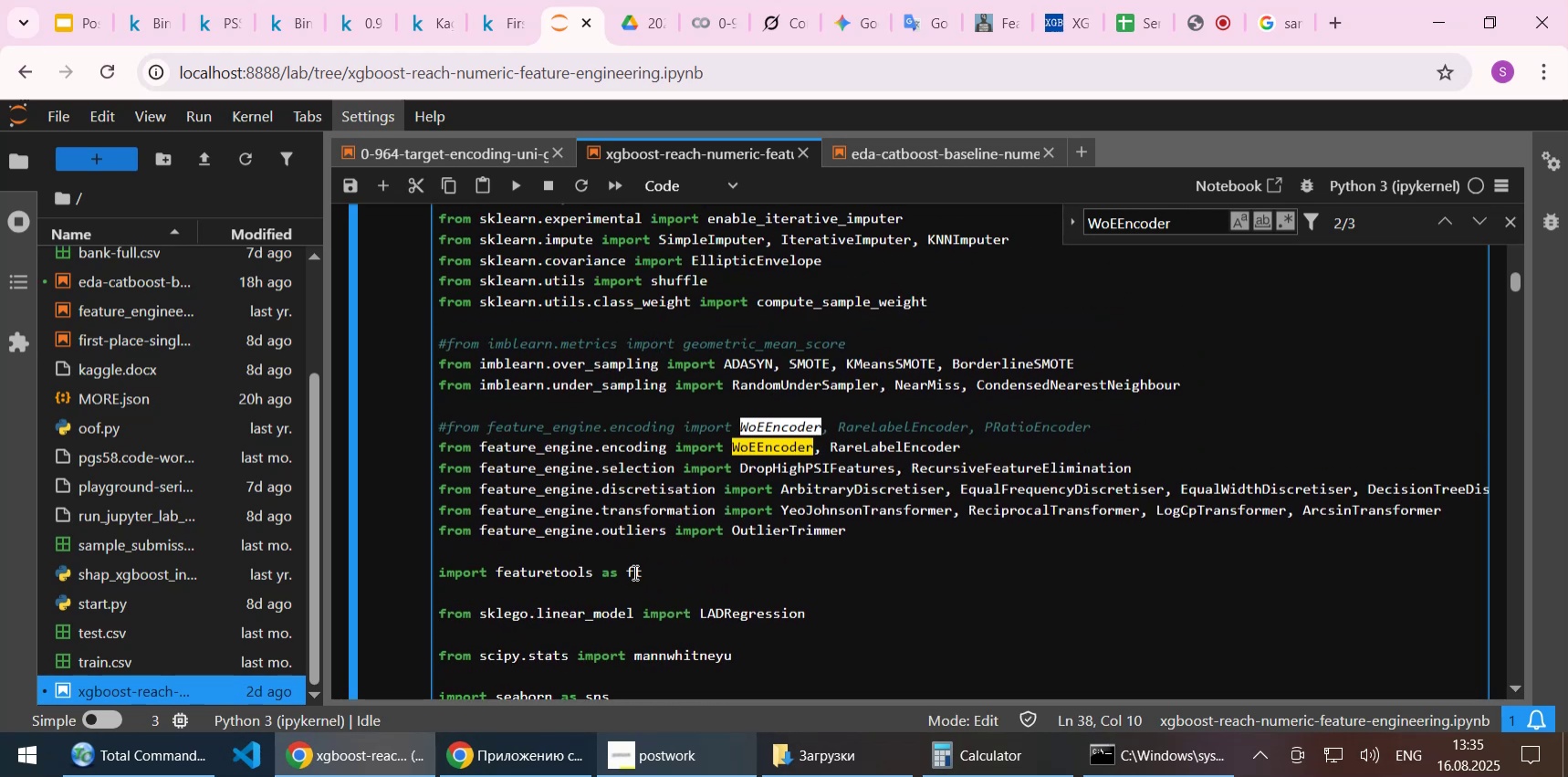 
key(Home)
 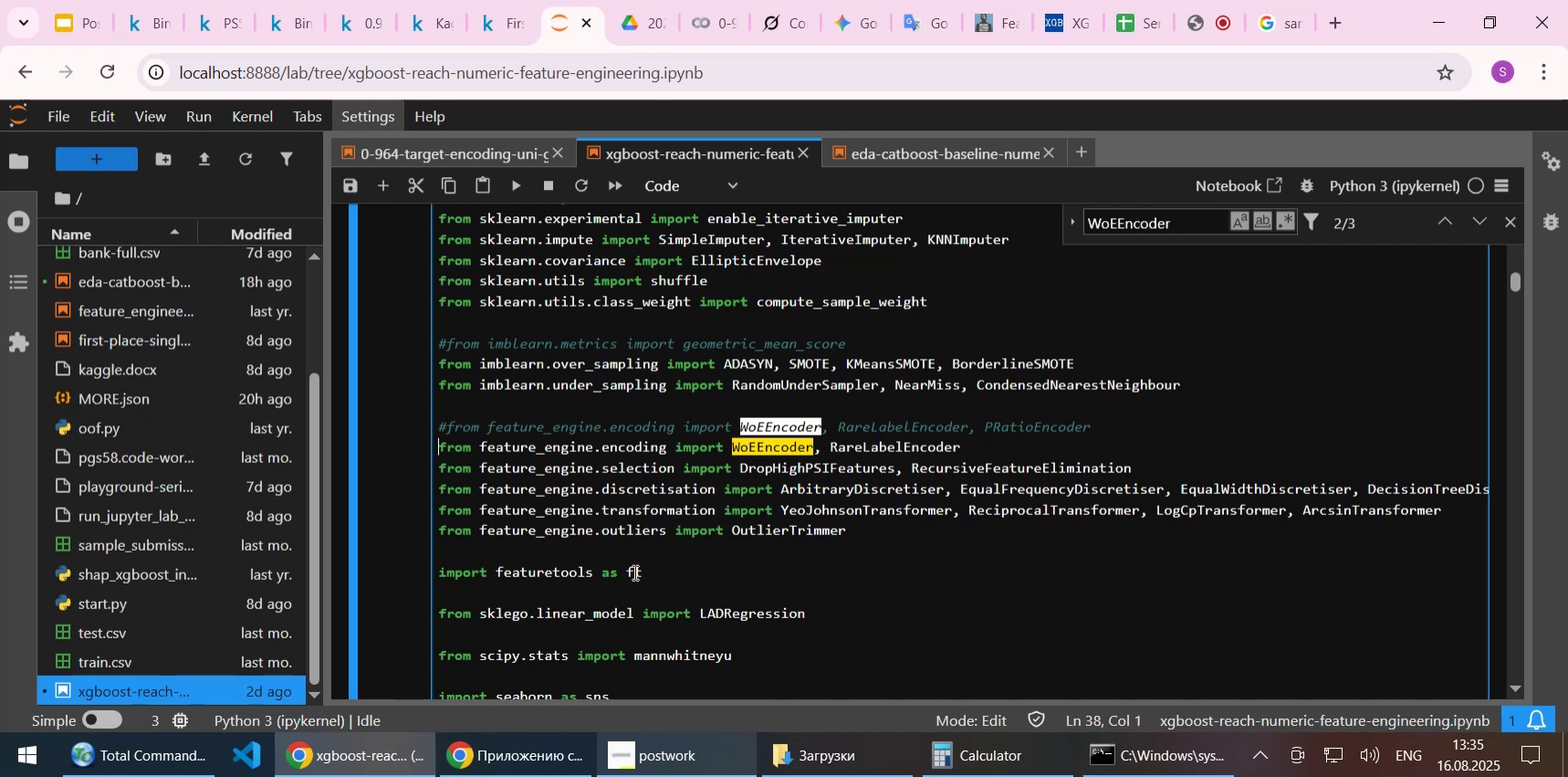 
key(Shift+End)
 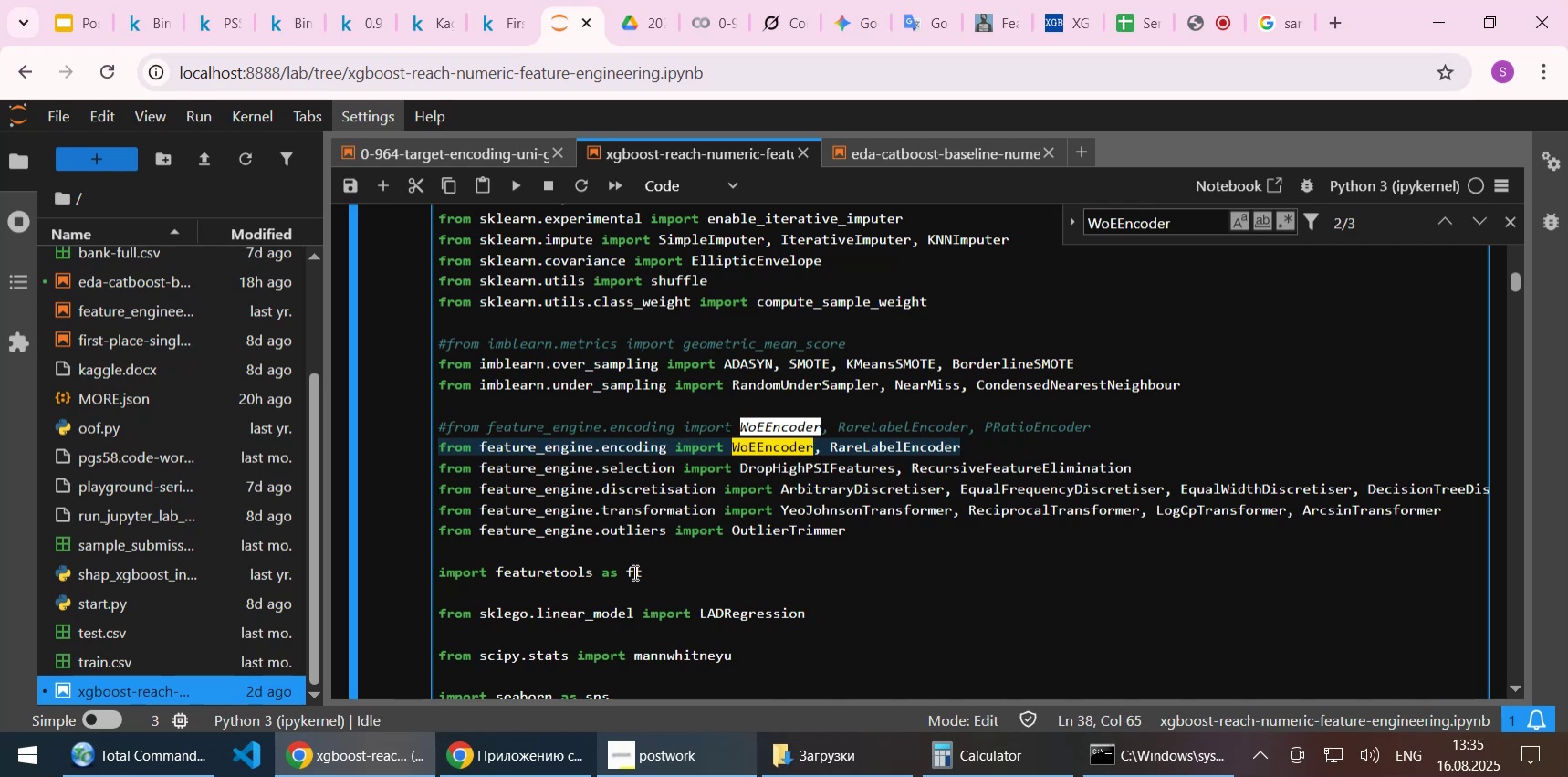 
key(ArrowUp)
 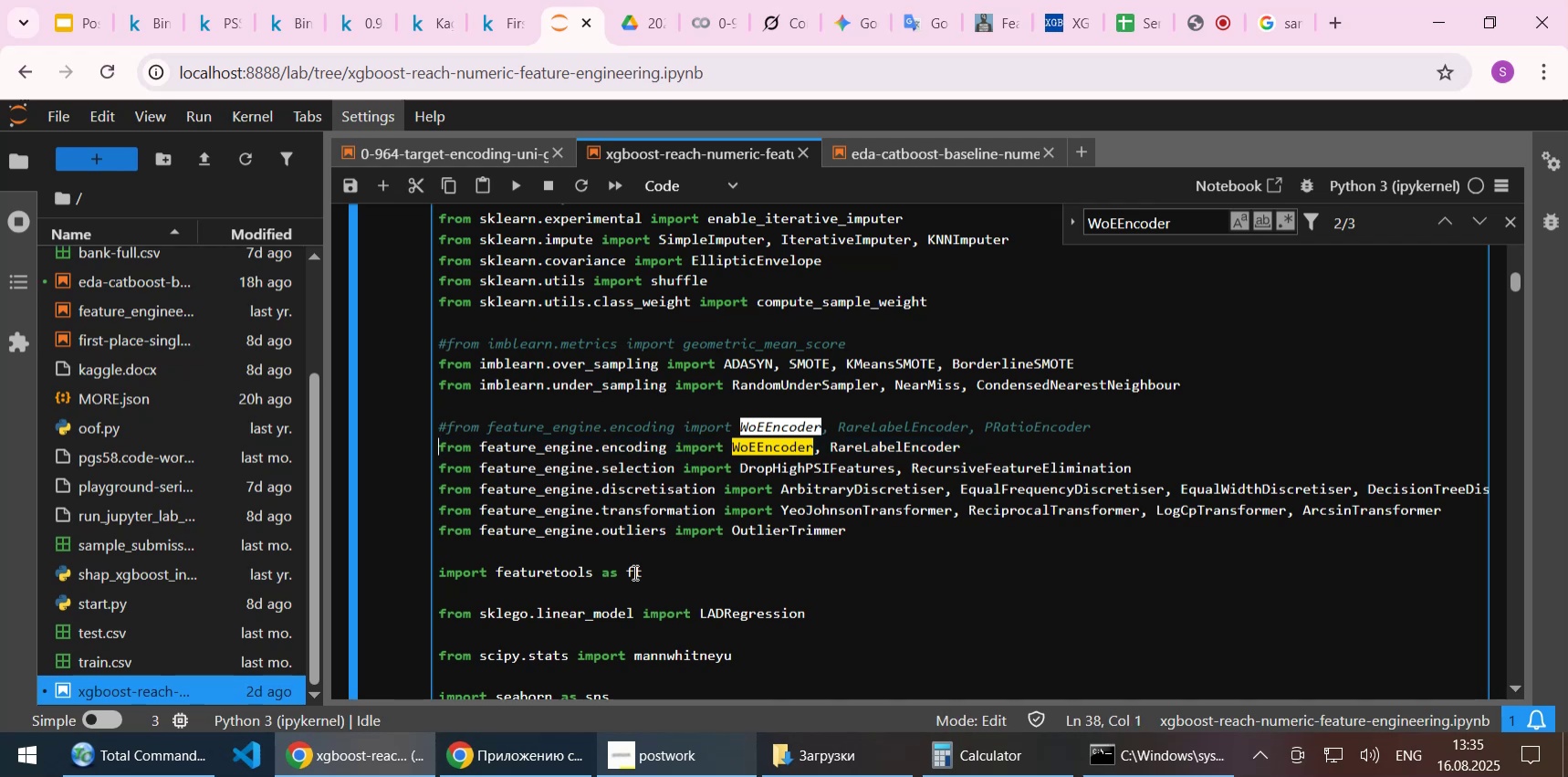 
key(ArrowUp)
 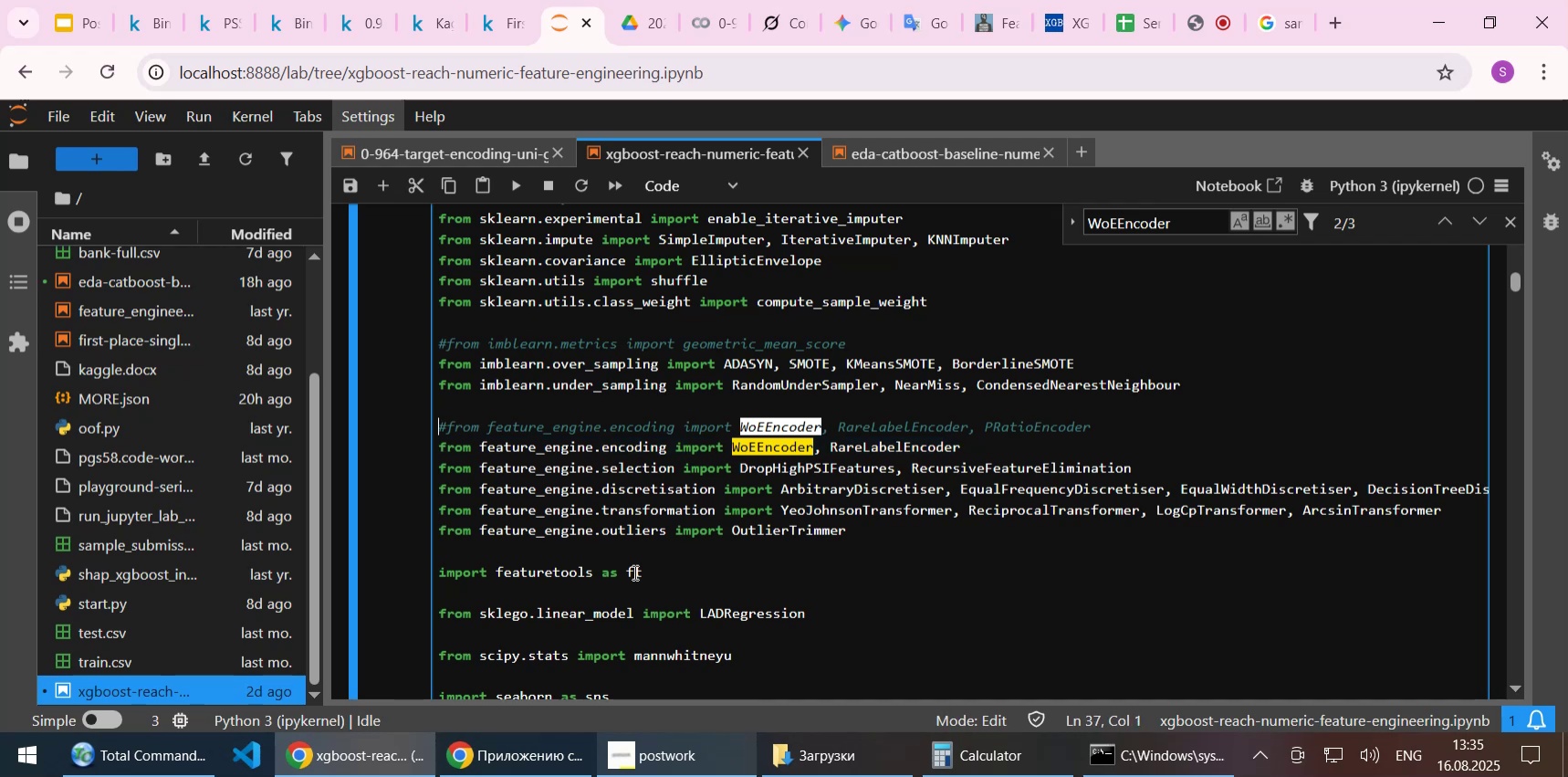 
key(Shift+End)
 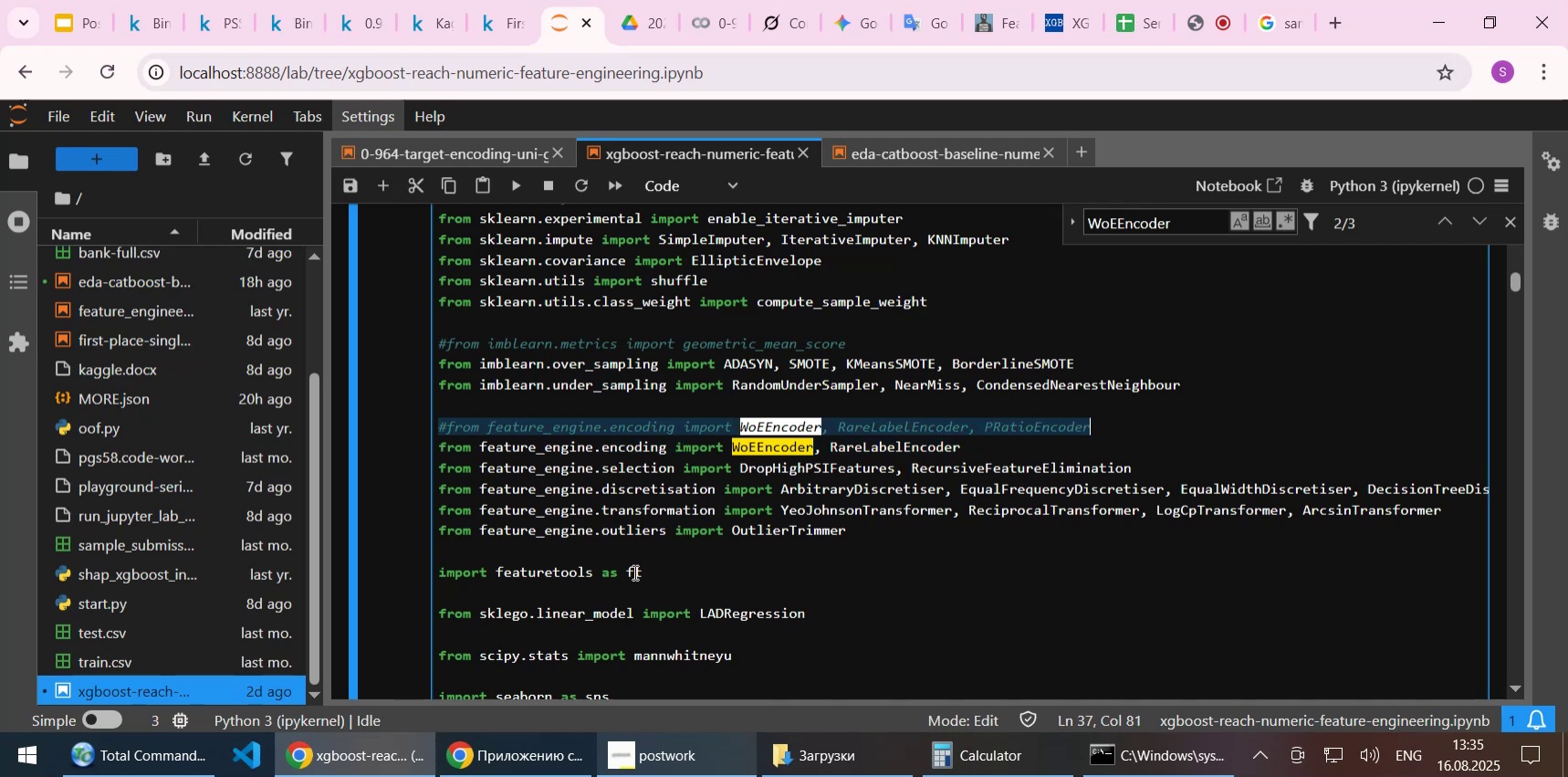 
key(Control+C)
 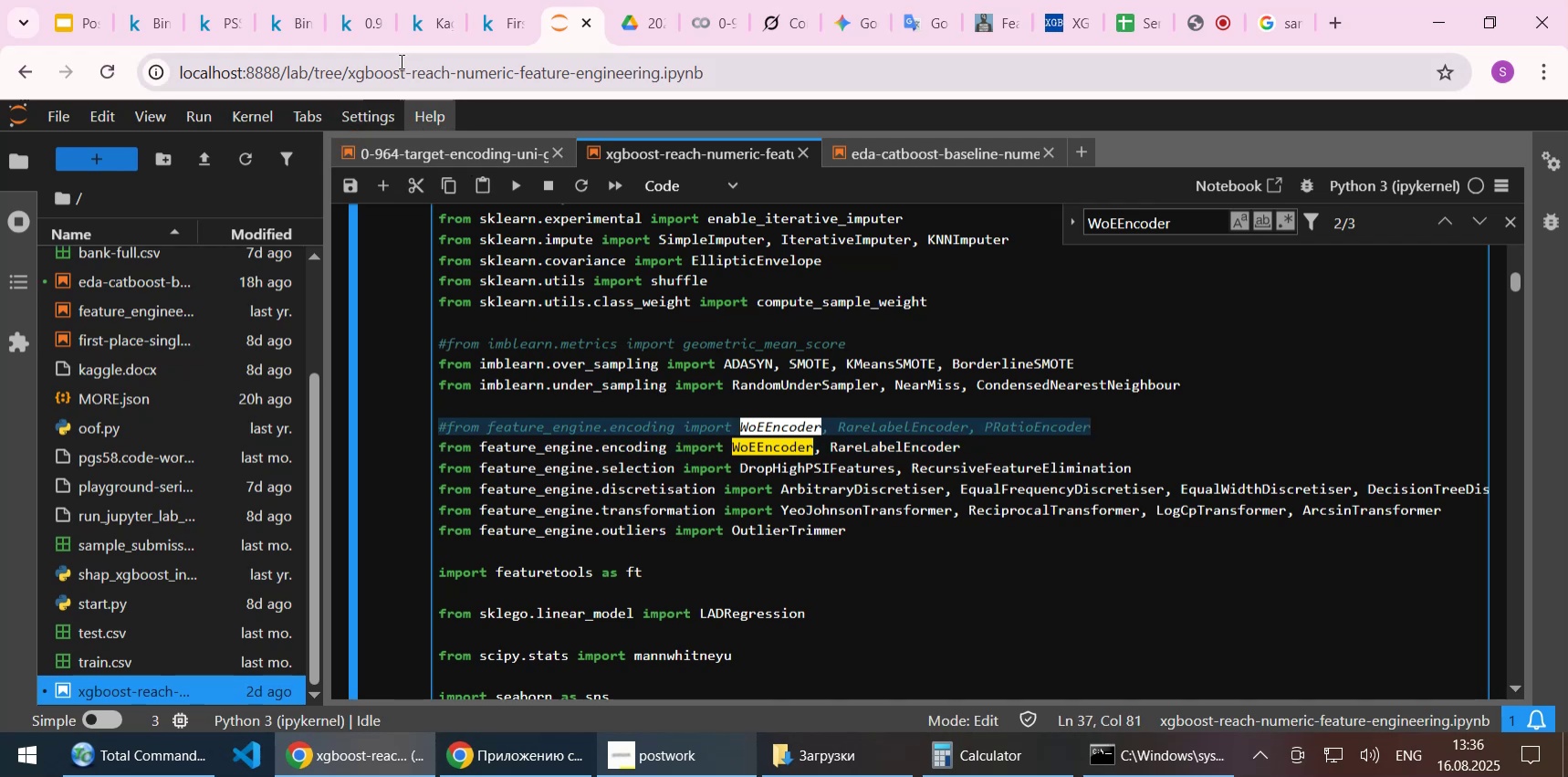 
left_click([360, 19])
 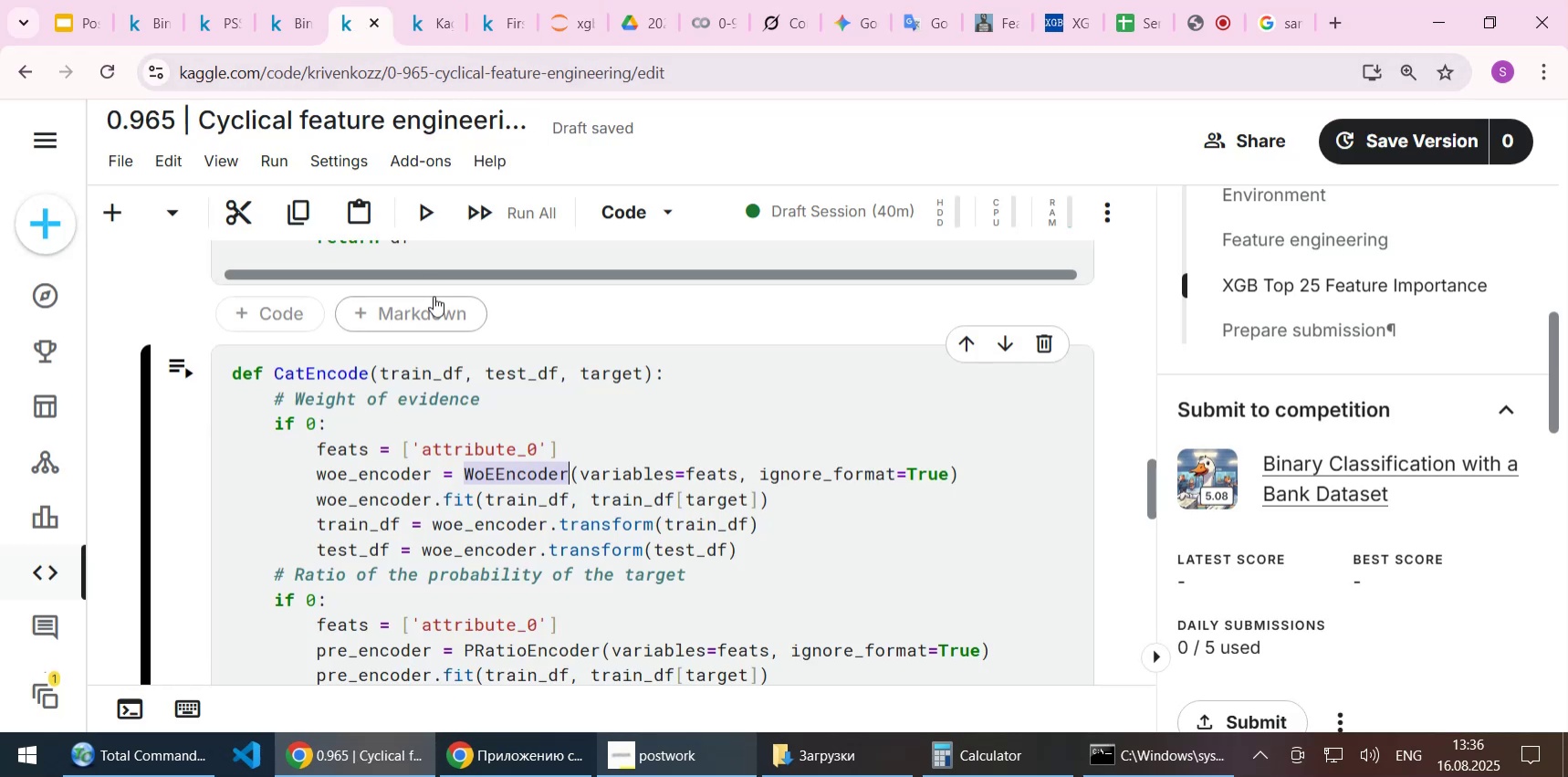 
scroll: coordinate [443, 431], scroll_direction: down, amount: 1.0
 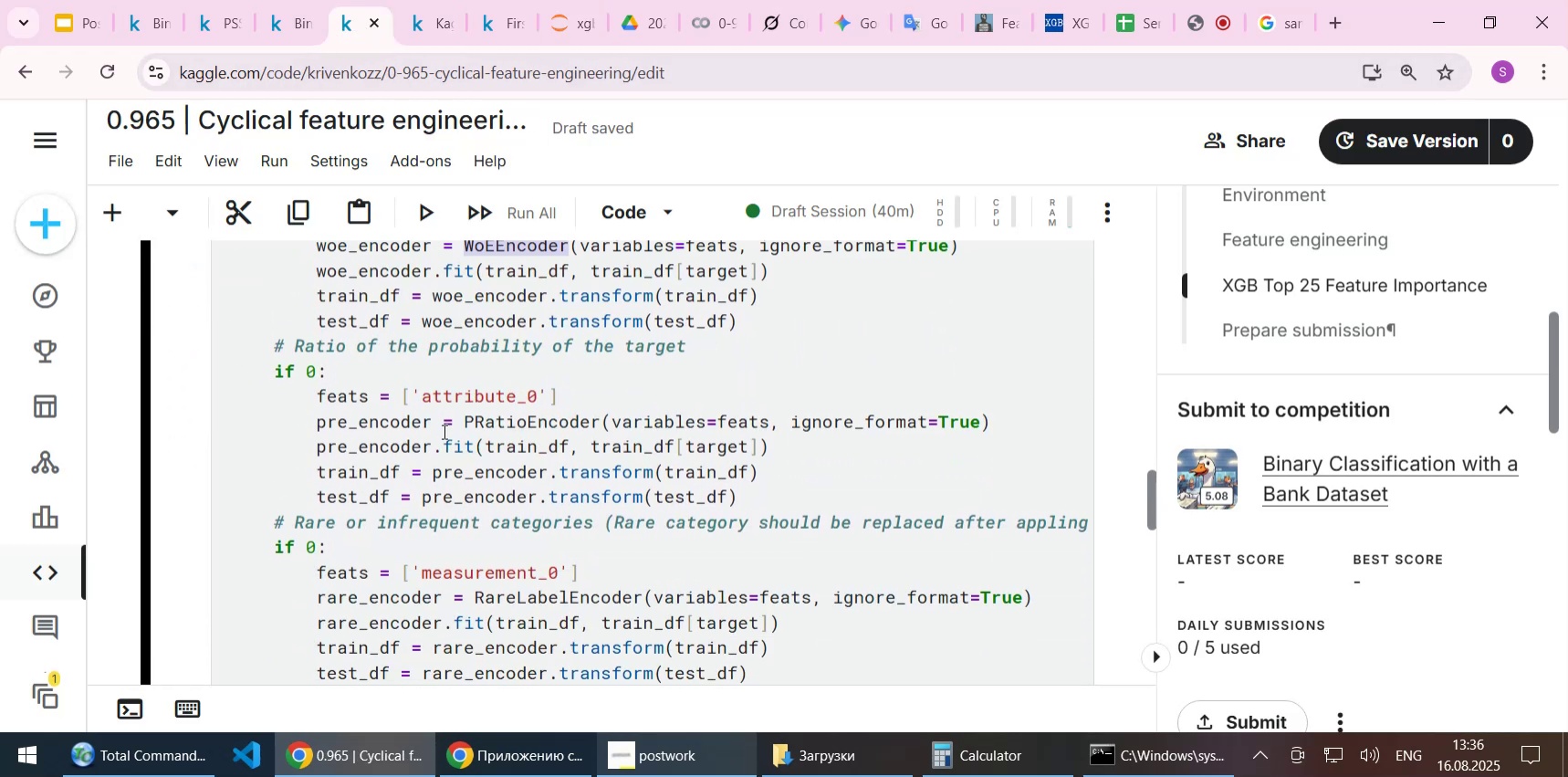 
scroll: coordinate [443, 431], scroll_direction: up, amount: 11.0
 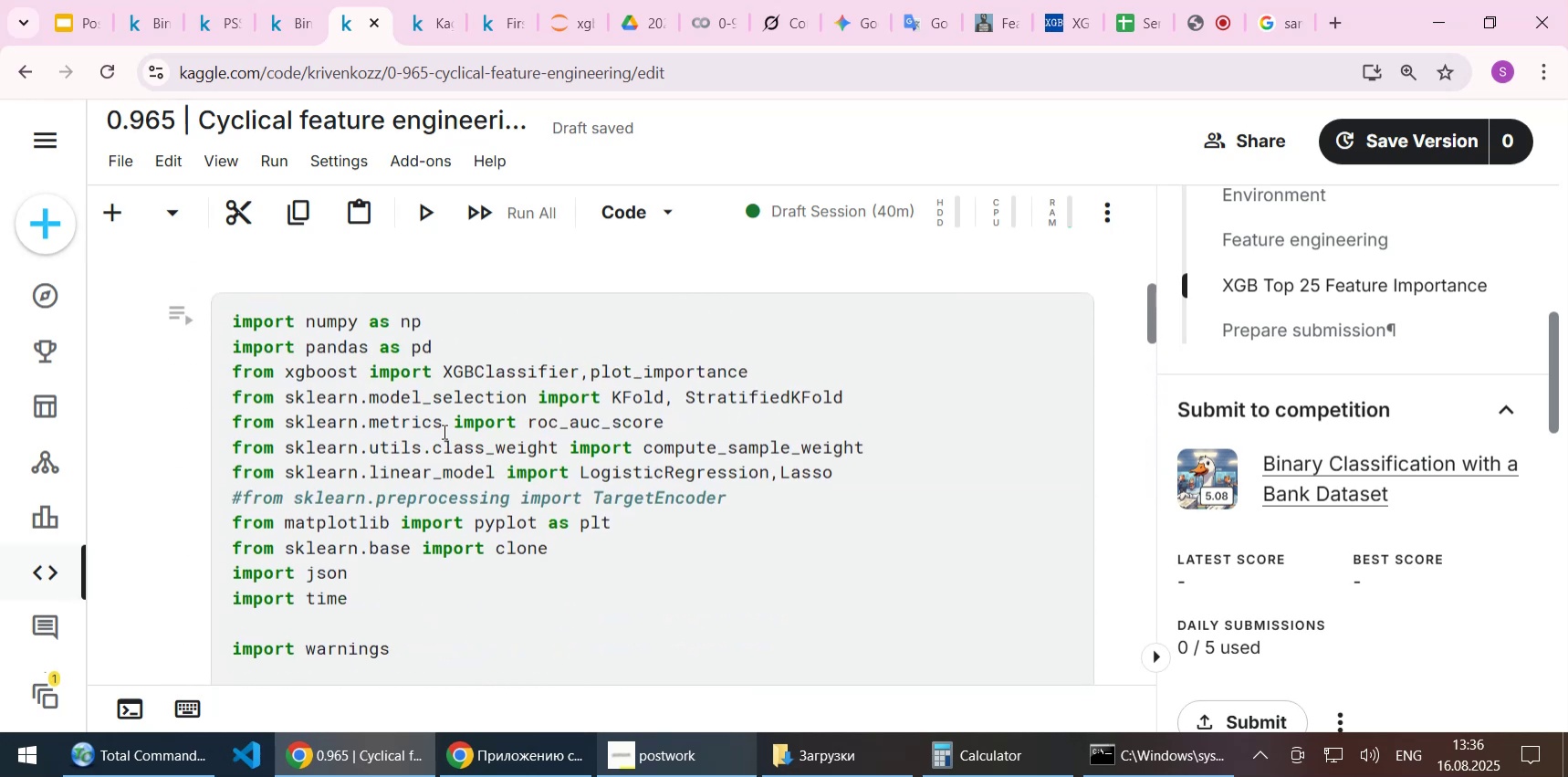 
scroll: coordinate [443, 431], scroll_direction: down, amount: 1.0
 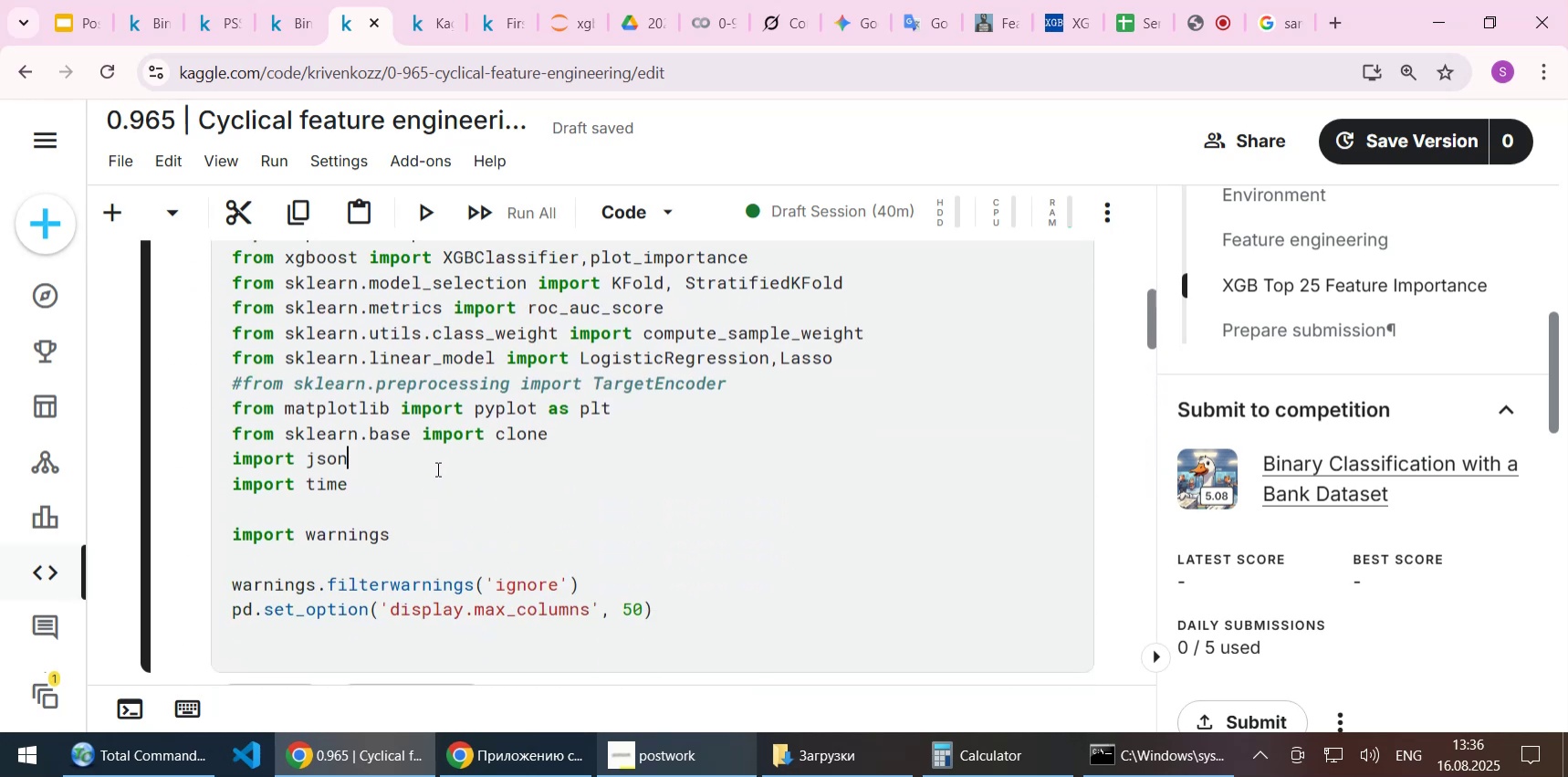 
left_click([436, 468])
 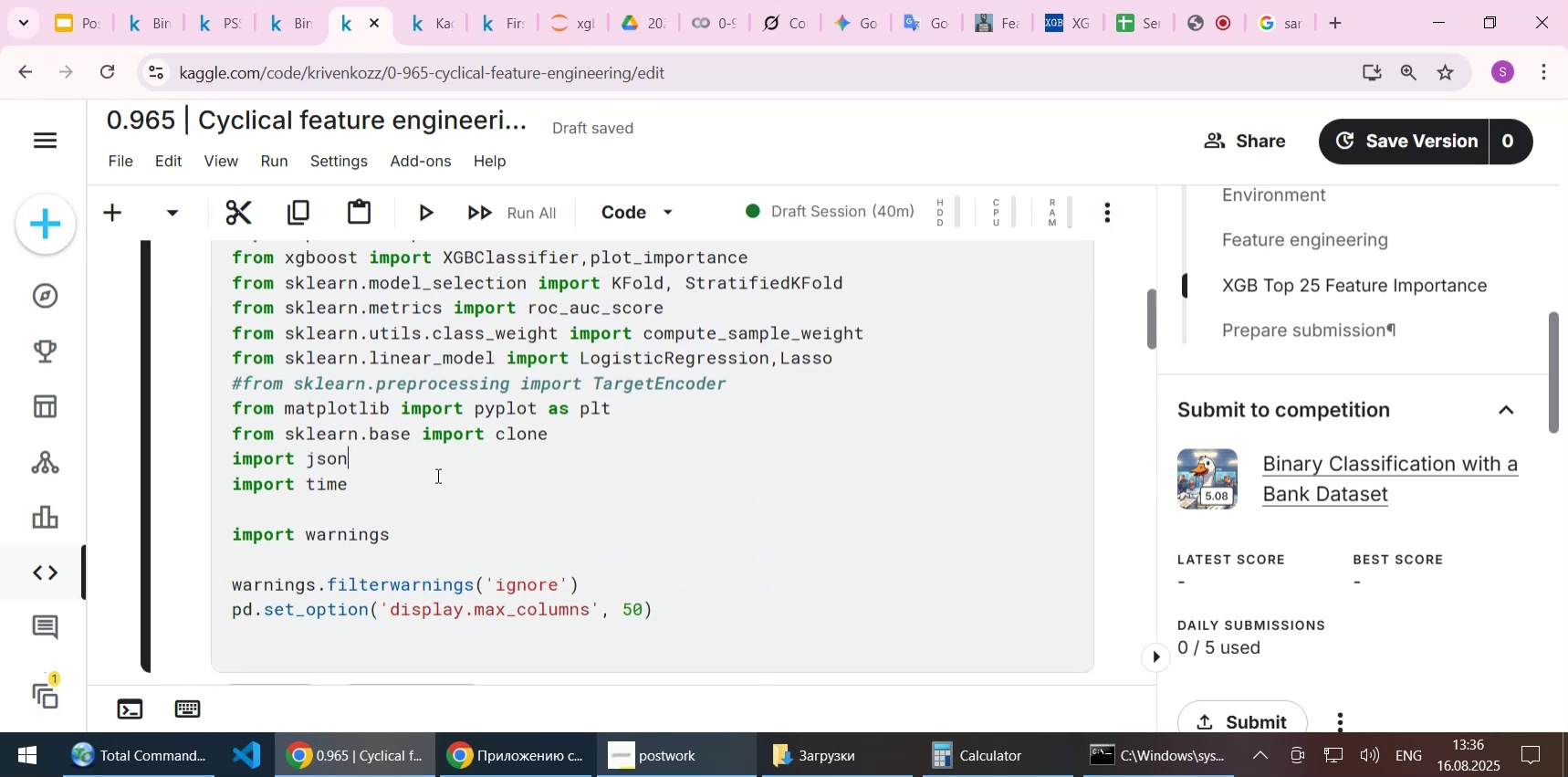 
left_click([436, 478])
 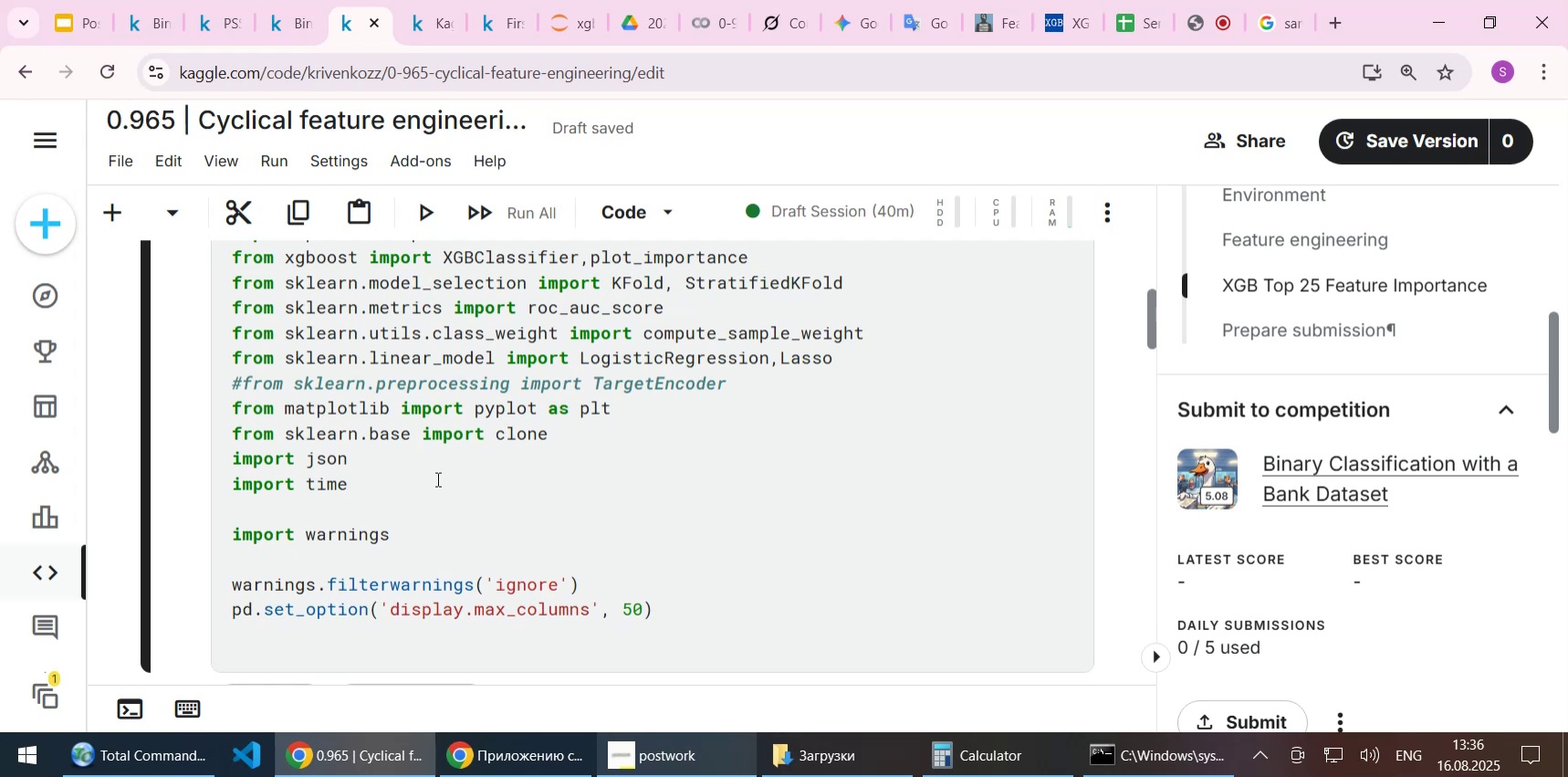 
scroll: coordinate [436, 478], scroll_direction: up, amount: 1.0
 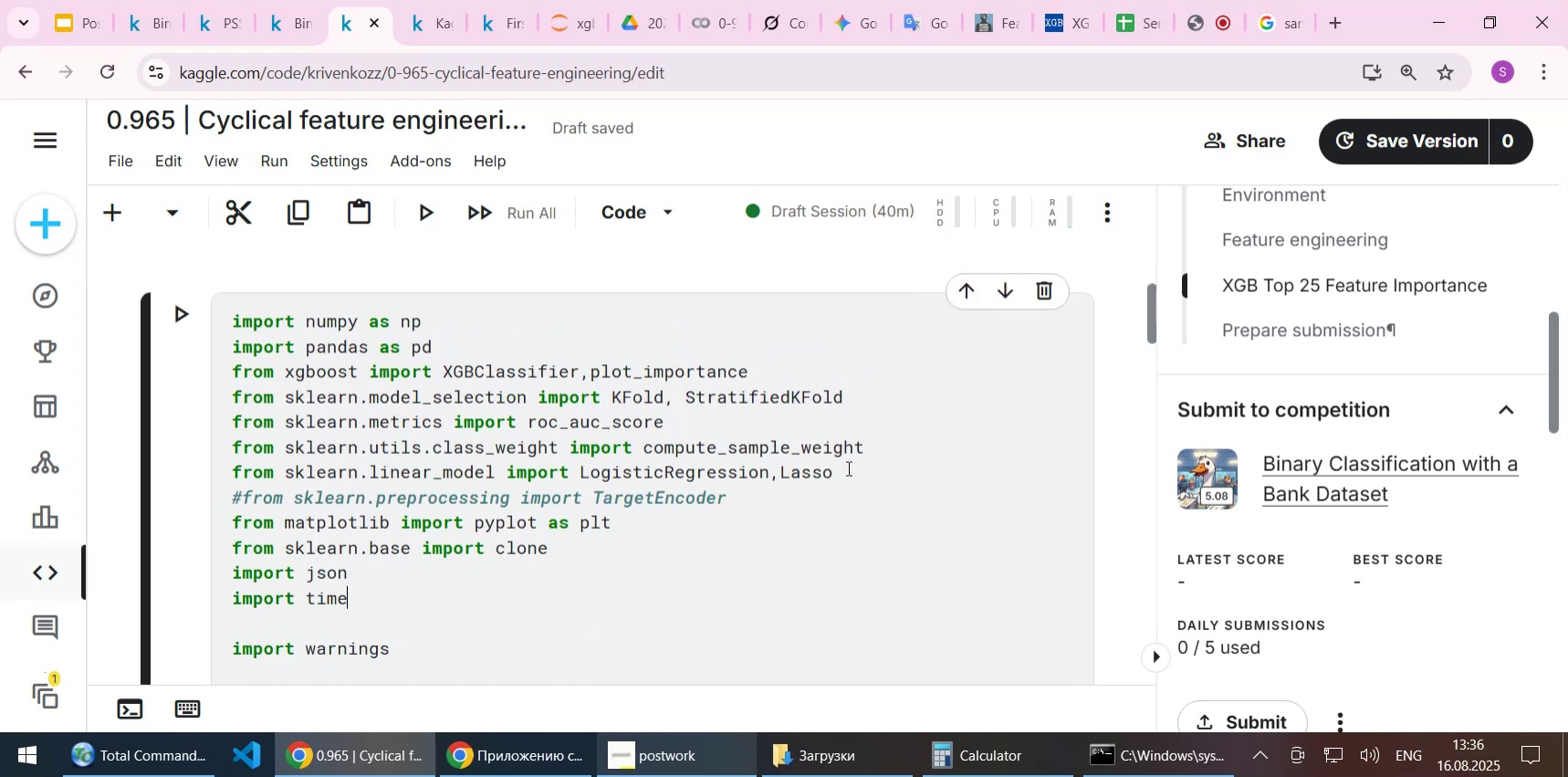 
key(NumpadEnter)
 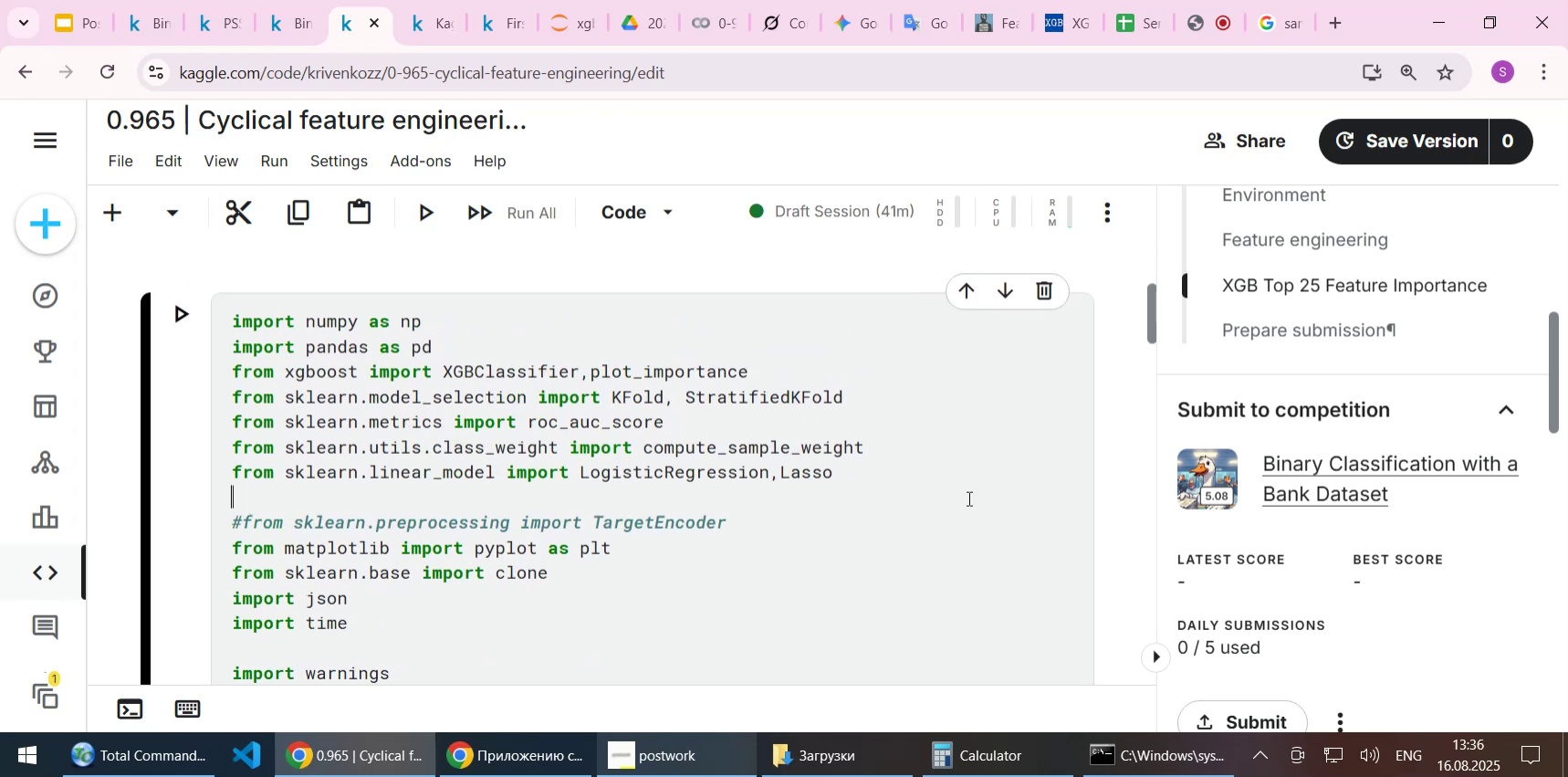 
key(Control+ControlLeft)
 